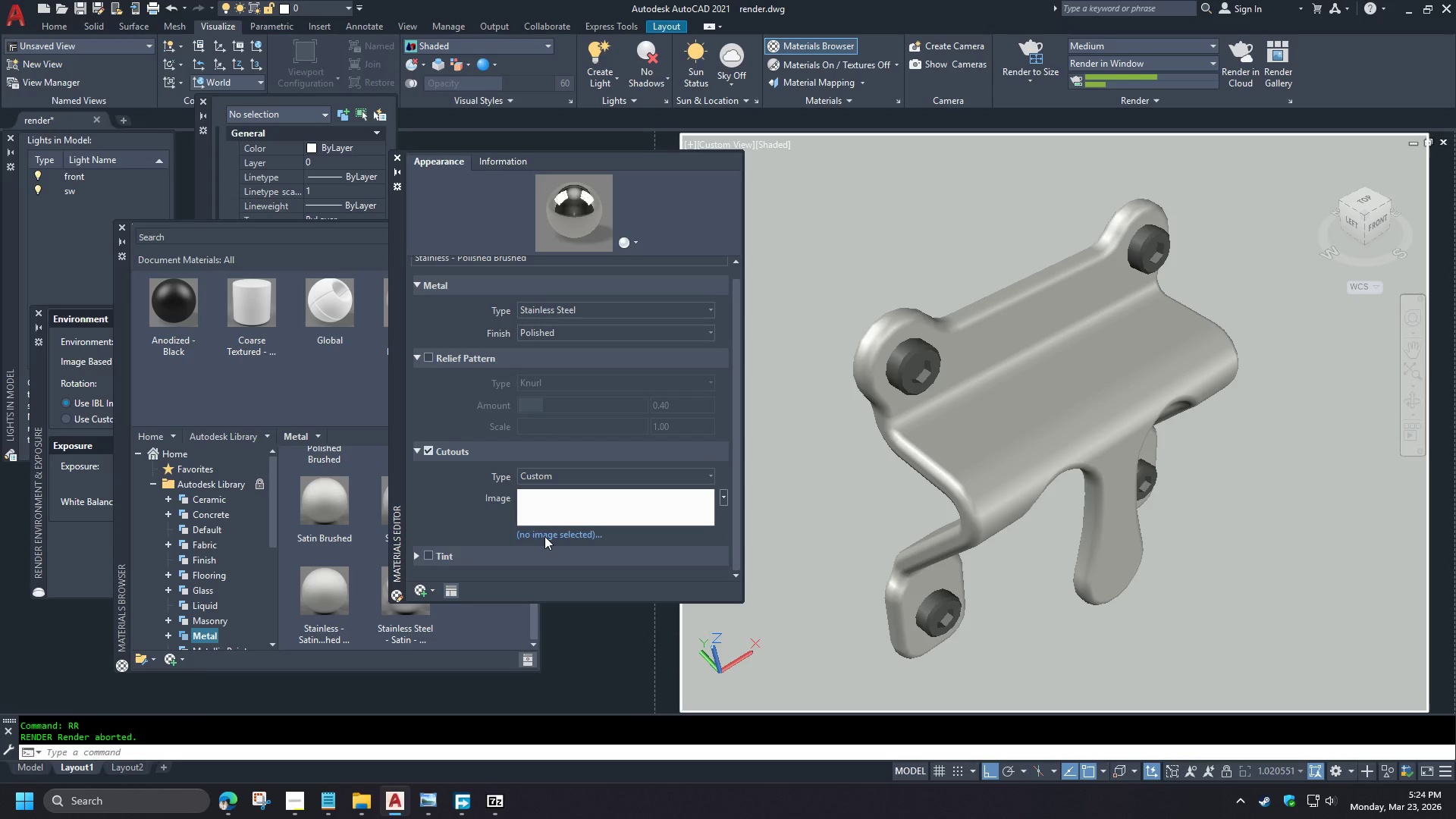 
double_click([544, 536])
 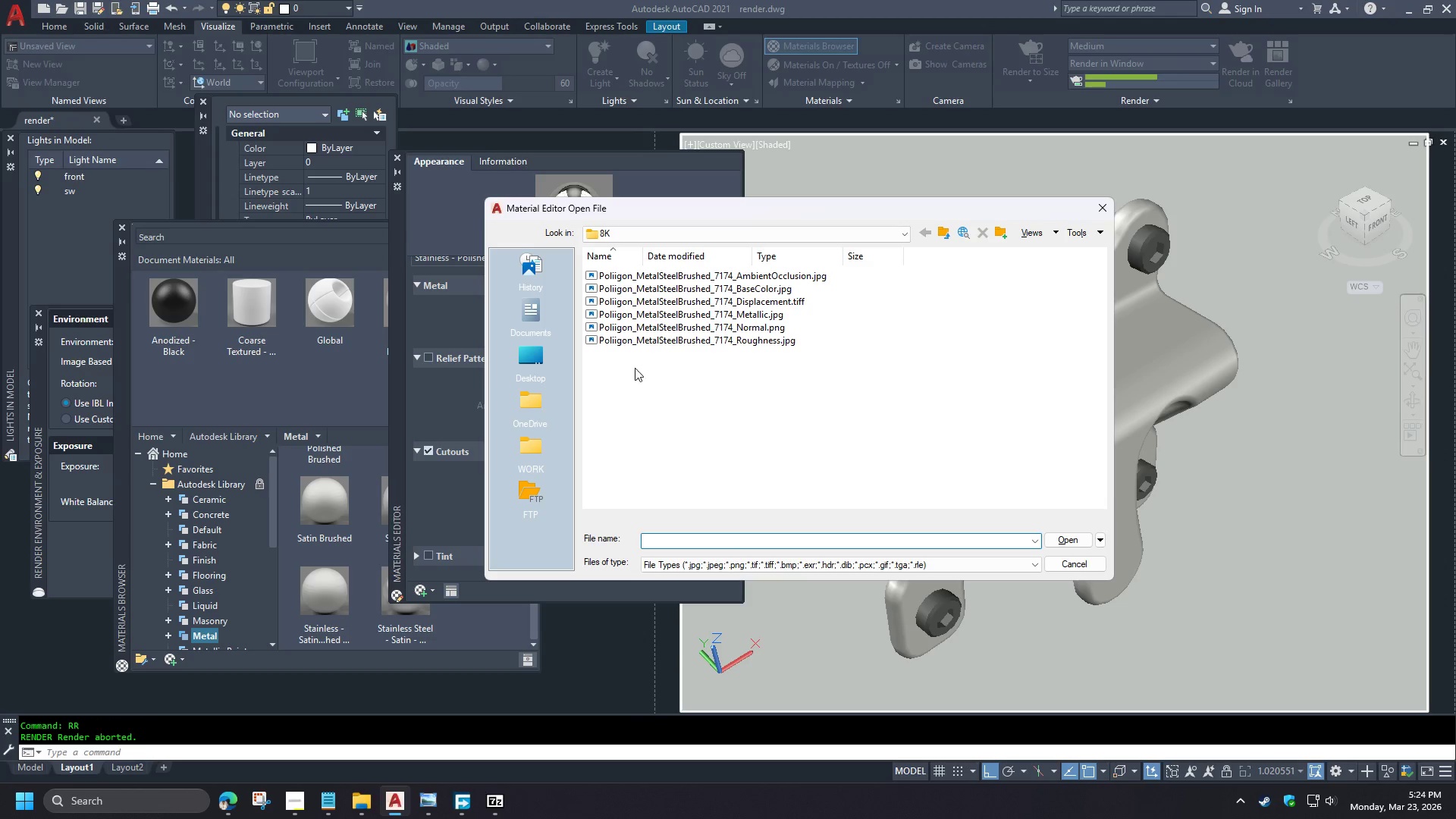 
wait(6.92)
 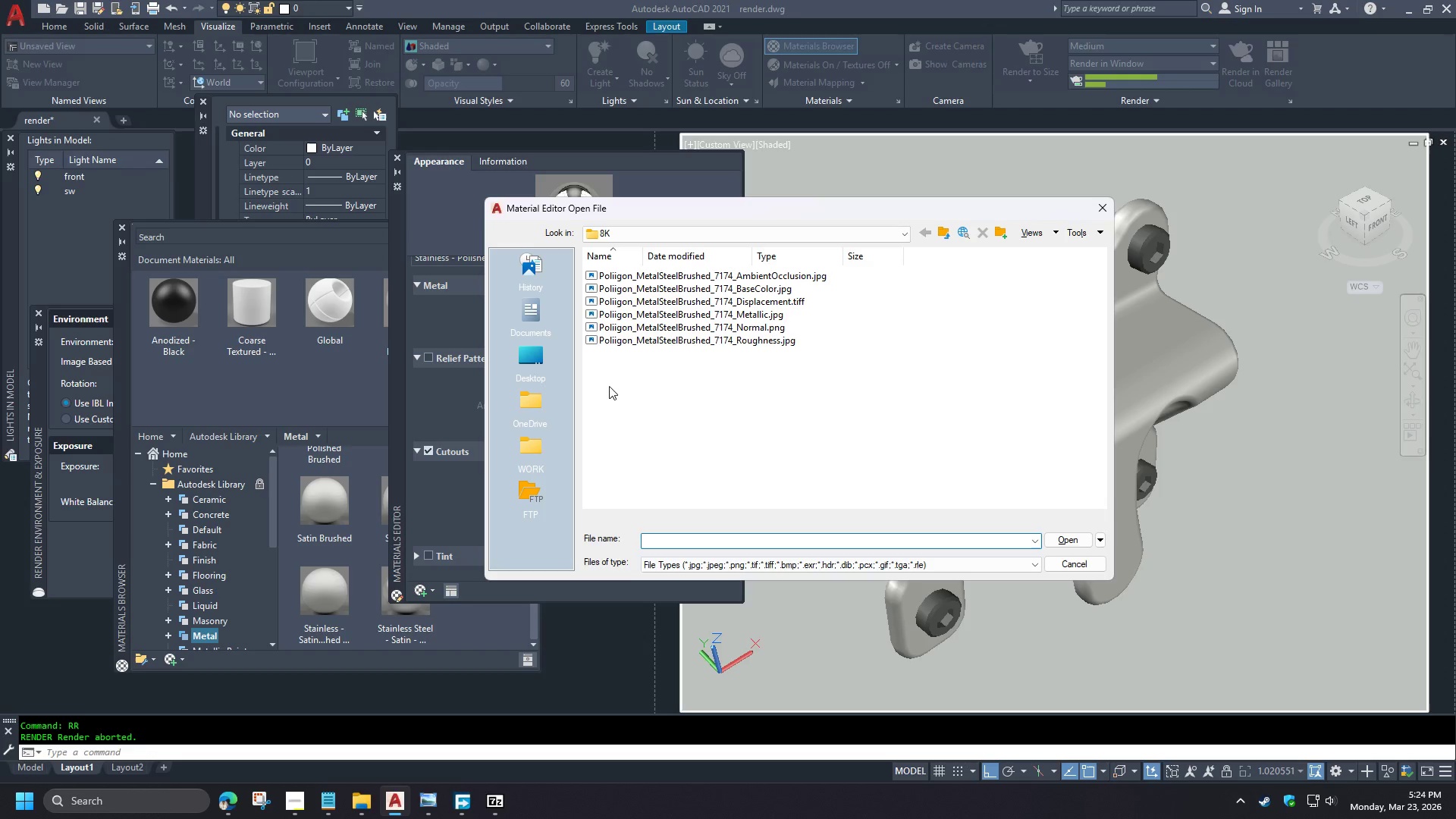 
double_click([695, 305])
 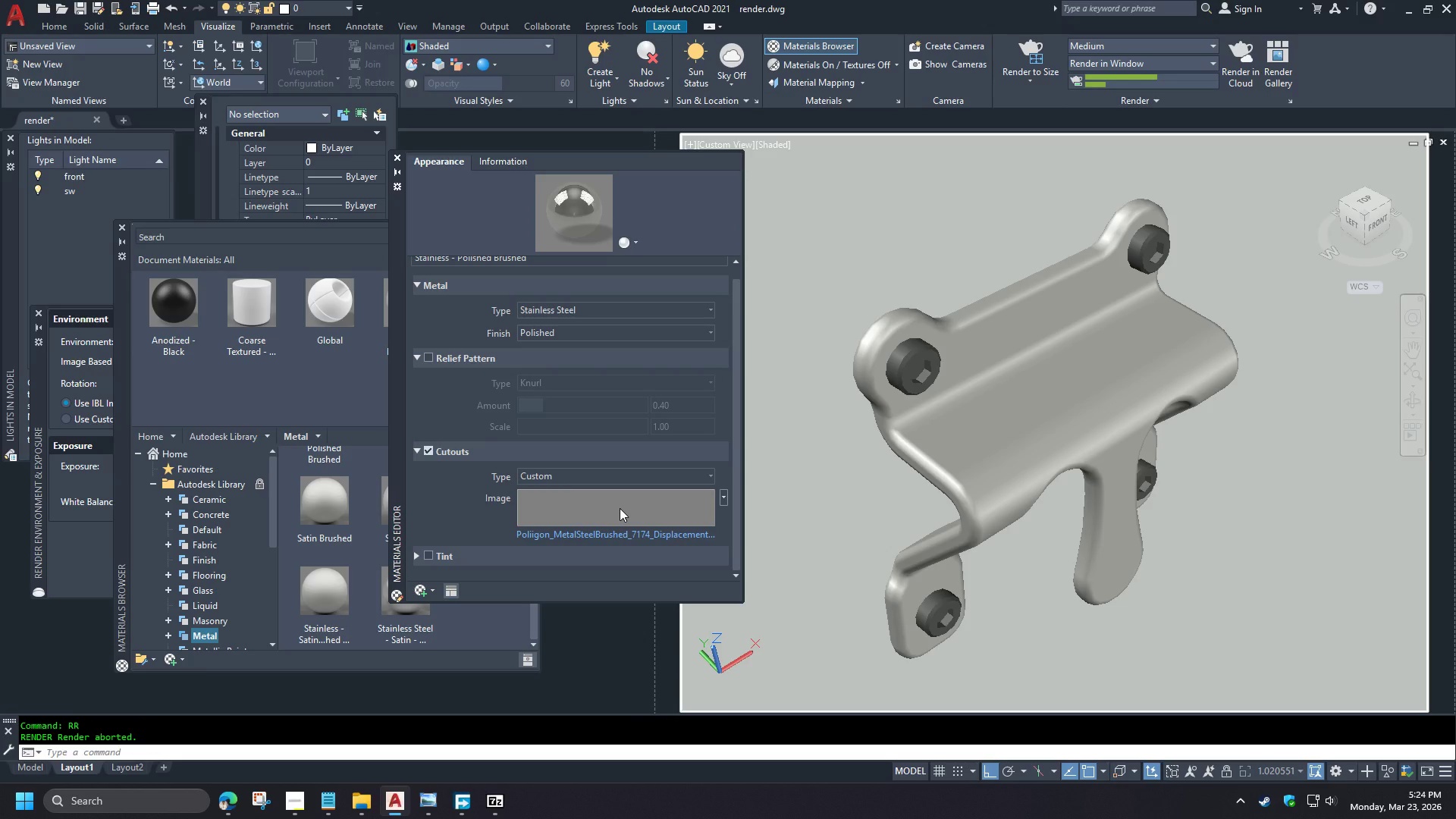 
left_click([620, 508])
 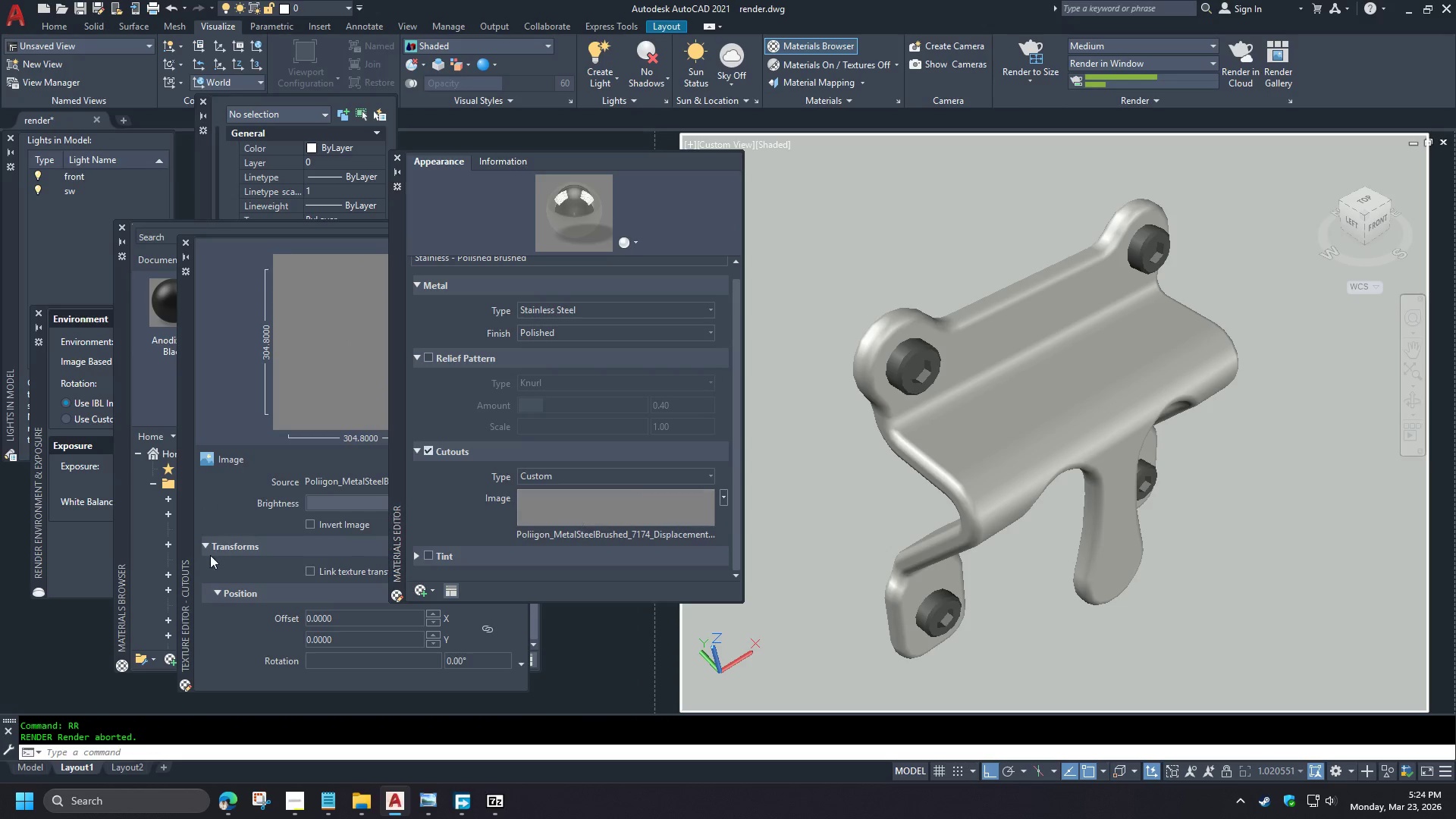 
scroll: coordinate [598, 496], scroll_direction: down, amount: 3.0
 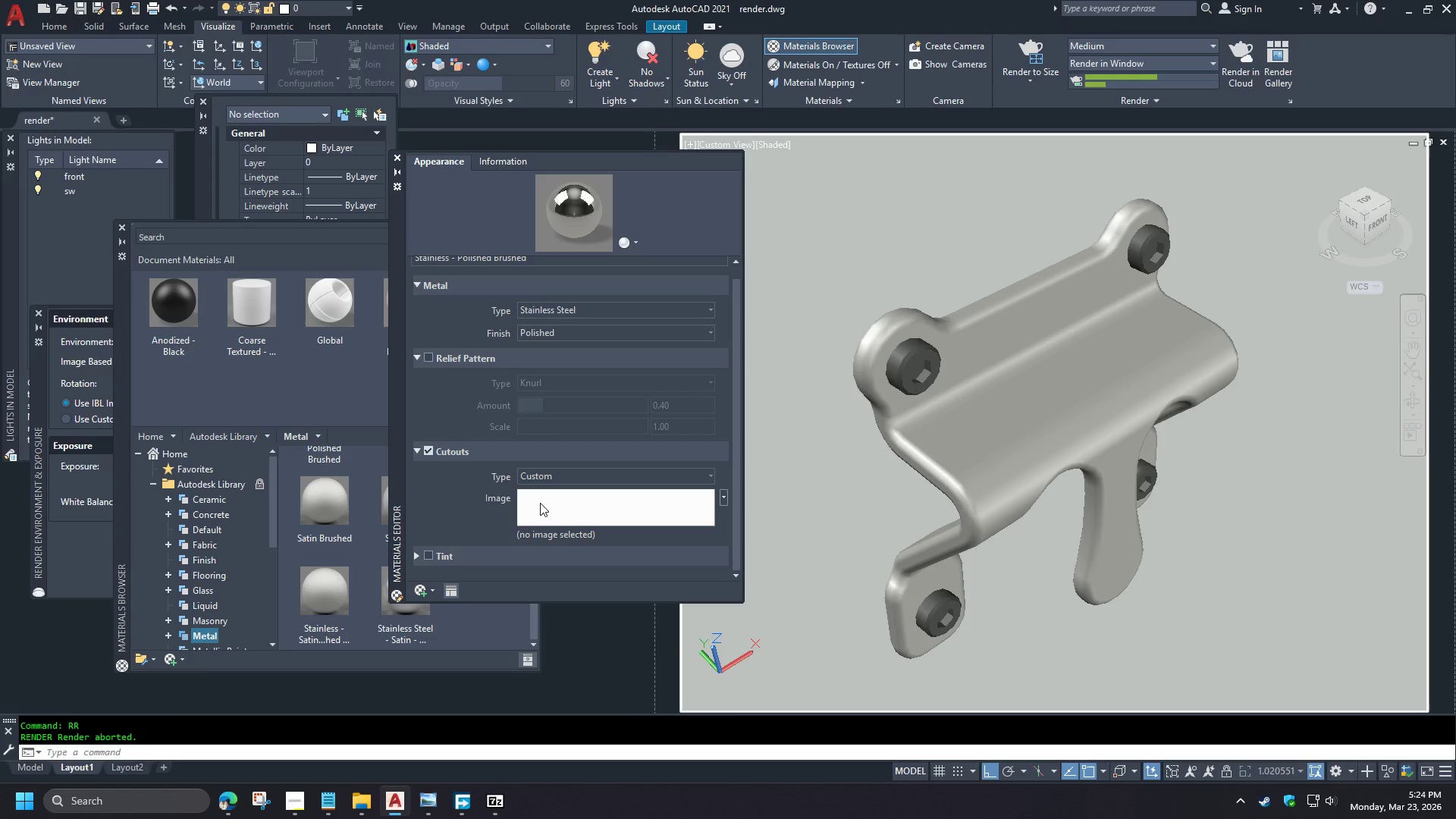 
double_click([248, 620])
 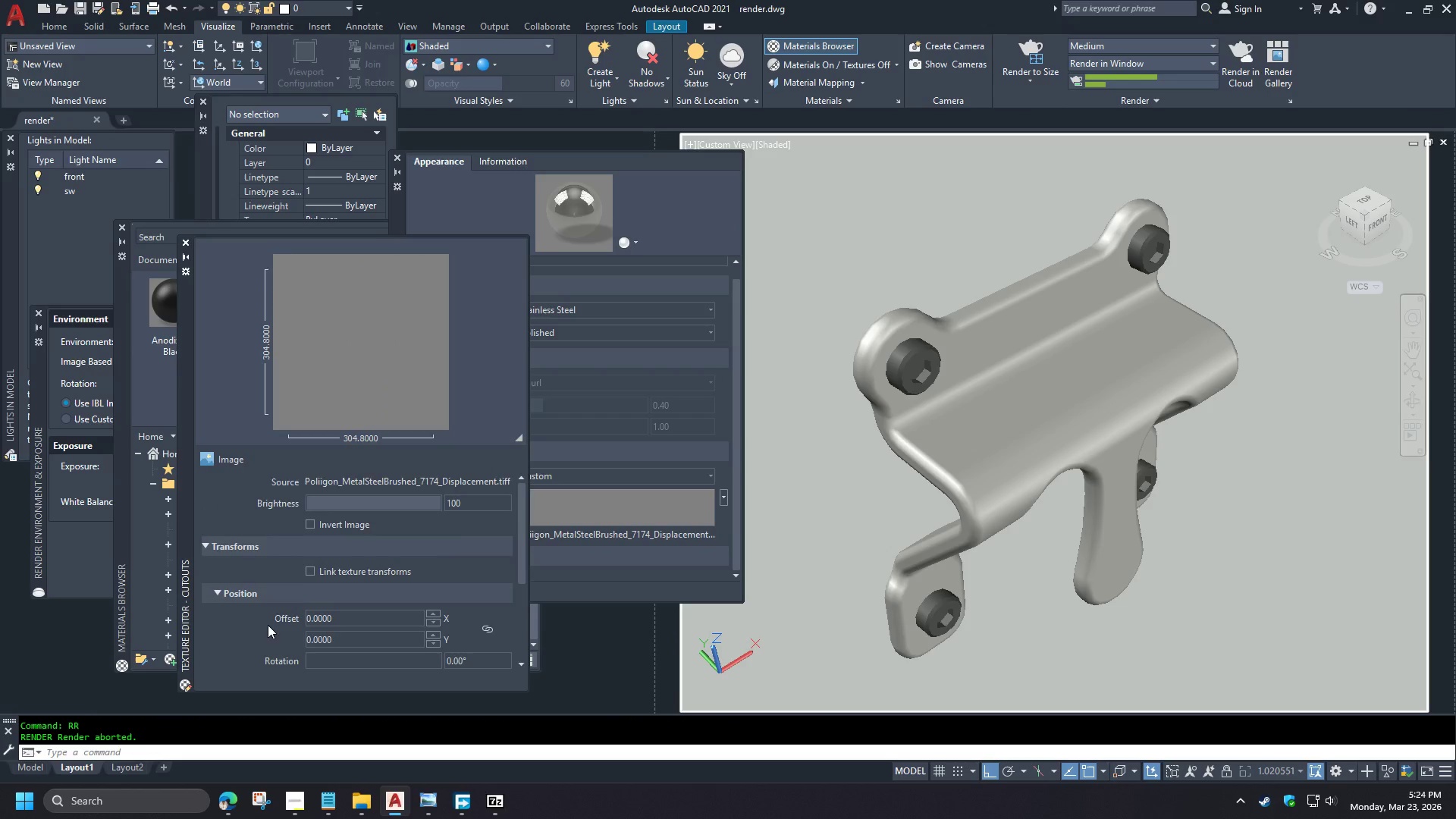 
left_click([363, 574])
 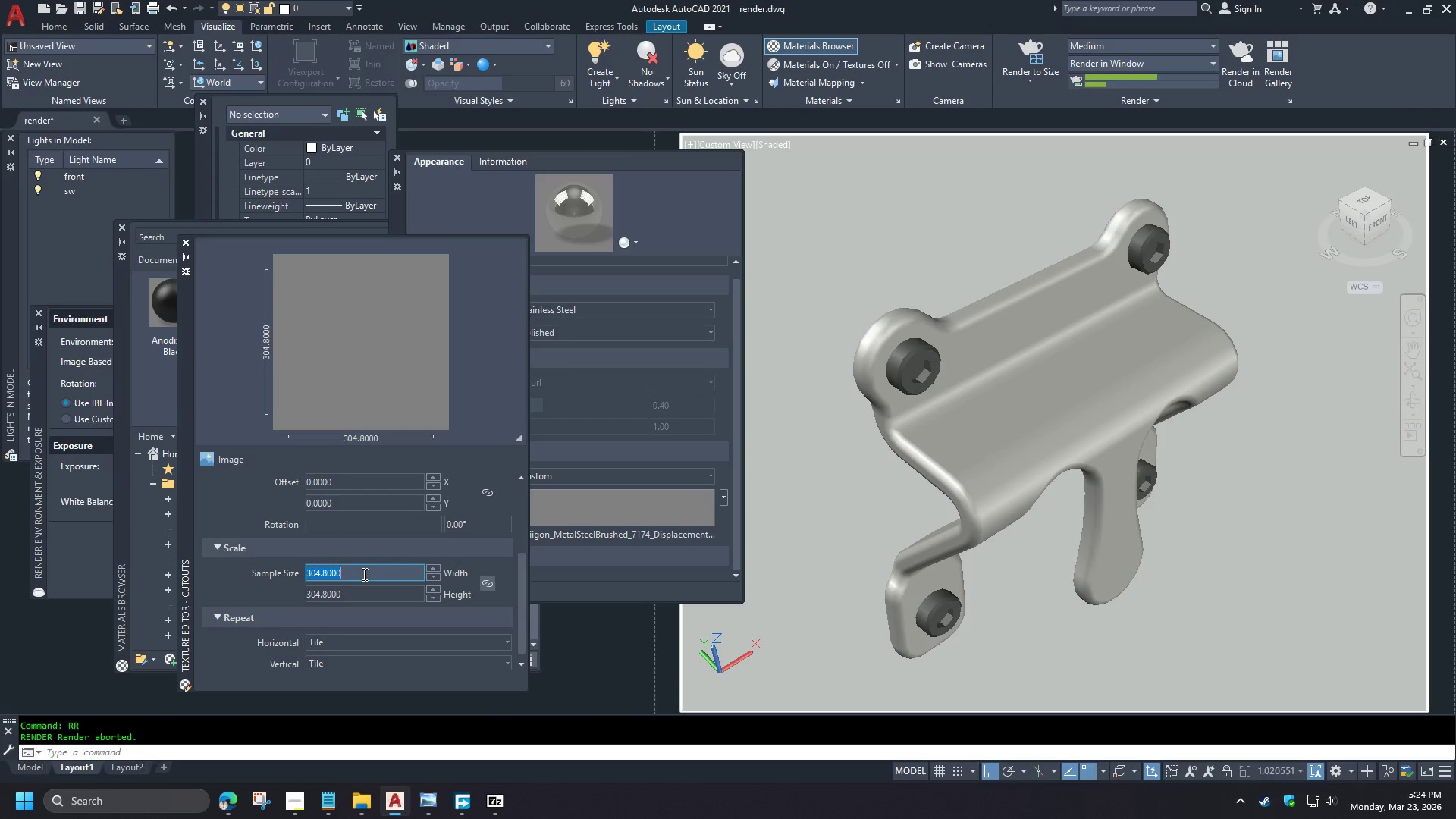 
key(Numpad2)
 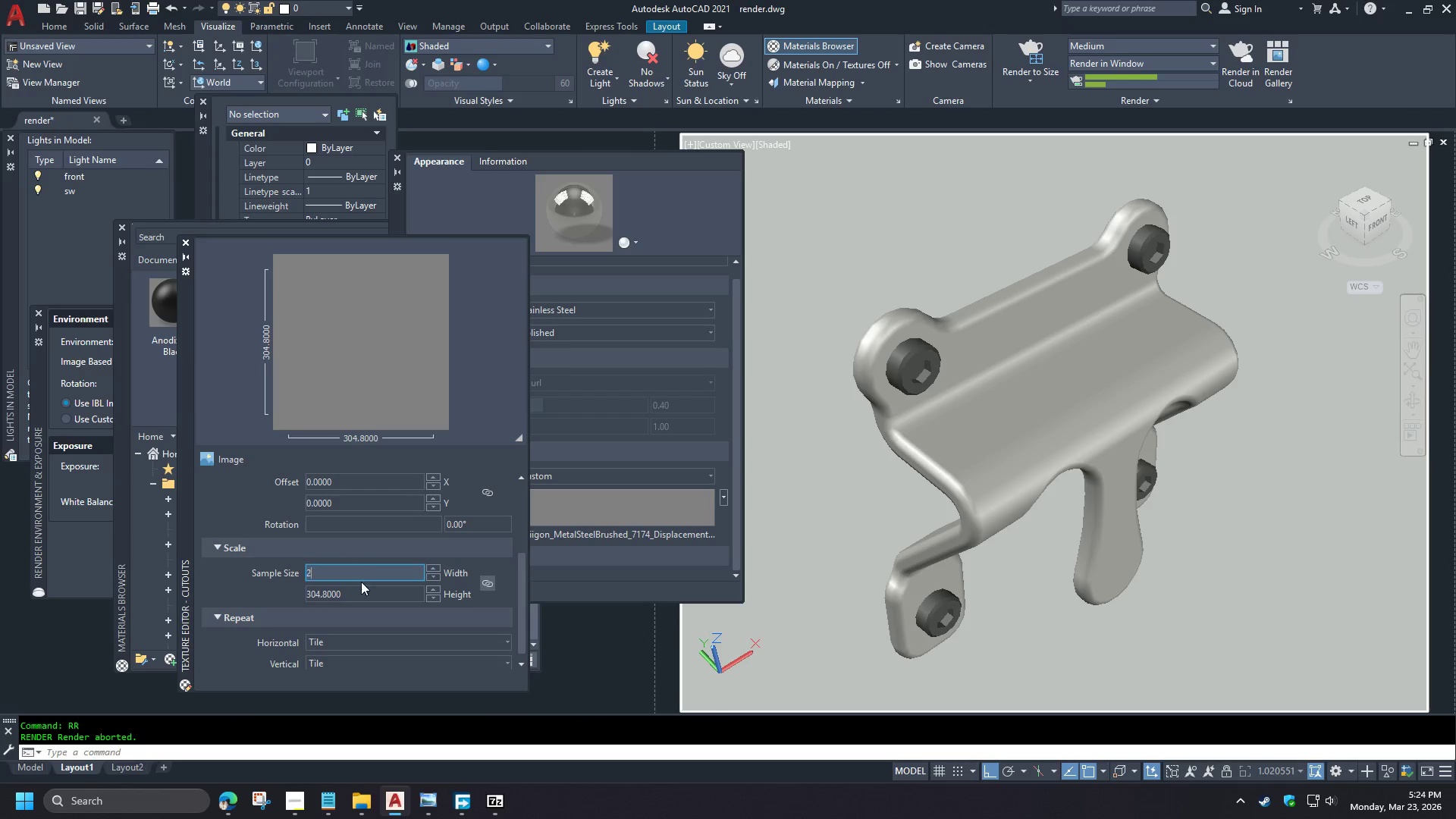 
key(Numpad0)
 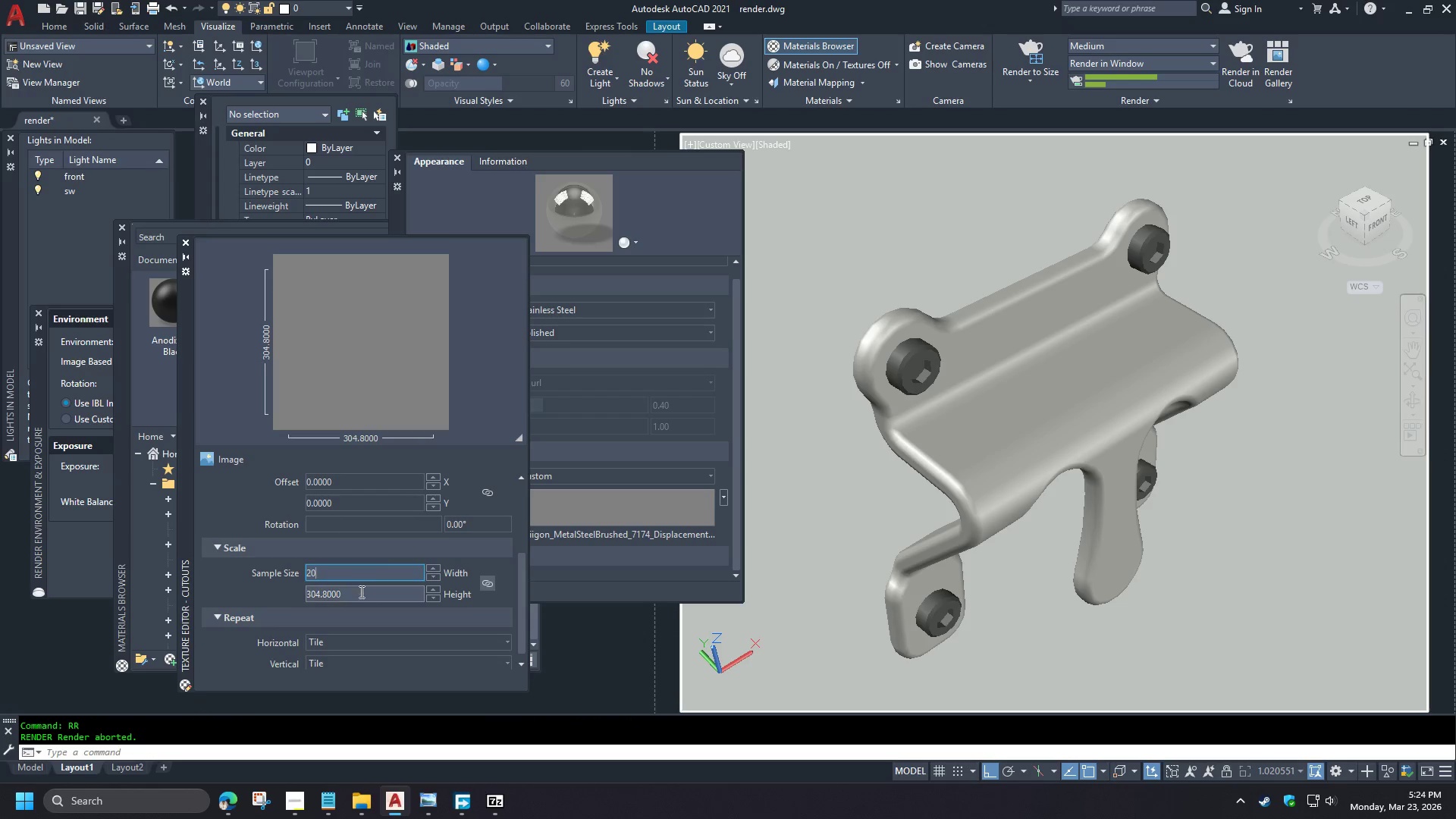 
key(Numpad0)
 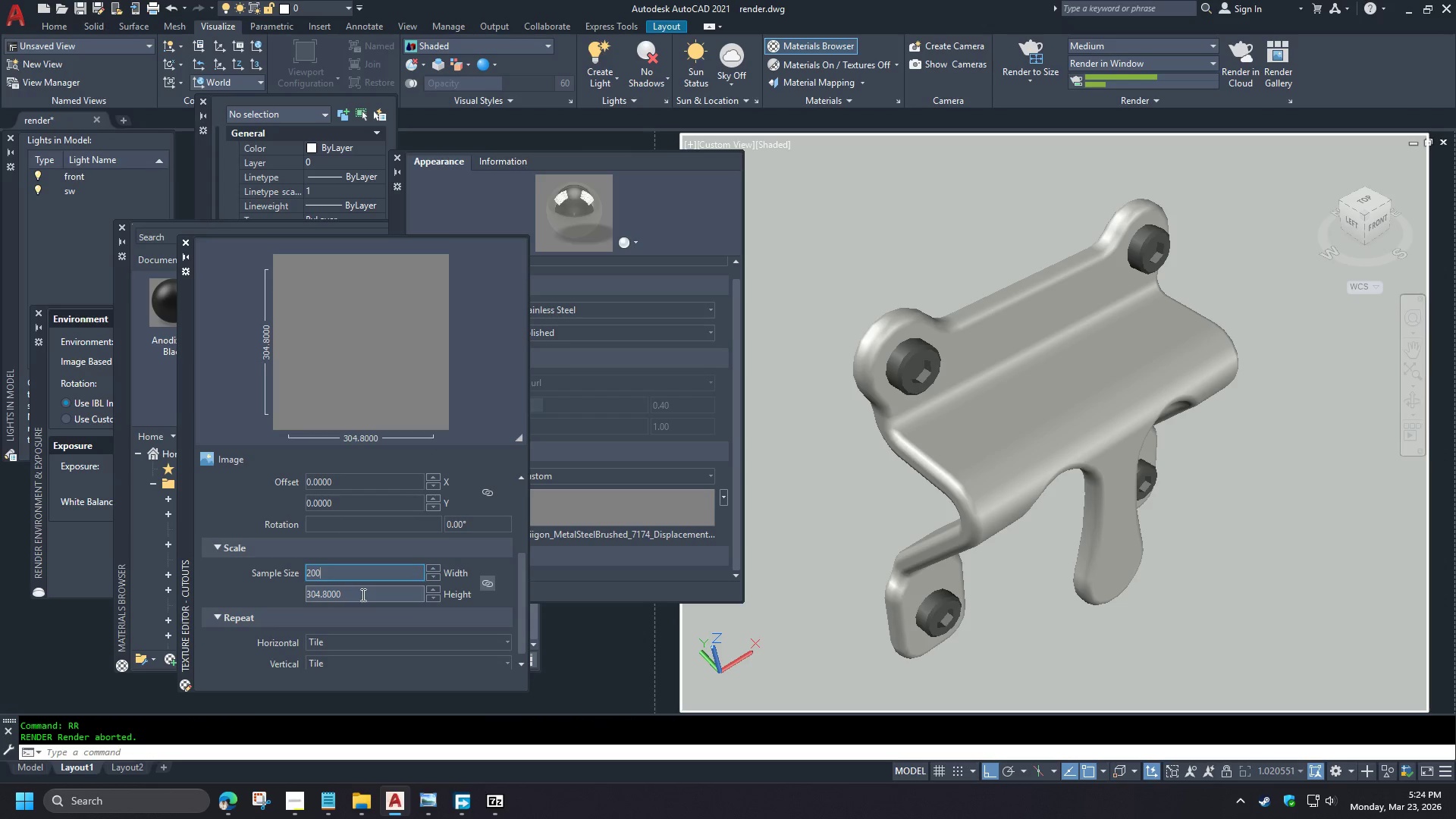 
key(Numpad0)
 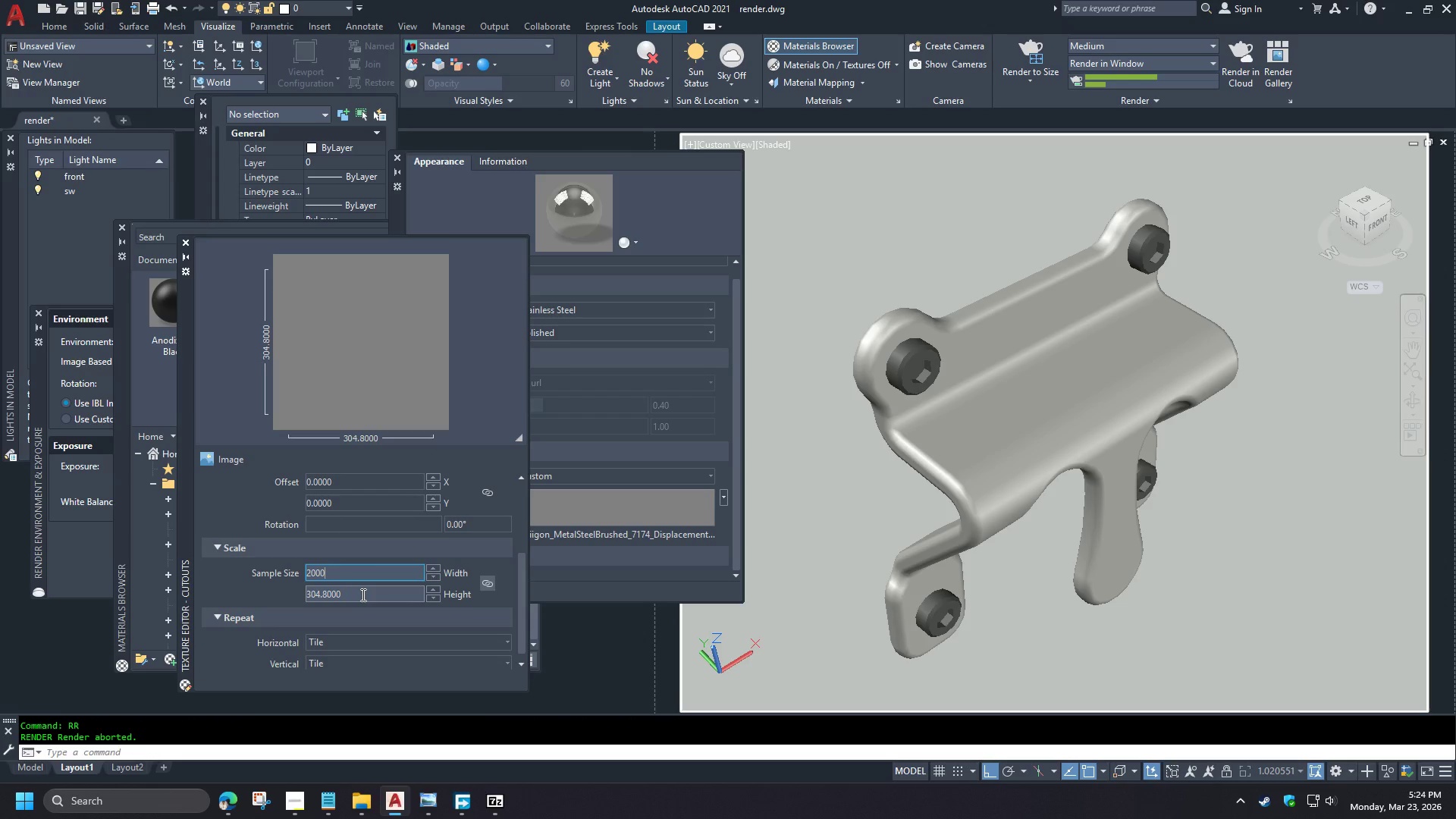 
left_click([362, 595])
 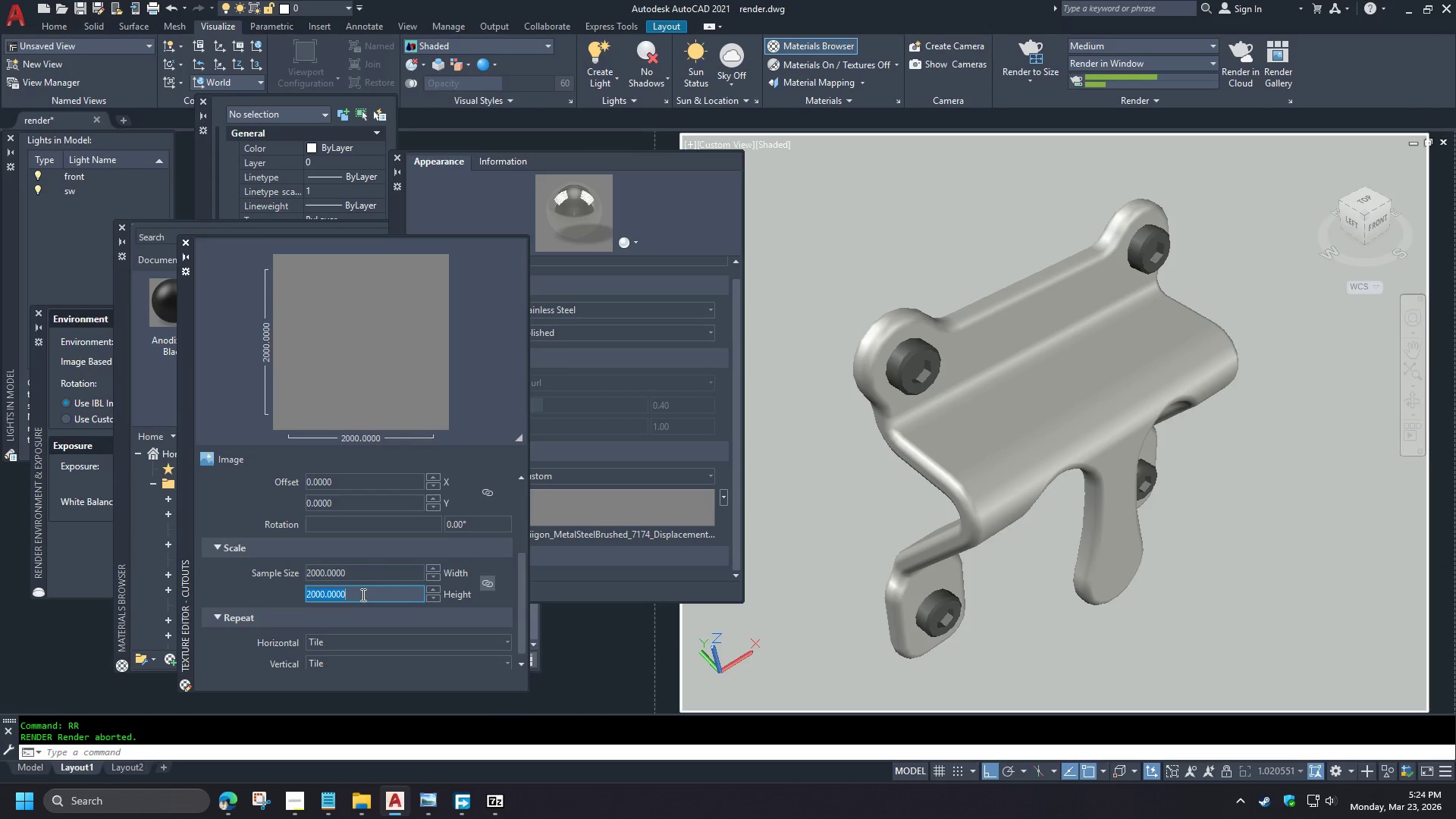 
key(Numpad2)
 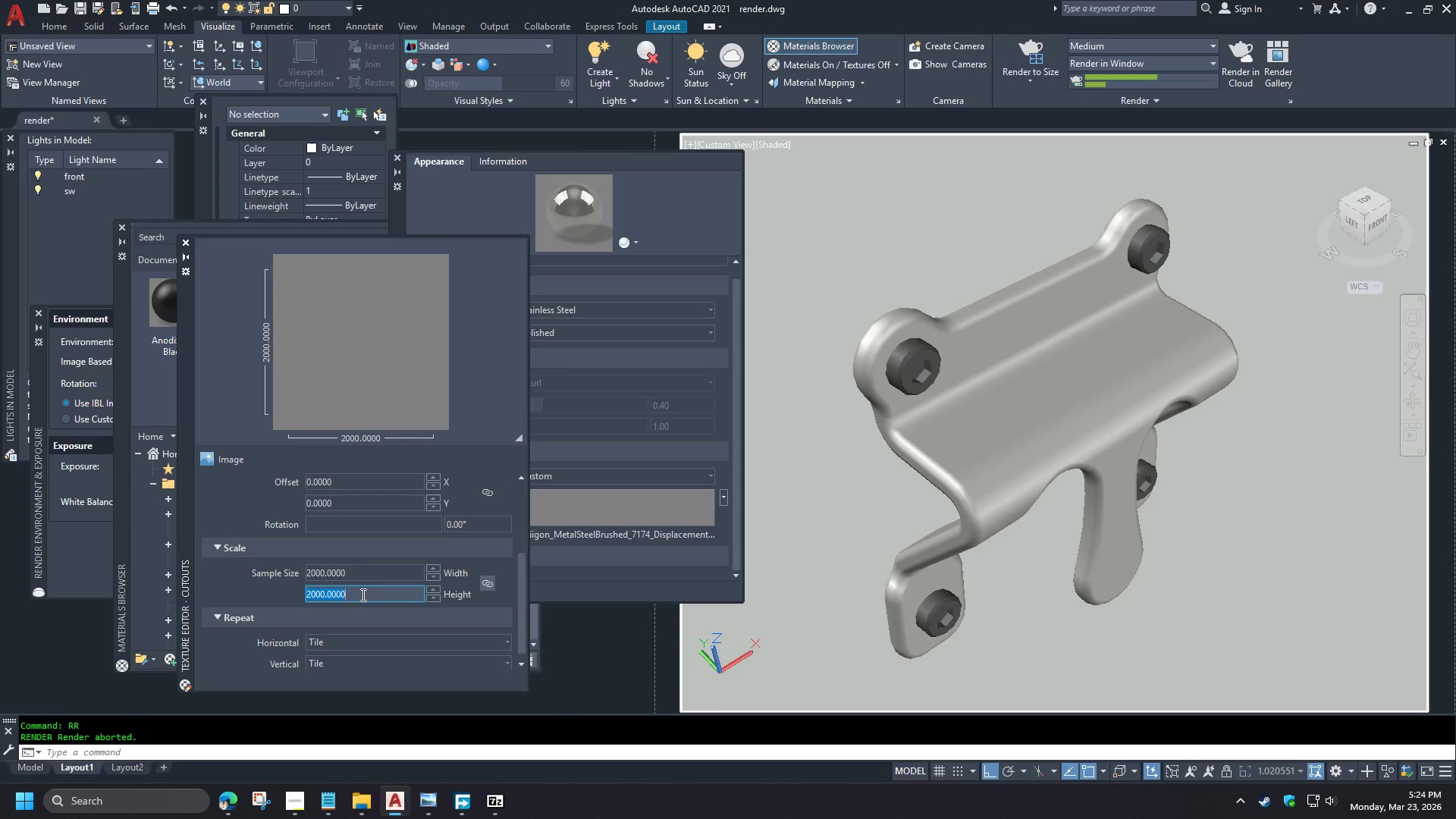 
key(Numpad0)
 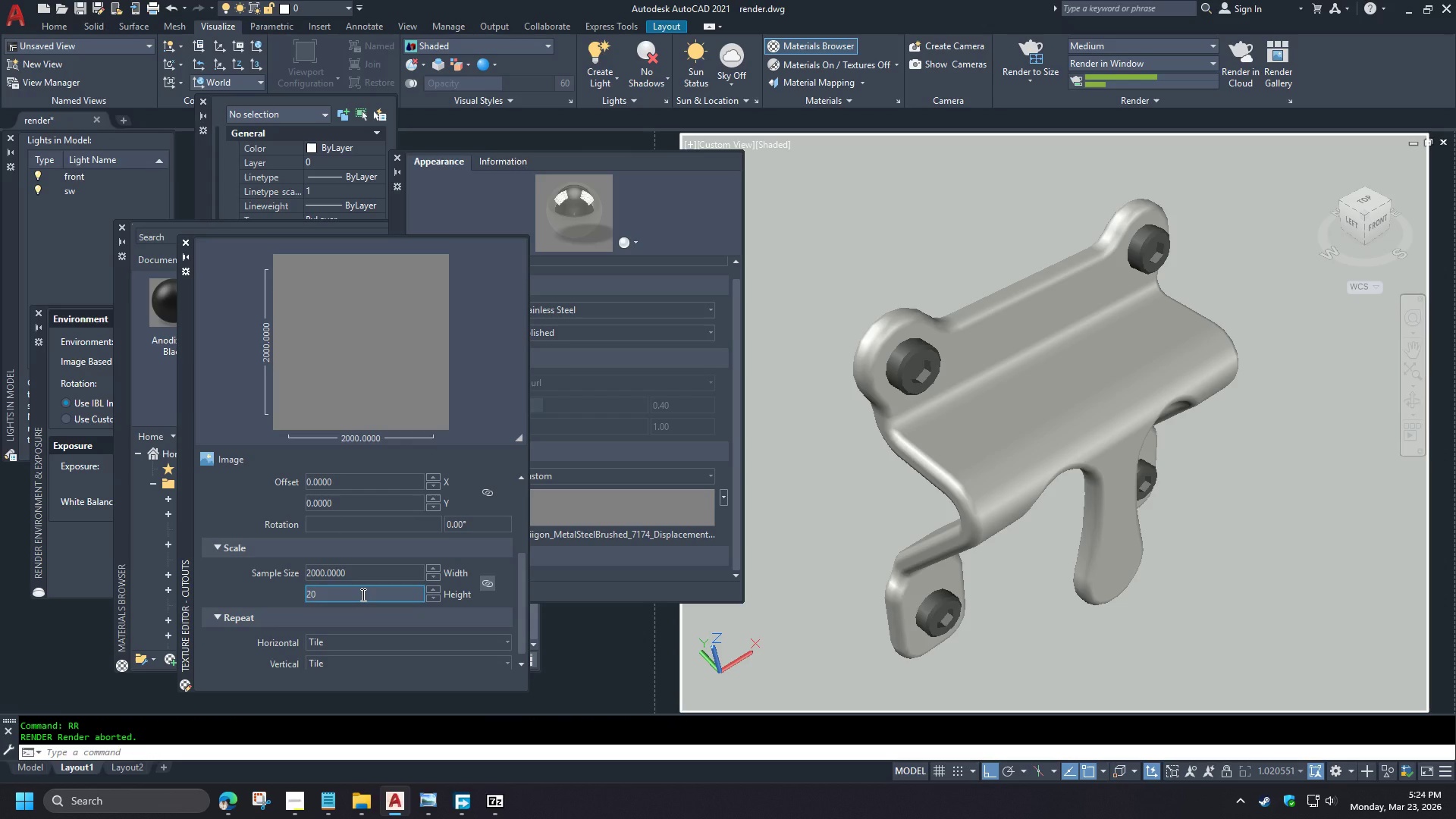 
key(Numpad0)
 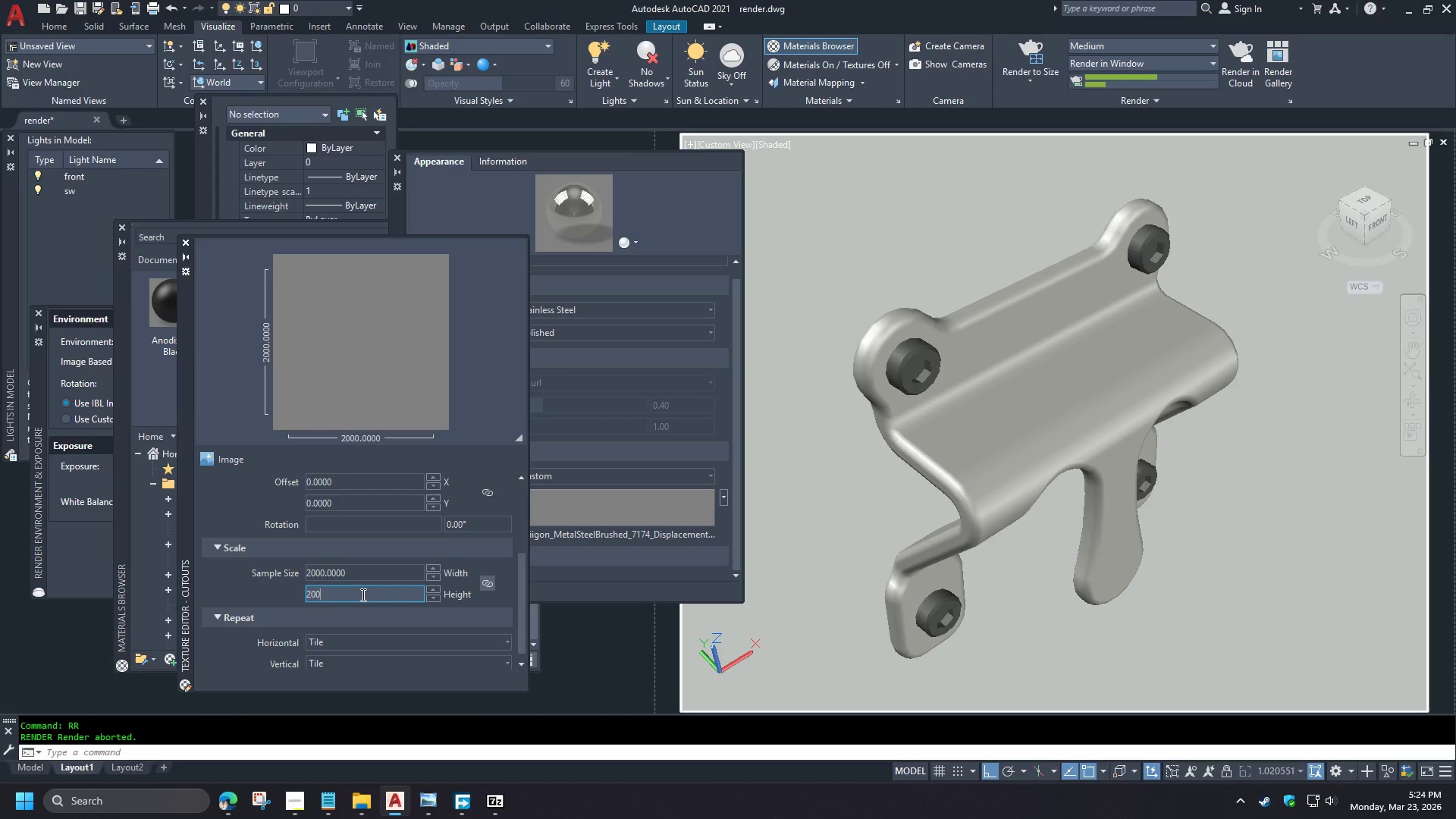 
key(Numpad0)
 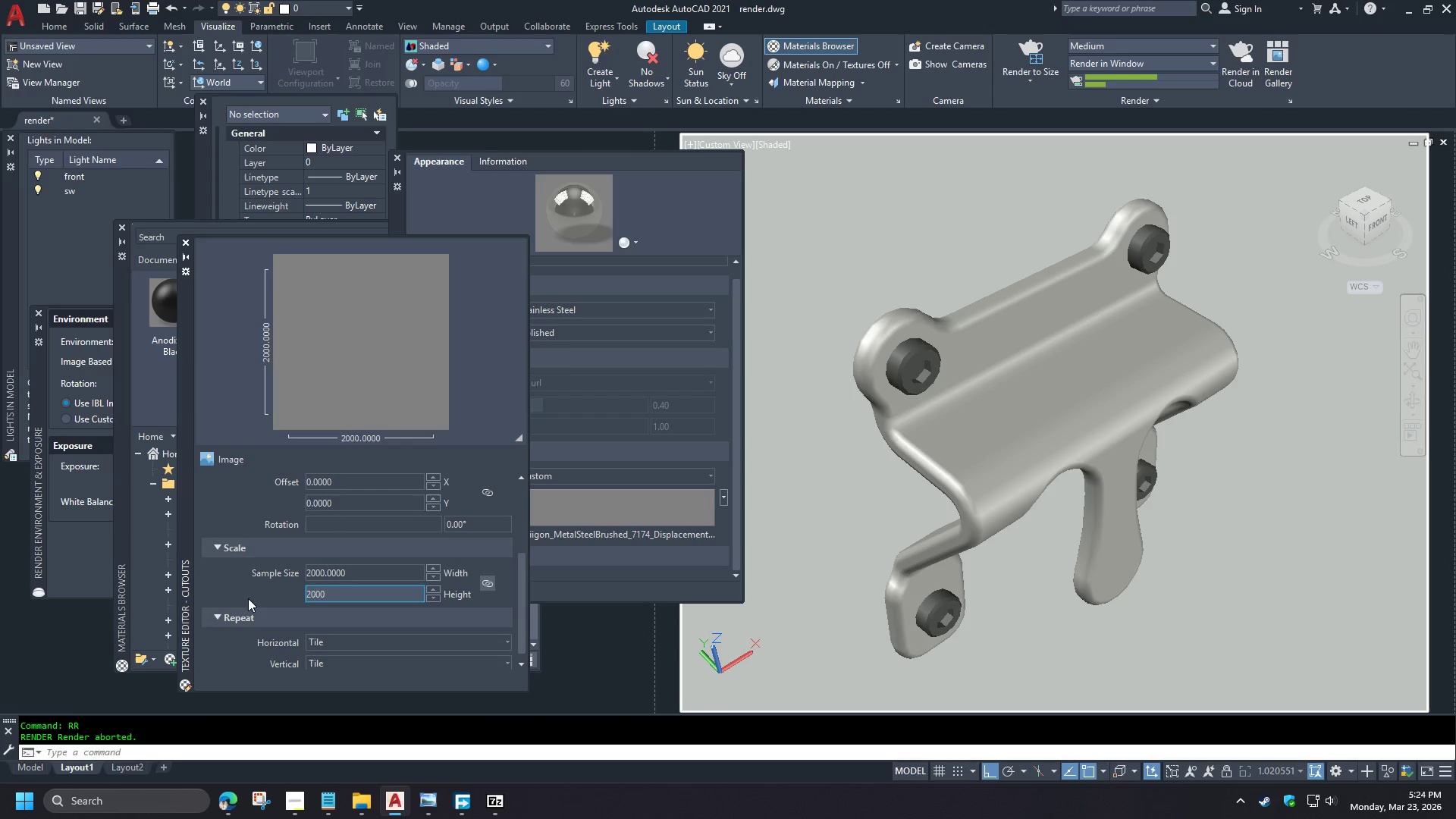 
left_click([231, 590])
 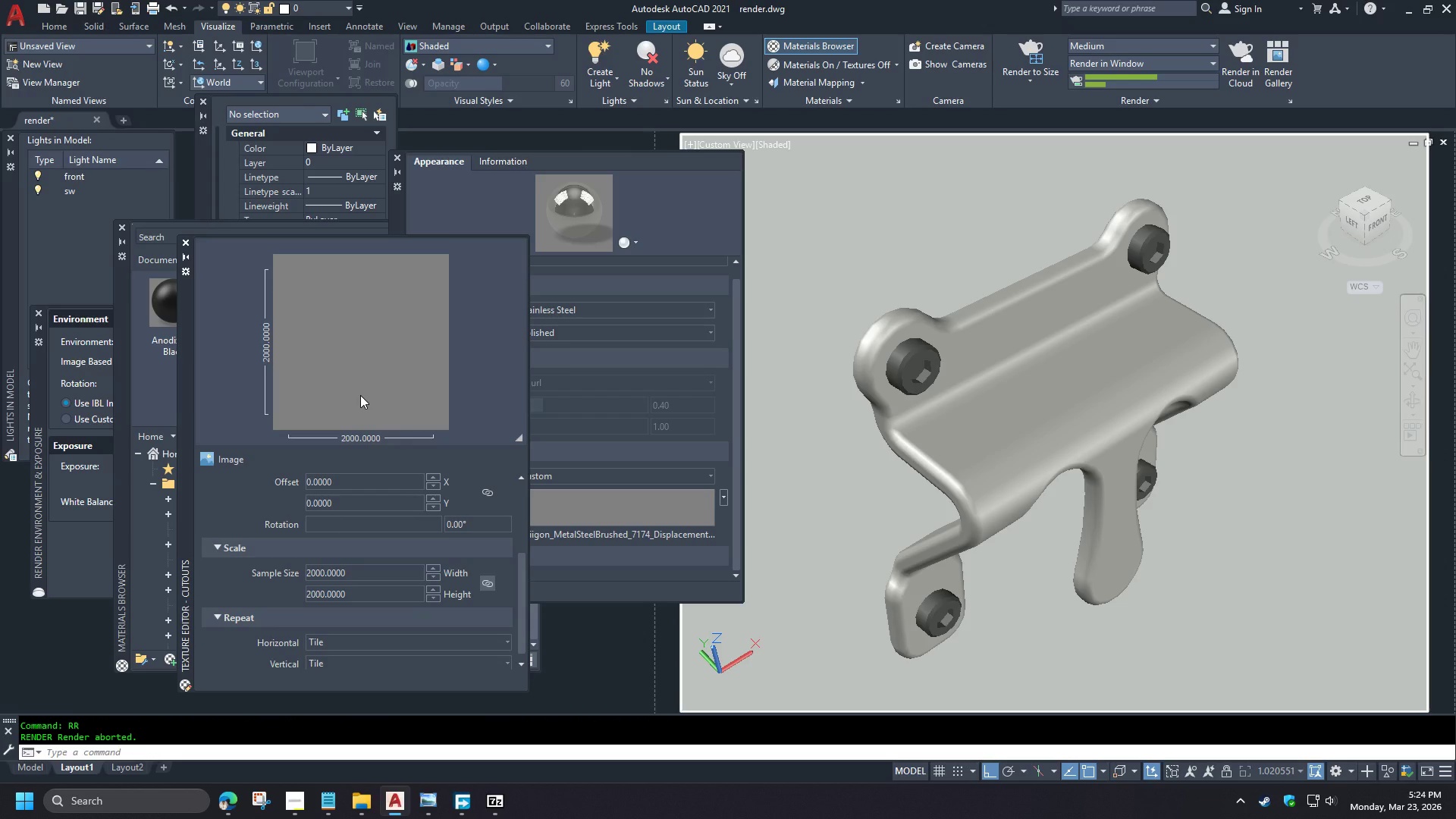 
left_click([360, 395])
 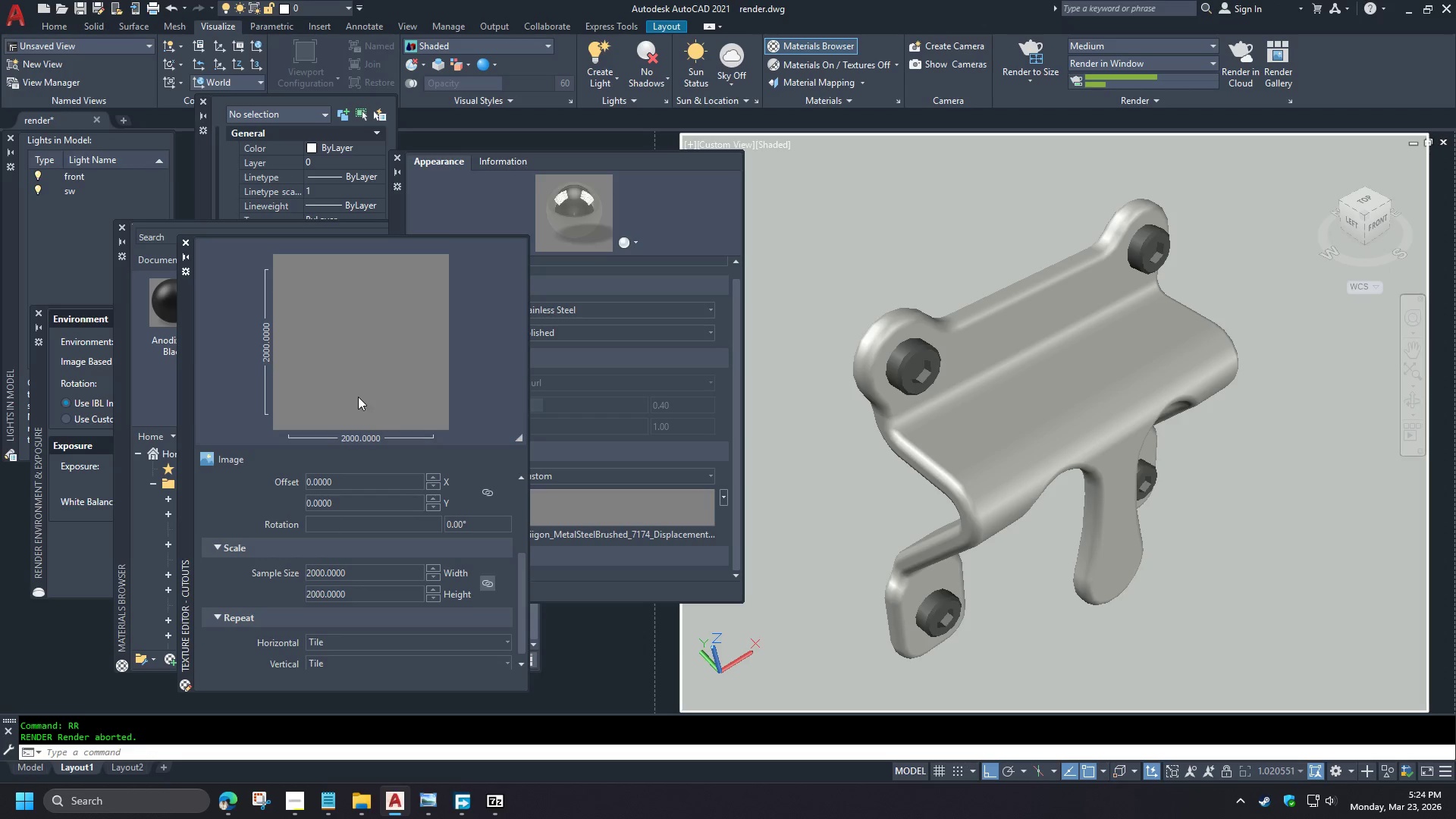 
scroll: coordinate [268, 625], scroll_direction: down, amount: 3.0
 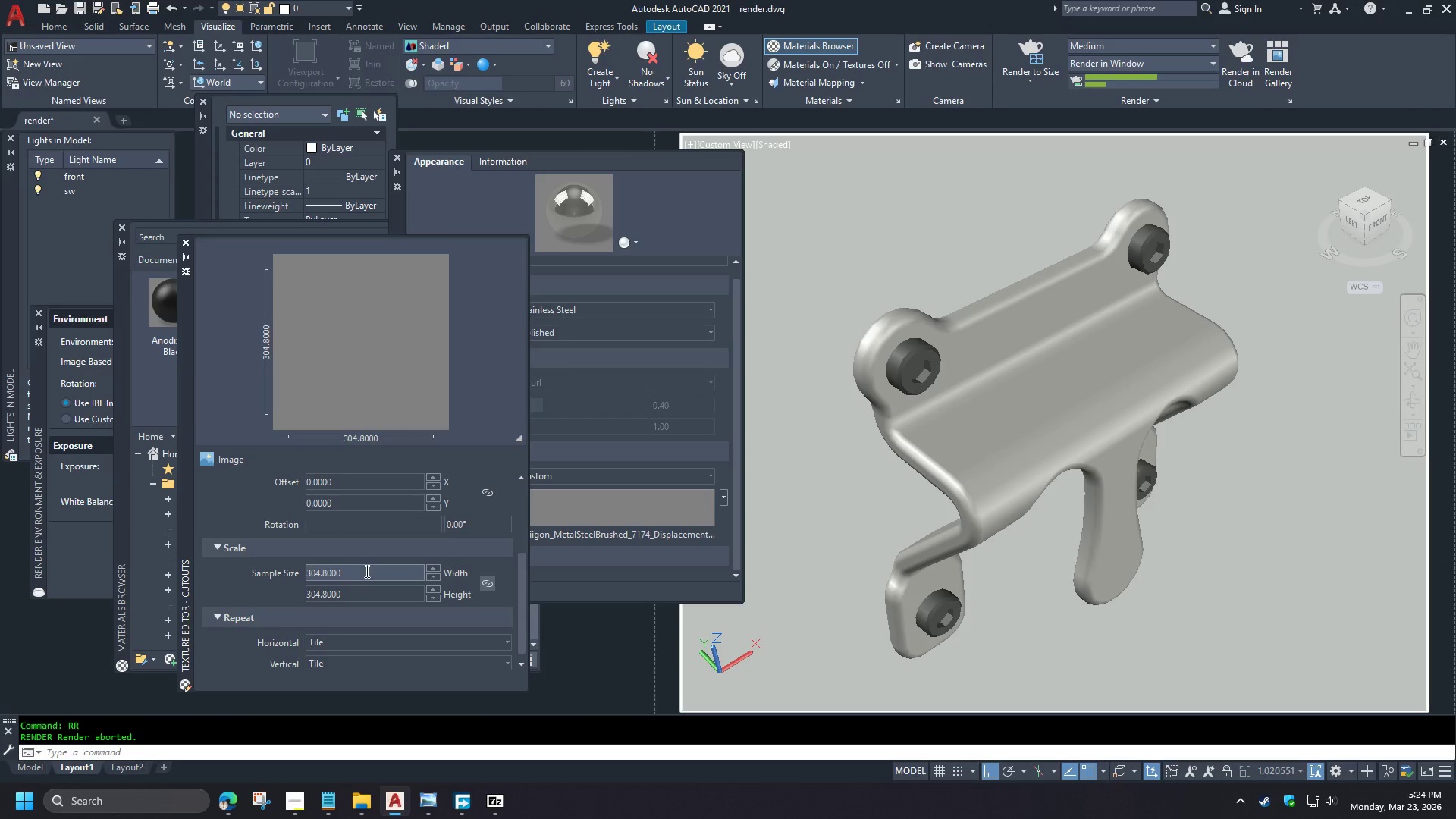 
left_click([359, 572])
 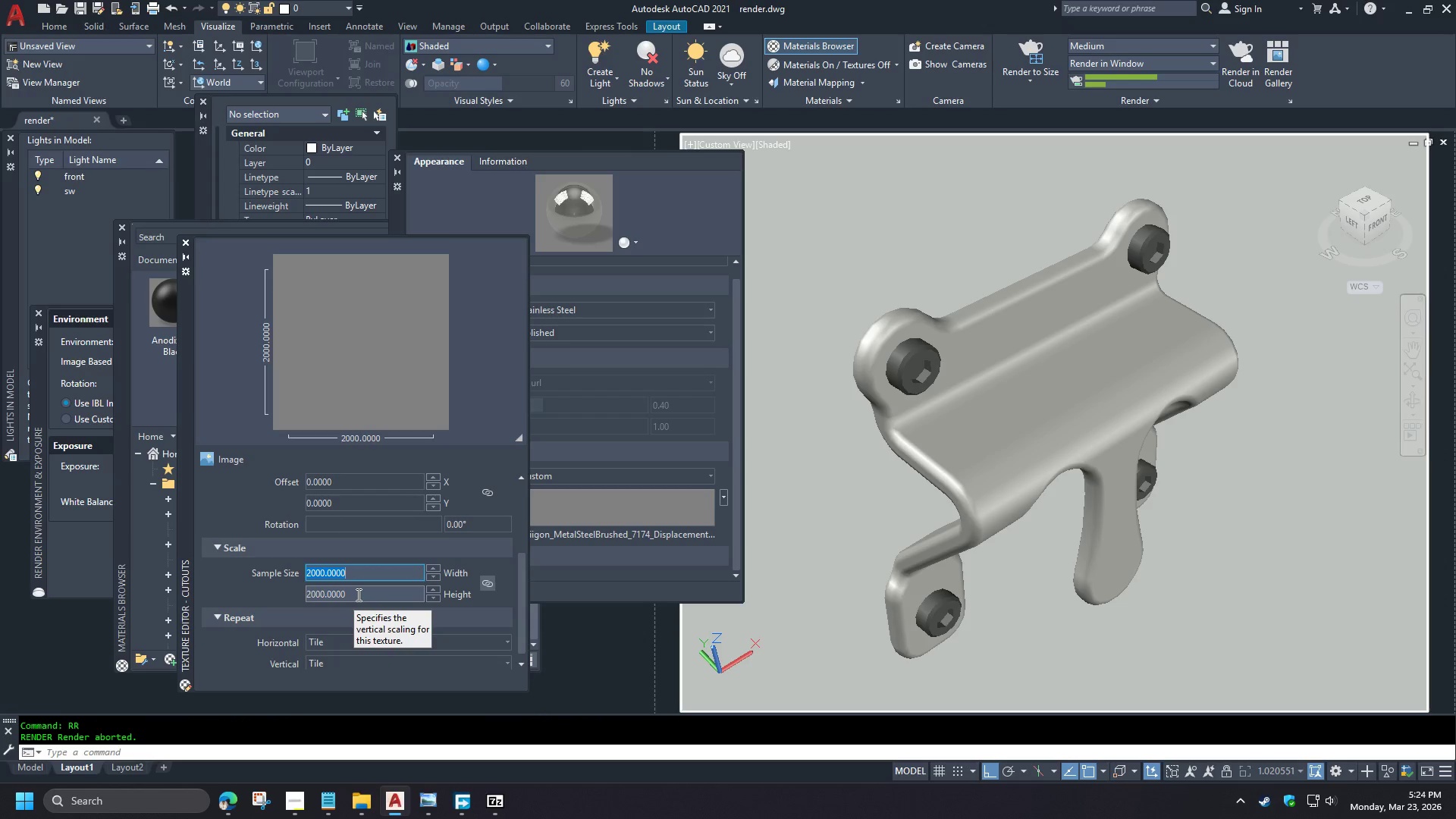 
key(Numpad1)
 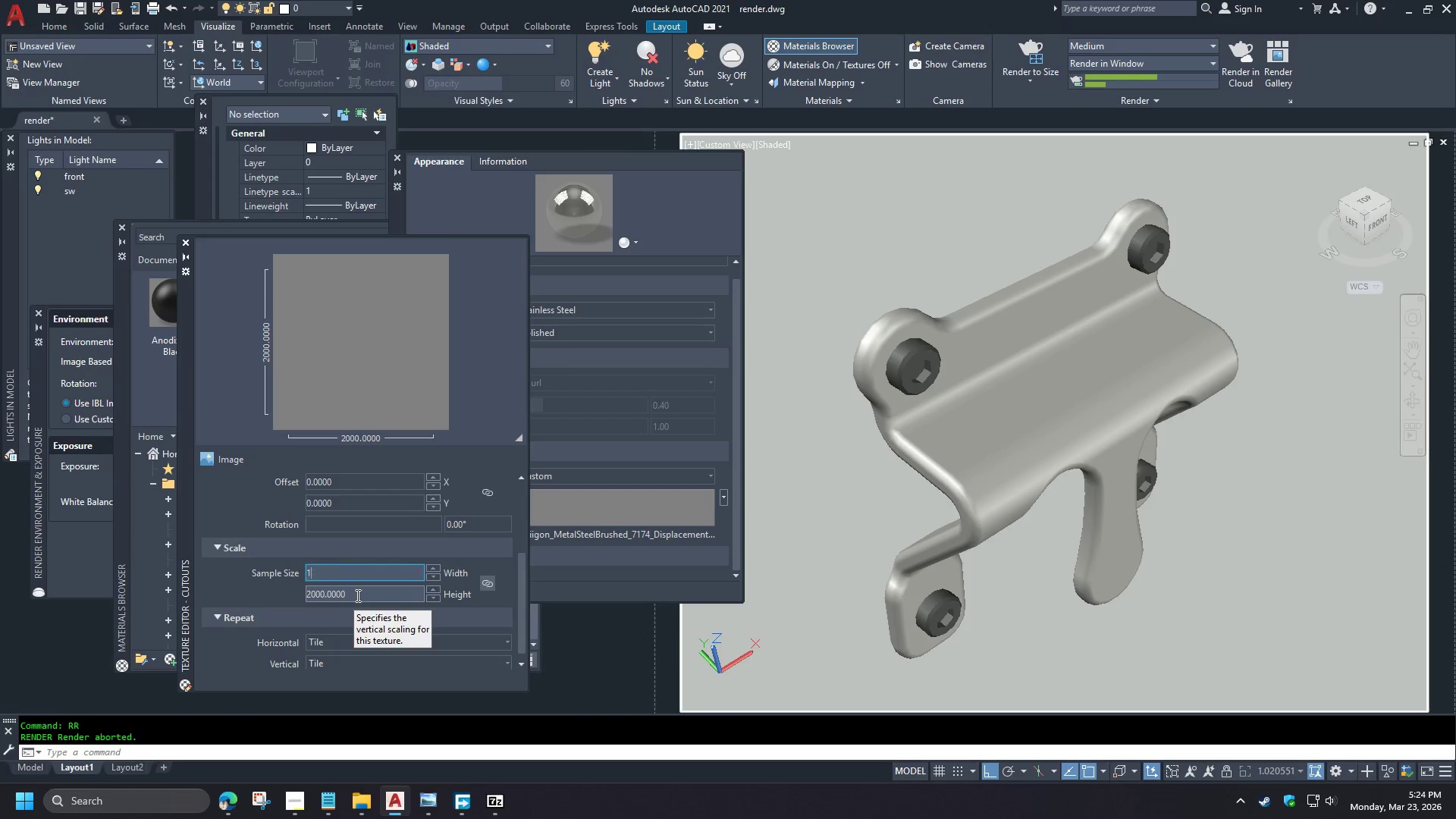 
key(Numpad0)
 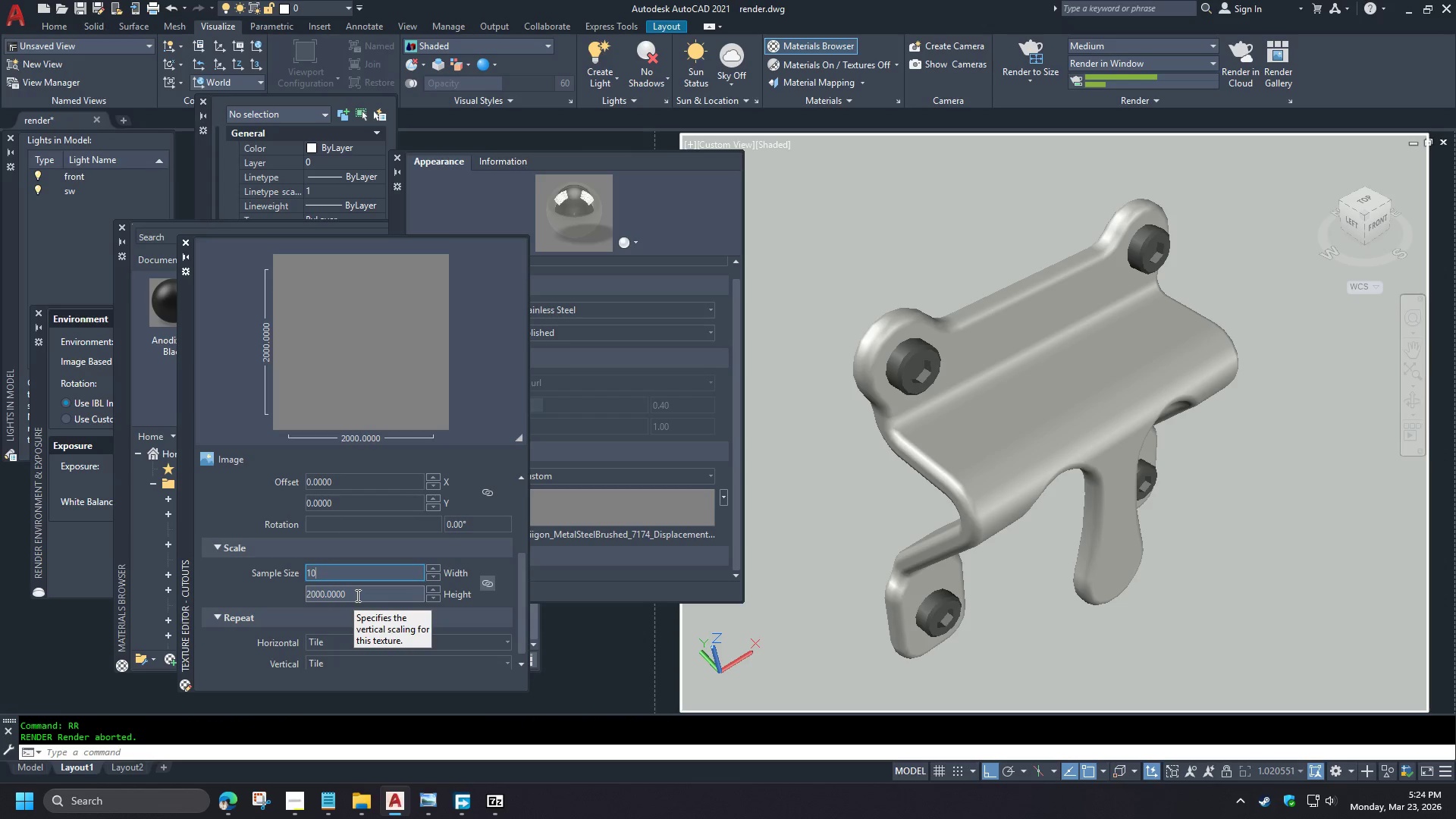 
left_click([356, 595])
 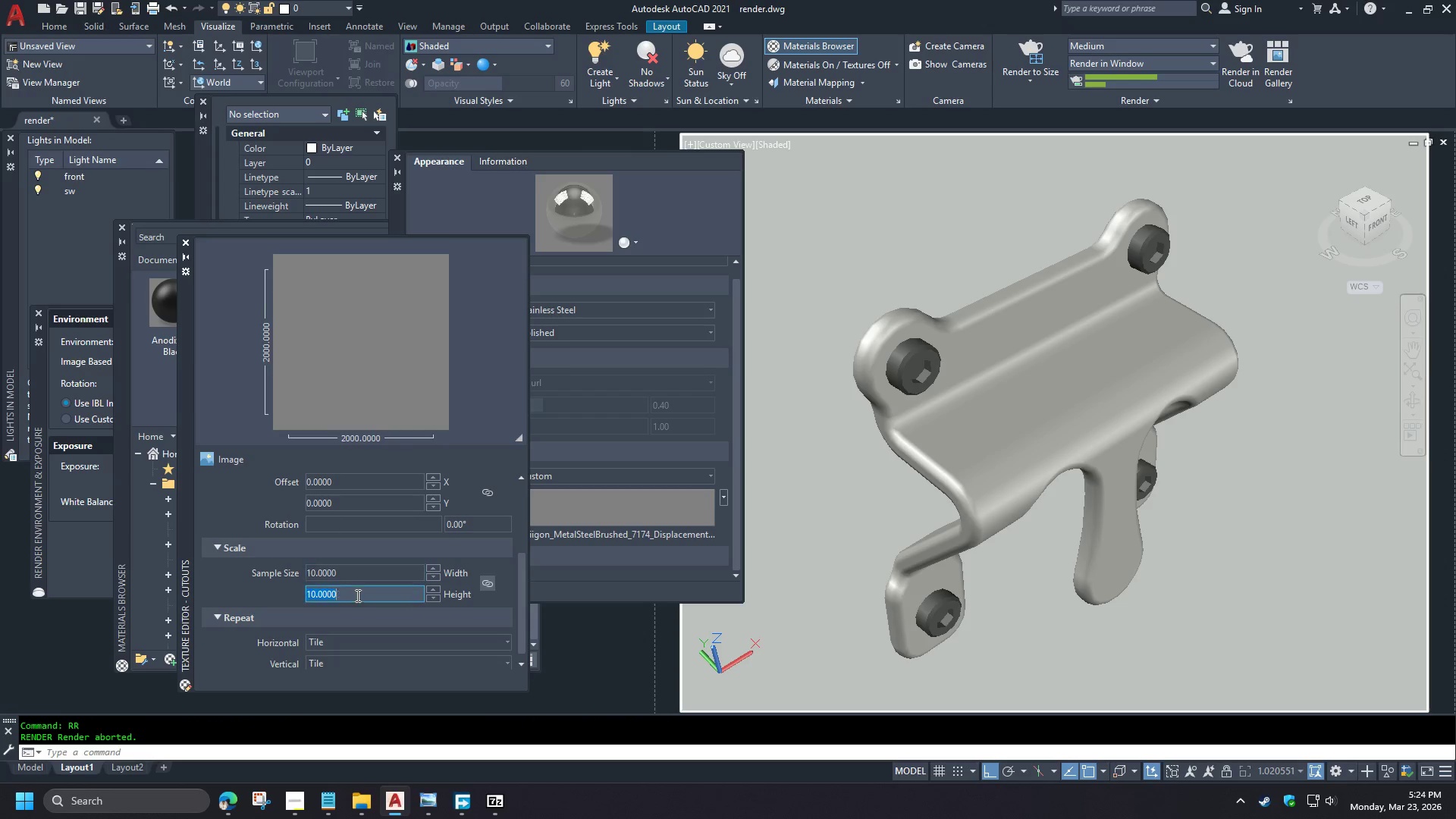 
key(Numpad1)
 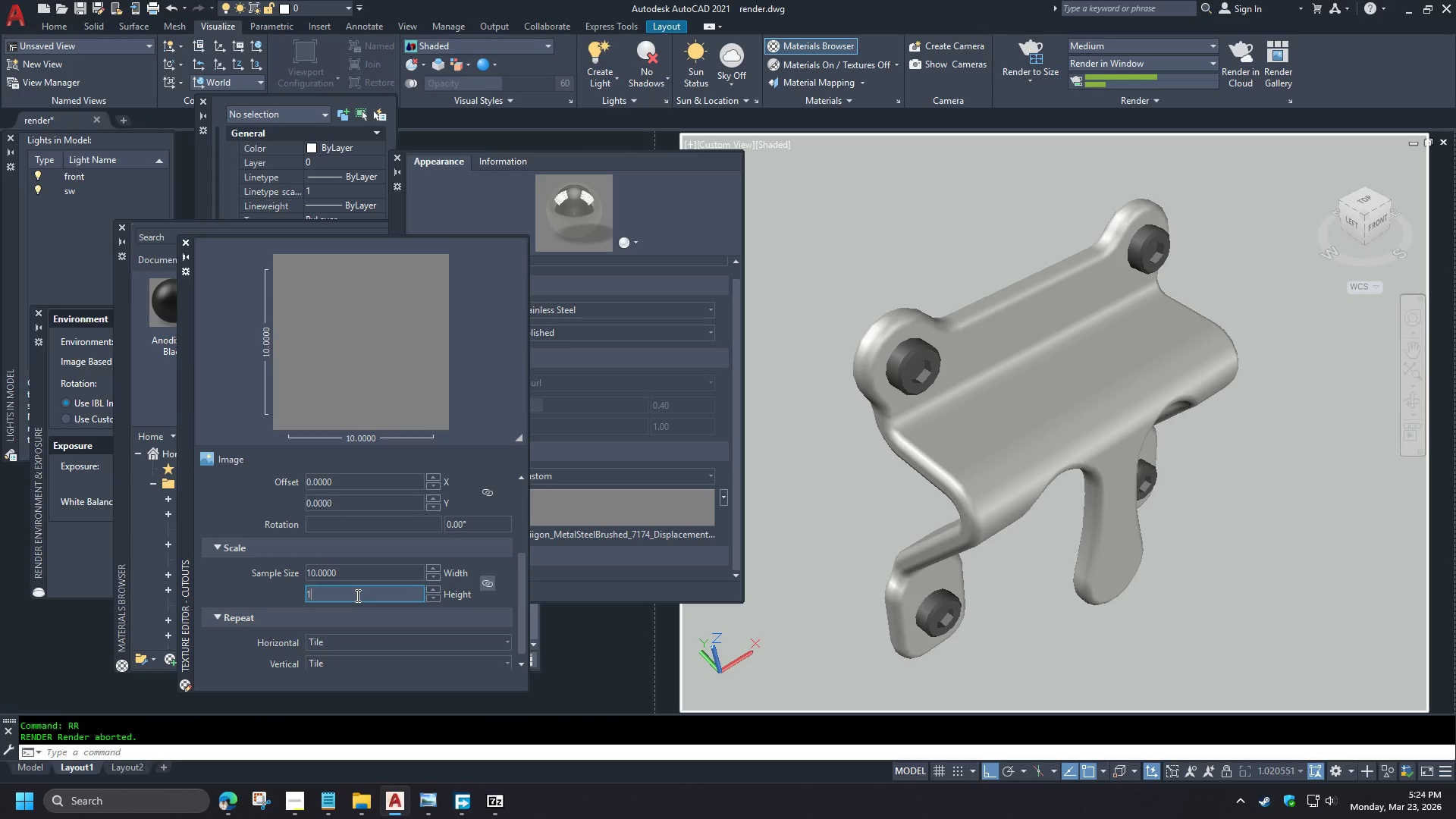 
key(Numpad0)
 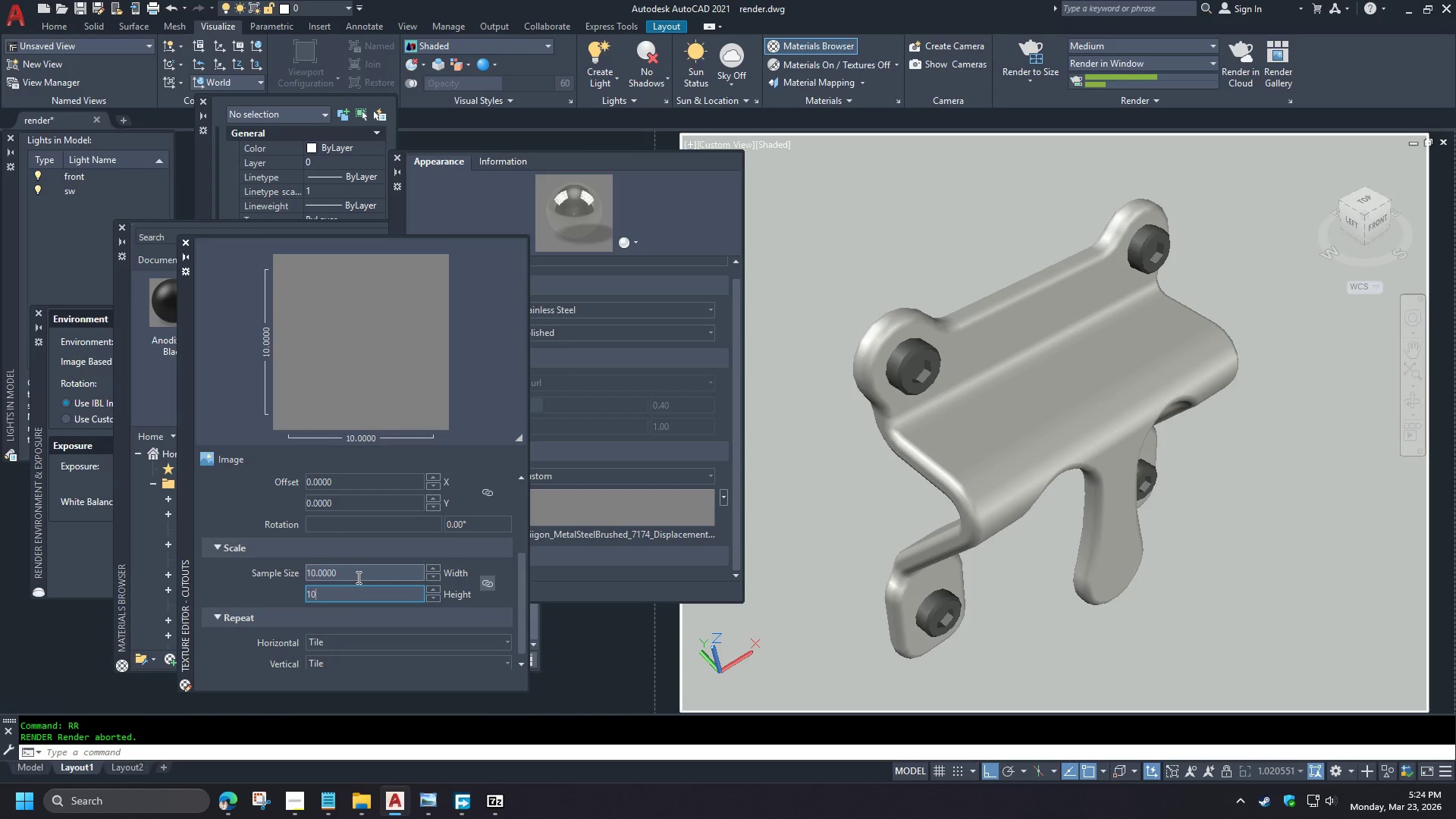 
double_click([357, 577])
 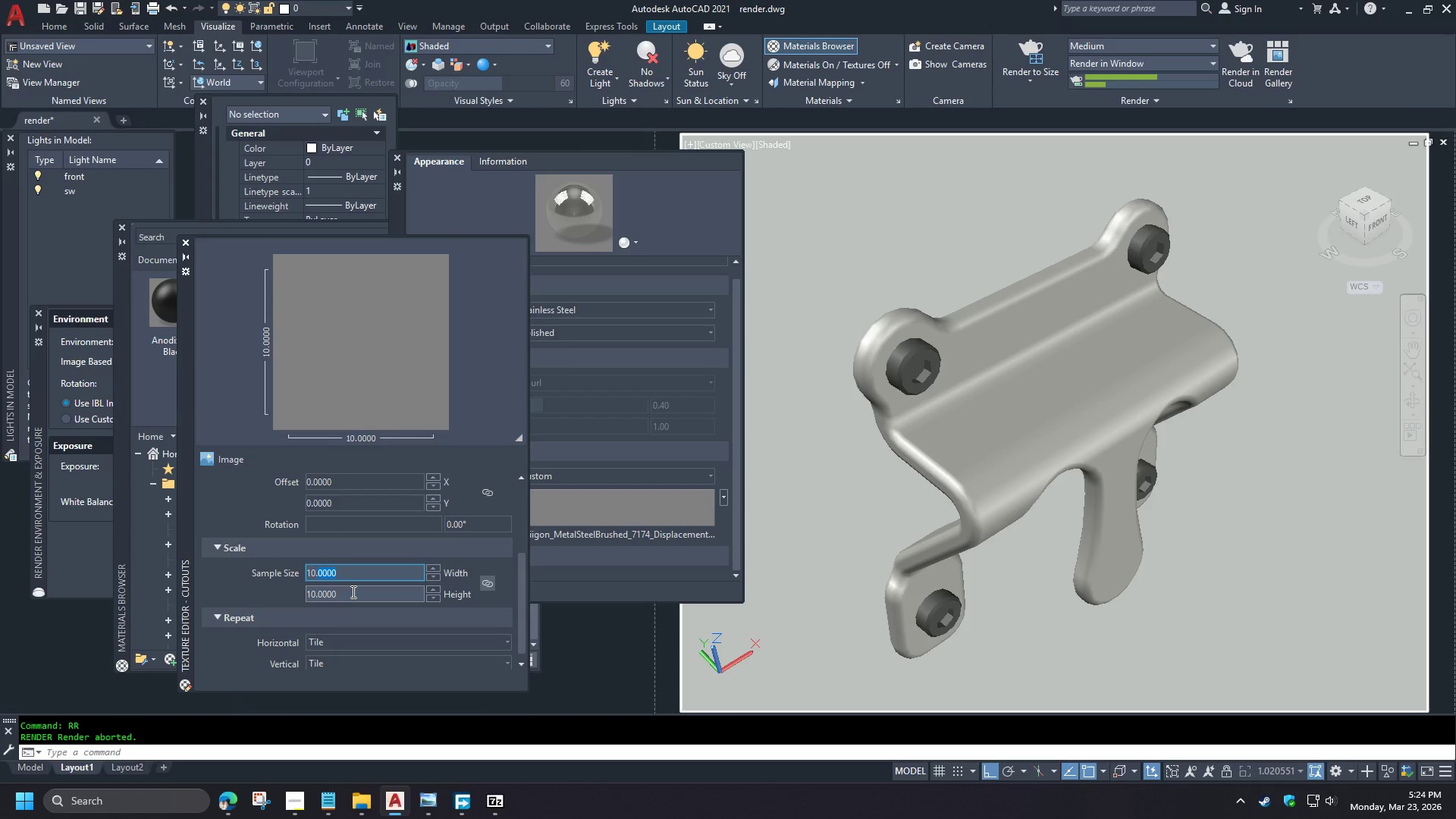 
double_click([352, 577])
 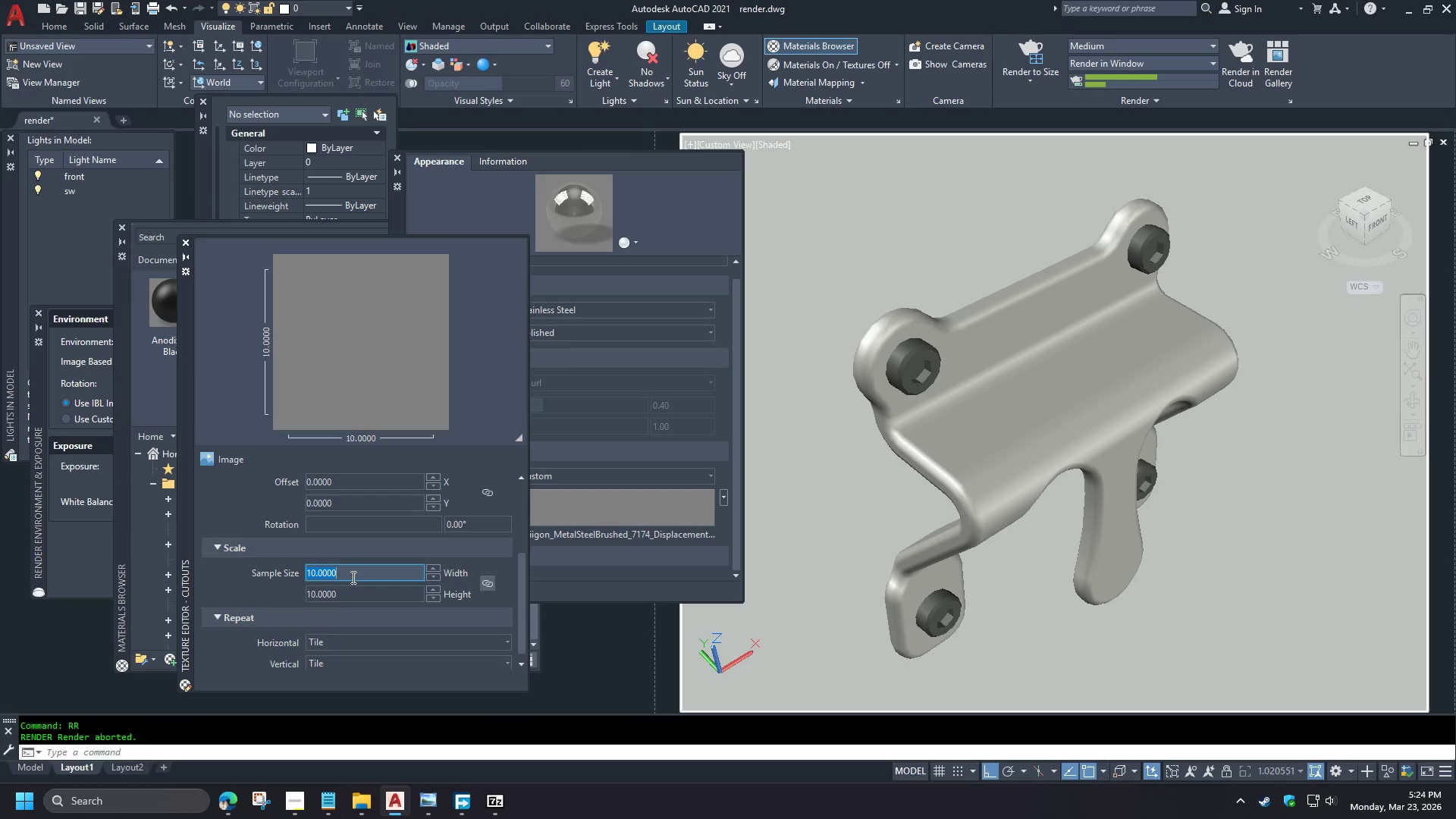 
scroll: coordinate [358, 397], scroll_direction: up, amount: 3.0
 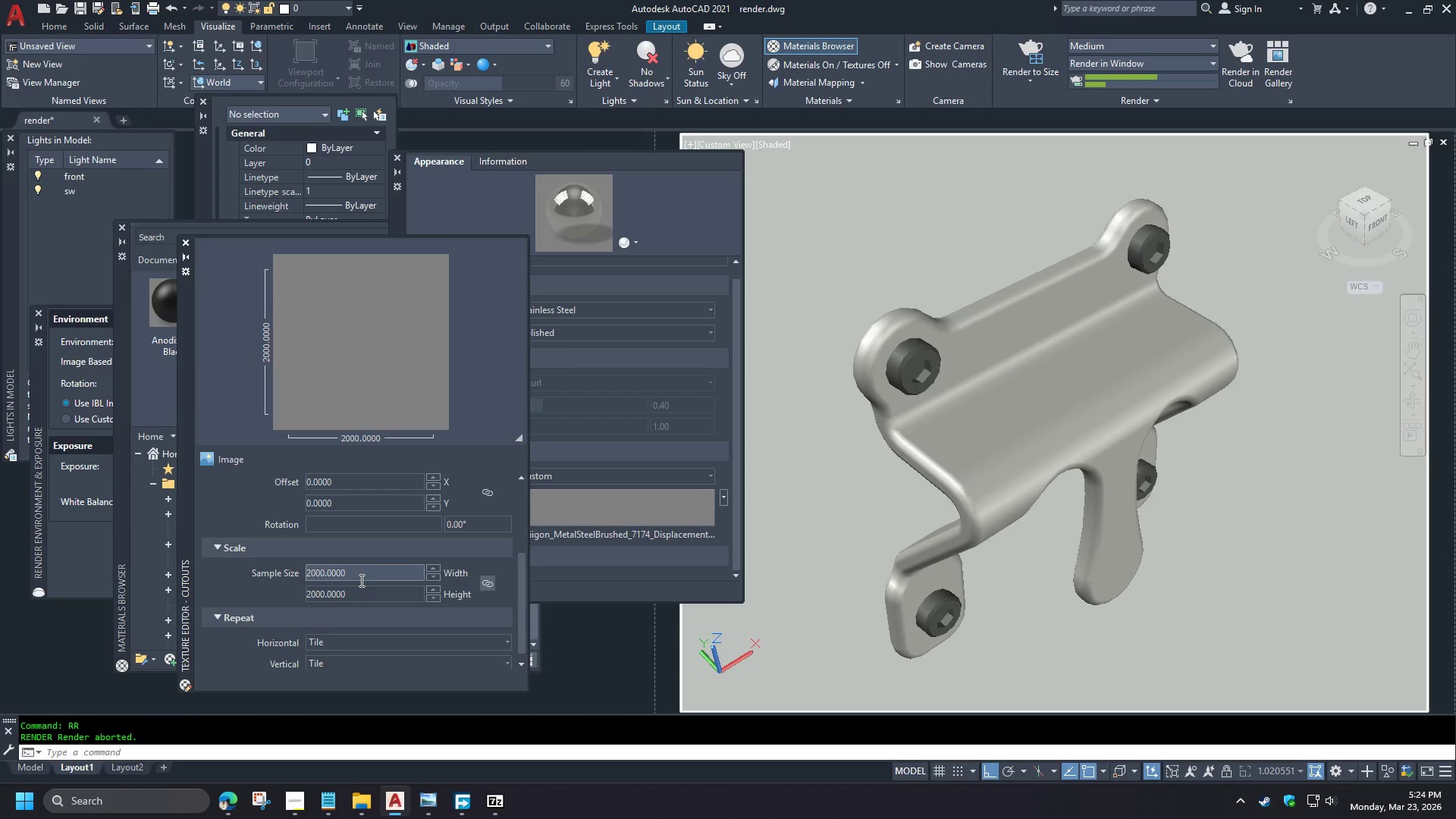 
key(Numpad1)
 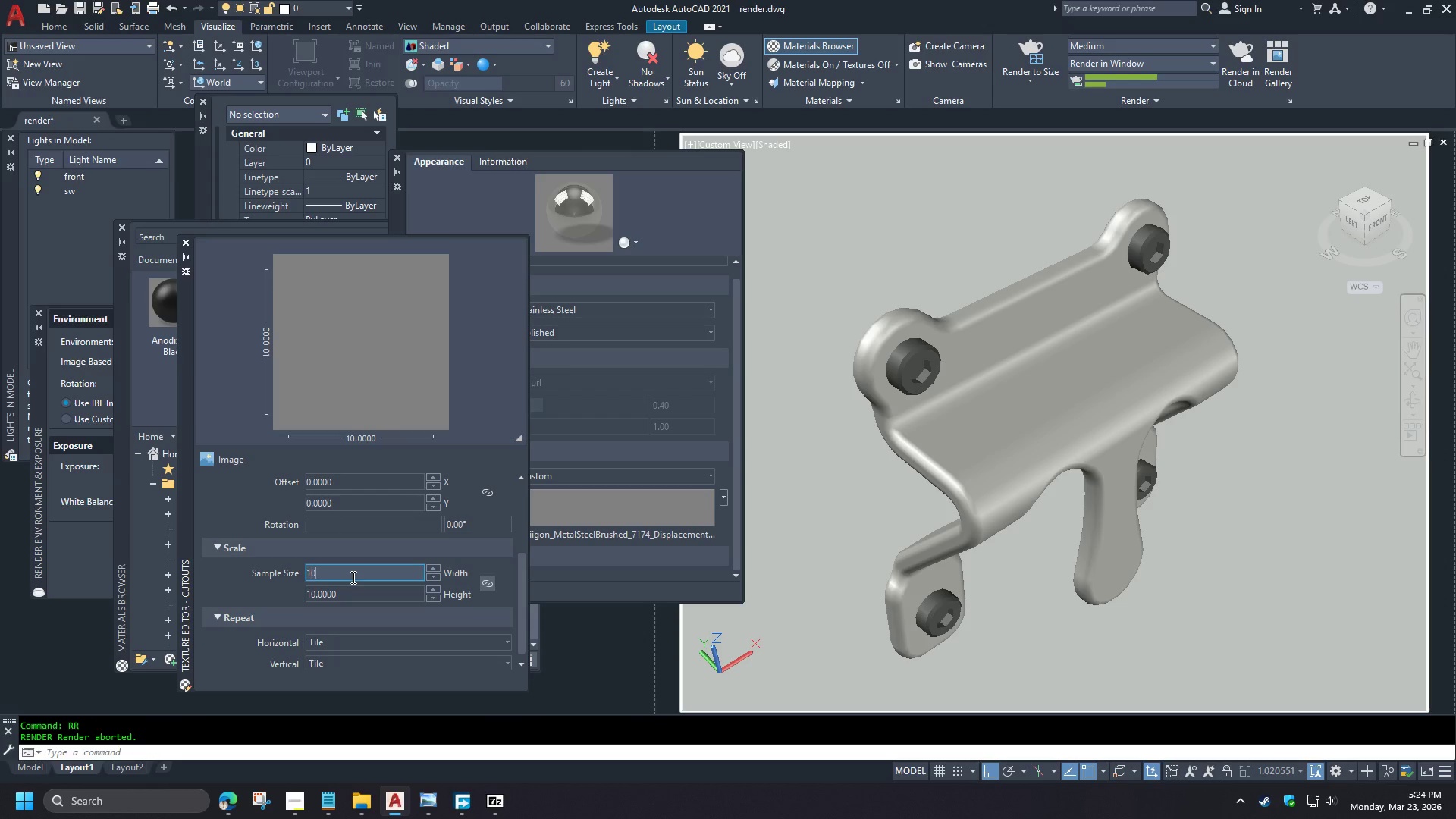 
key(Numpad0)
 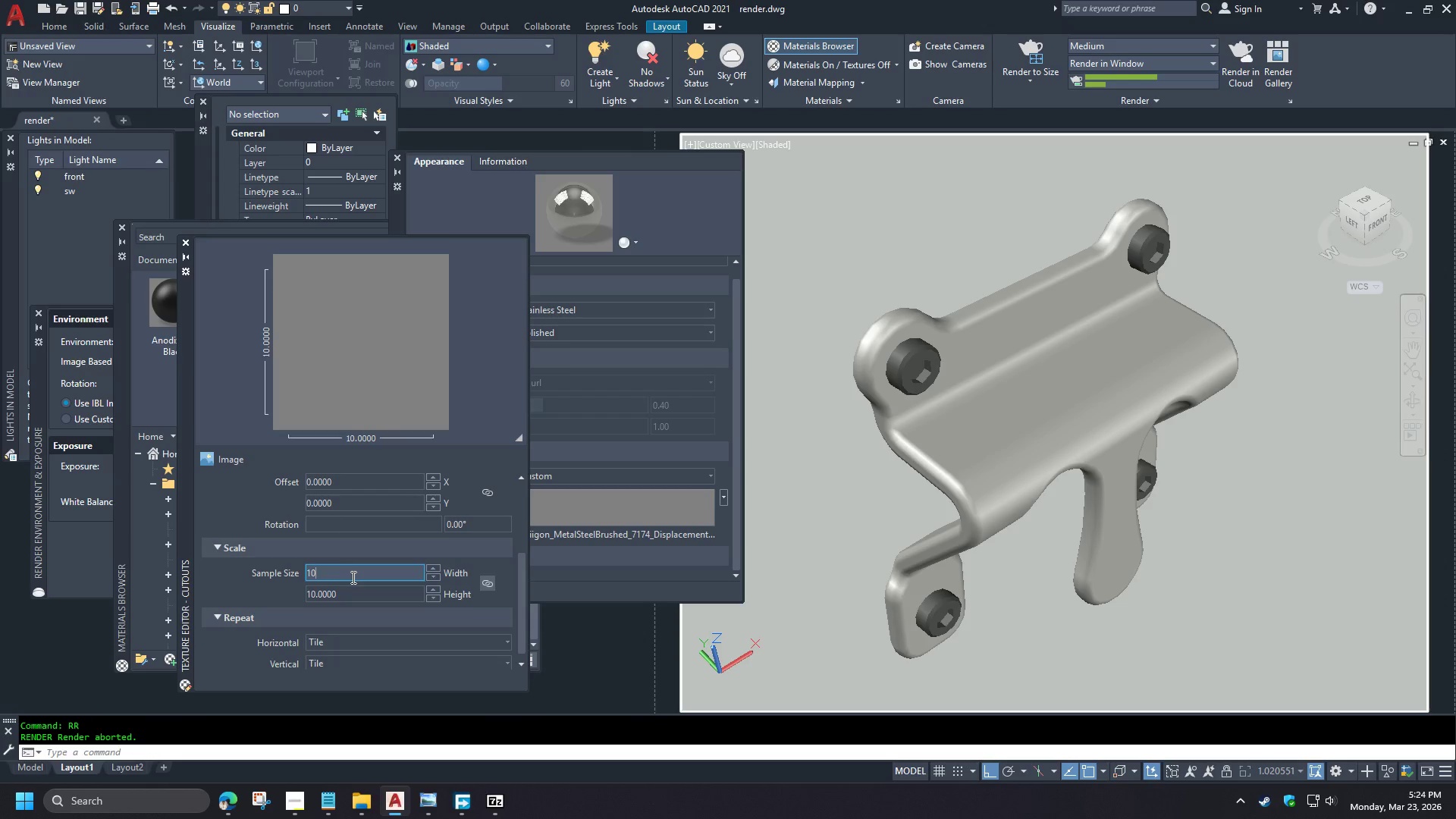 
key(Numpad0)
 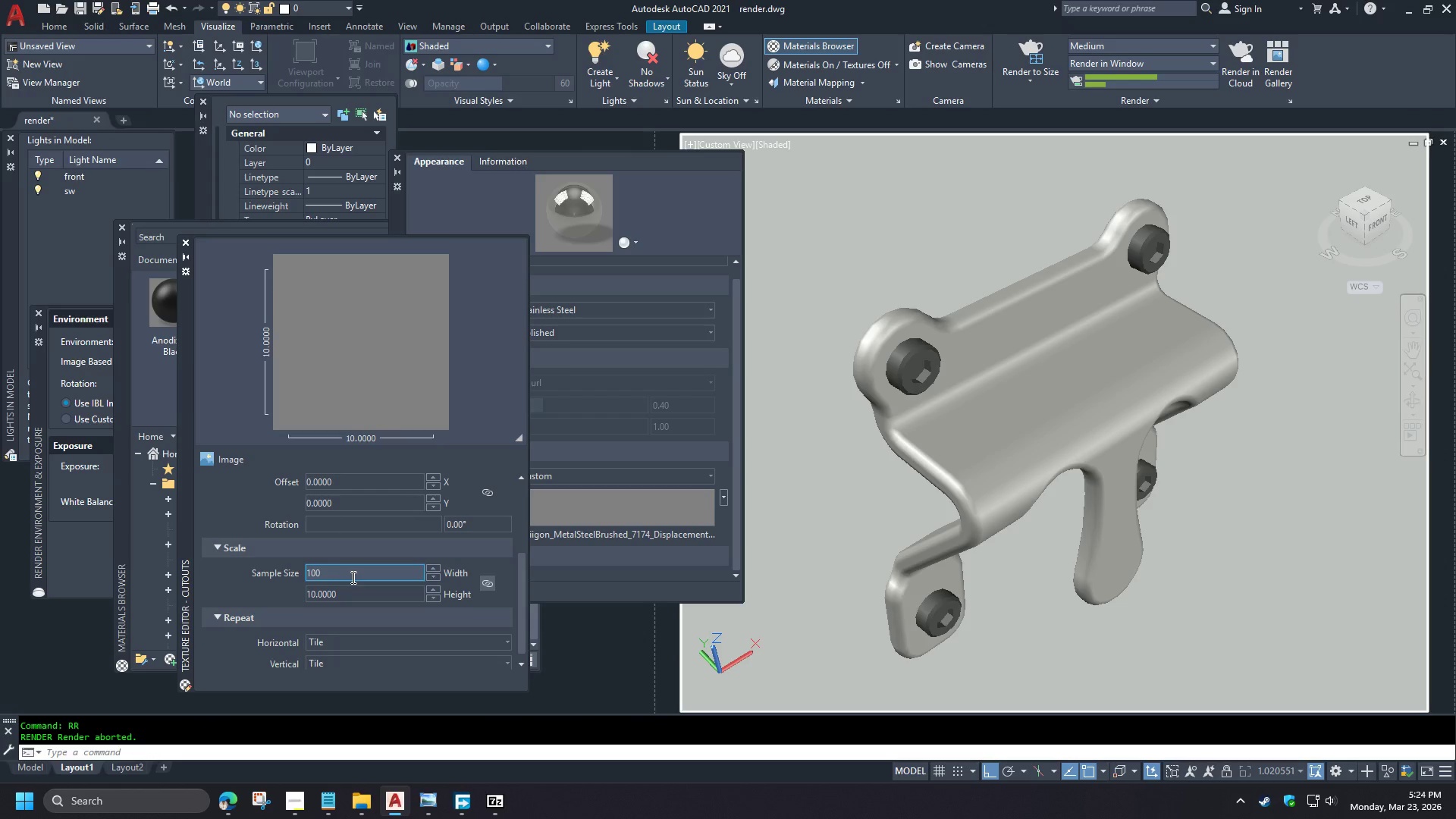 
key(Numpad0)
 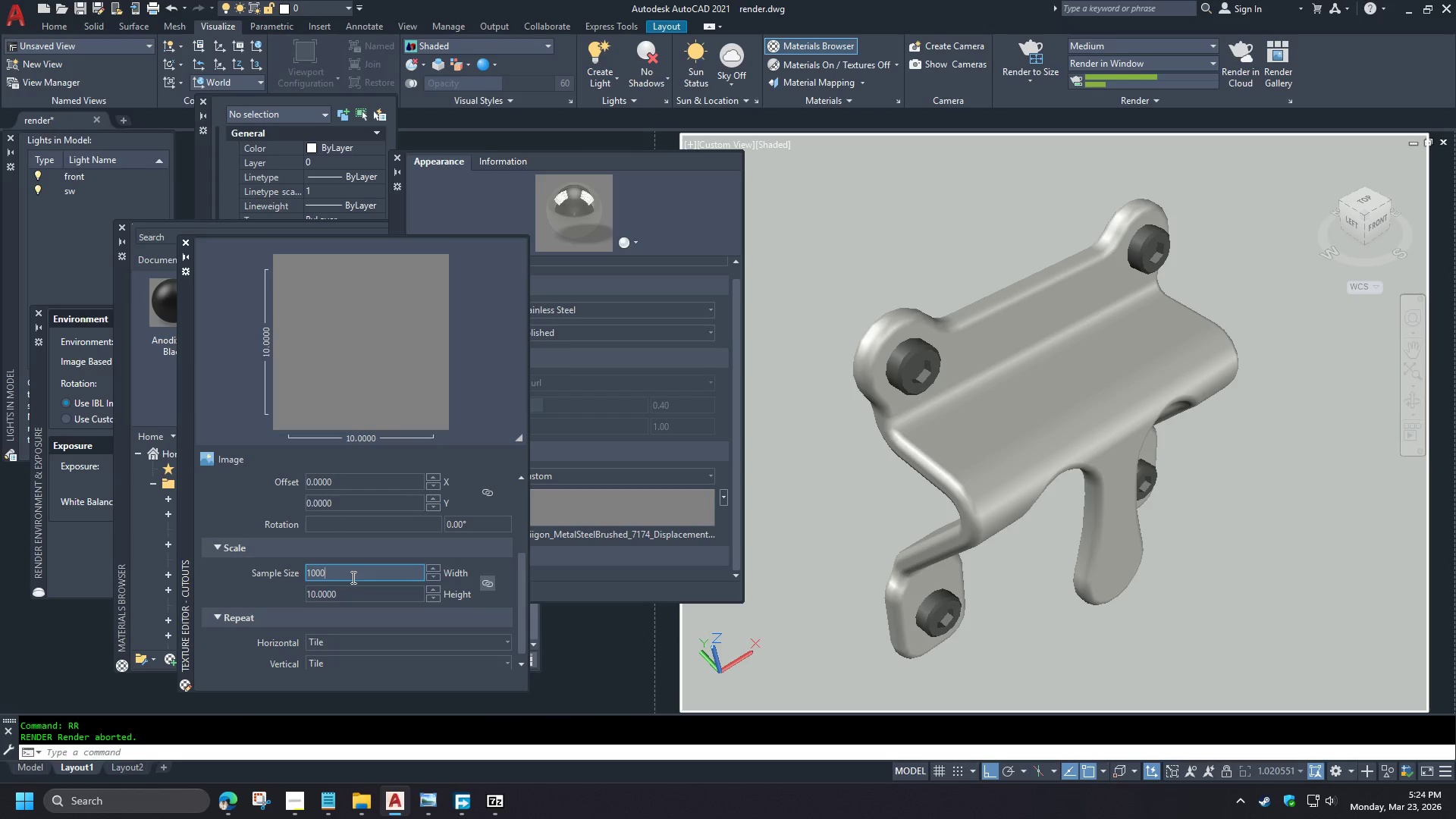 
key(Numpad0)
 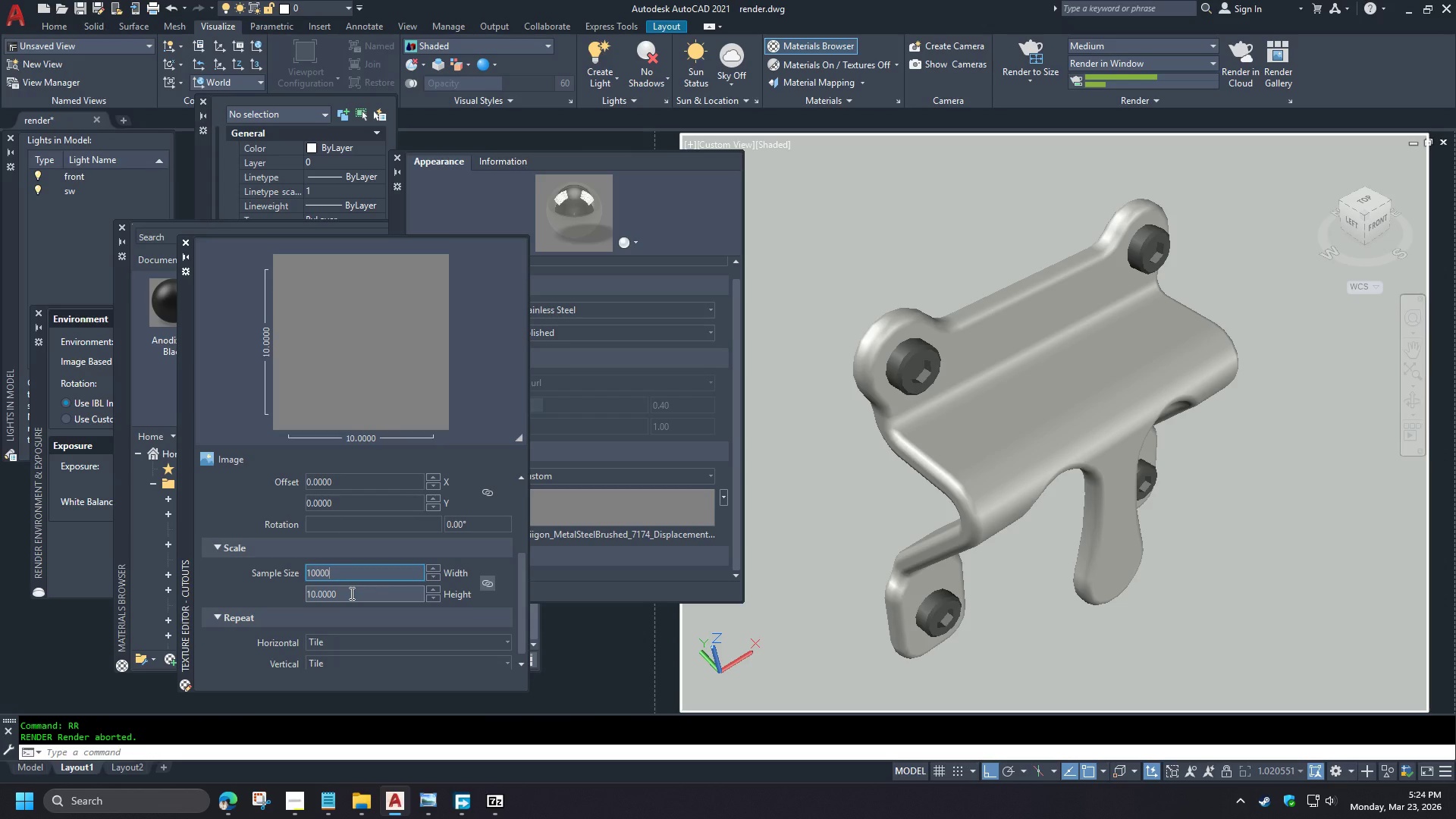 
left_click([350, 593])
 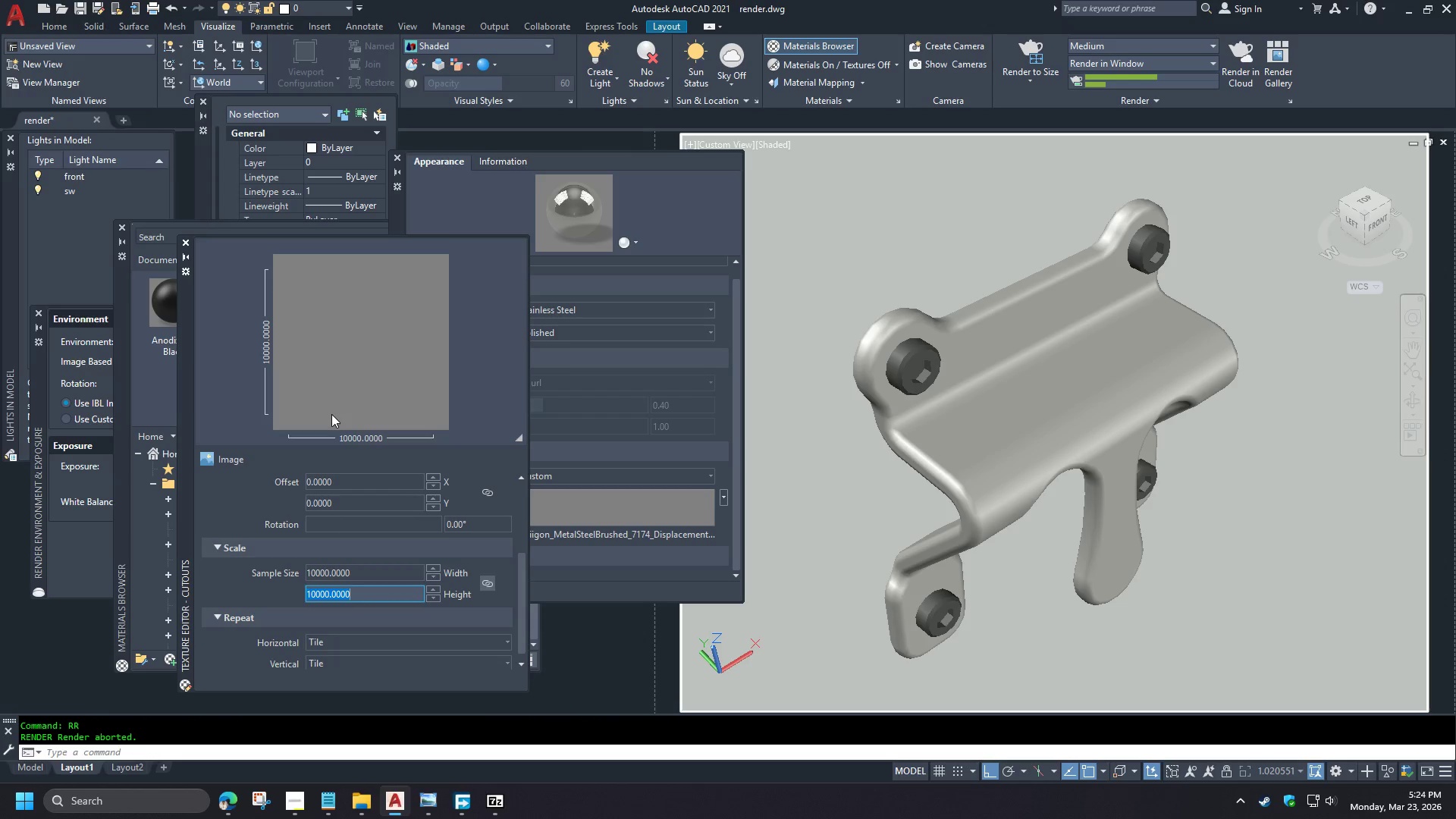 
left_click([357, 576])
 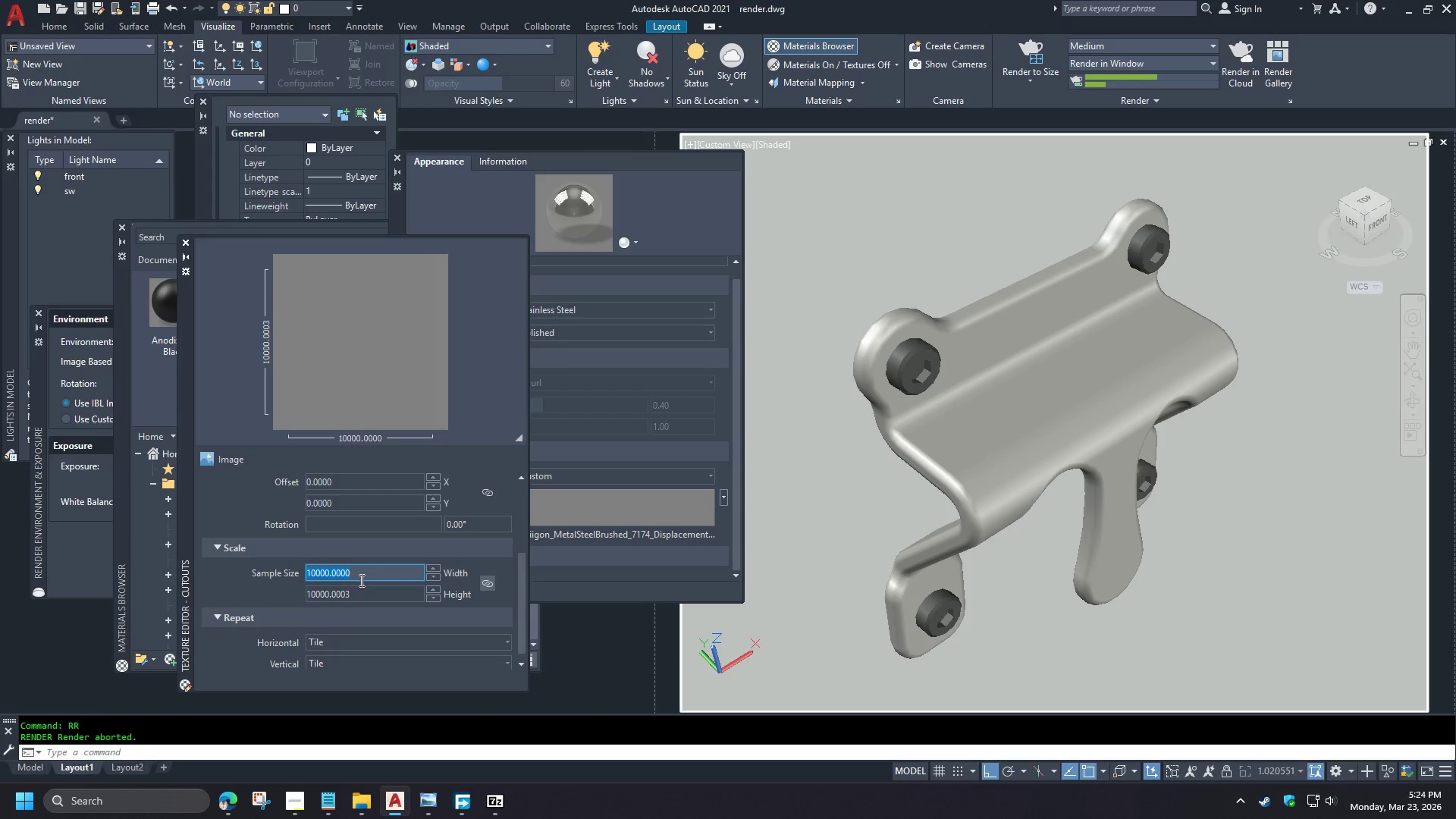 
key(Numpad5)
 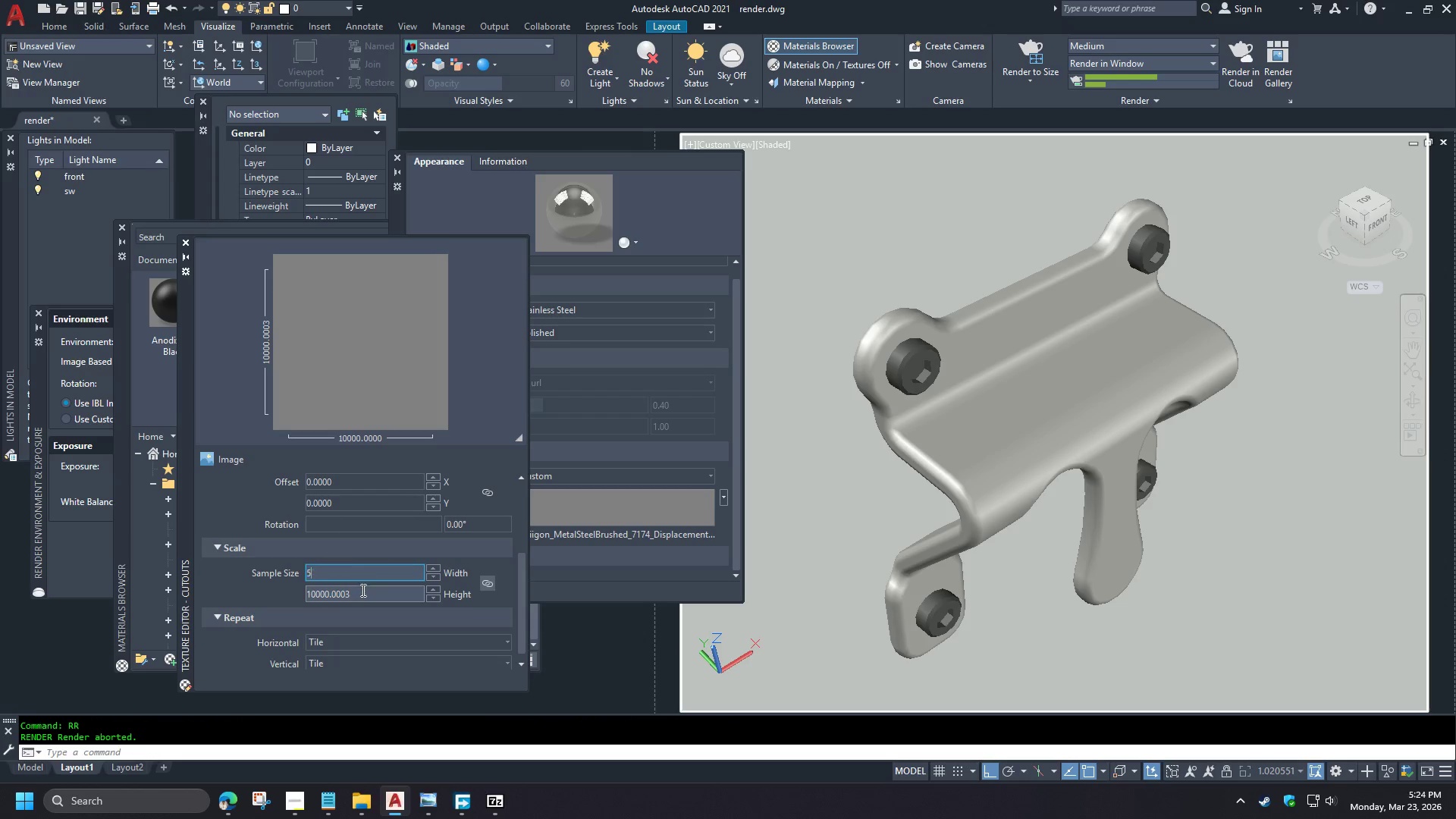 
key(Numpad0)
 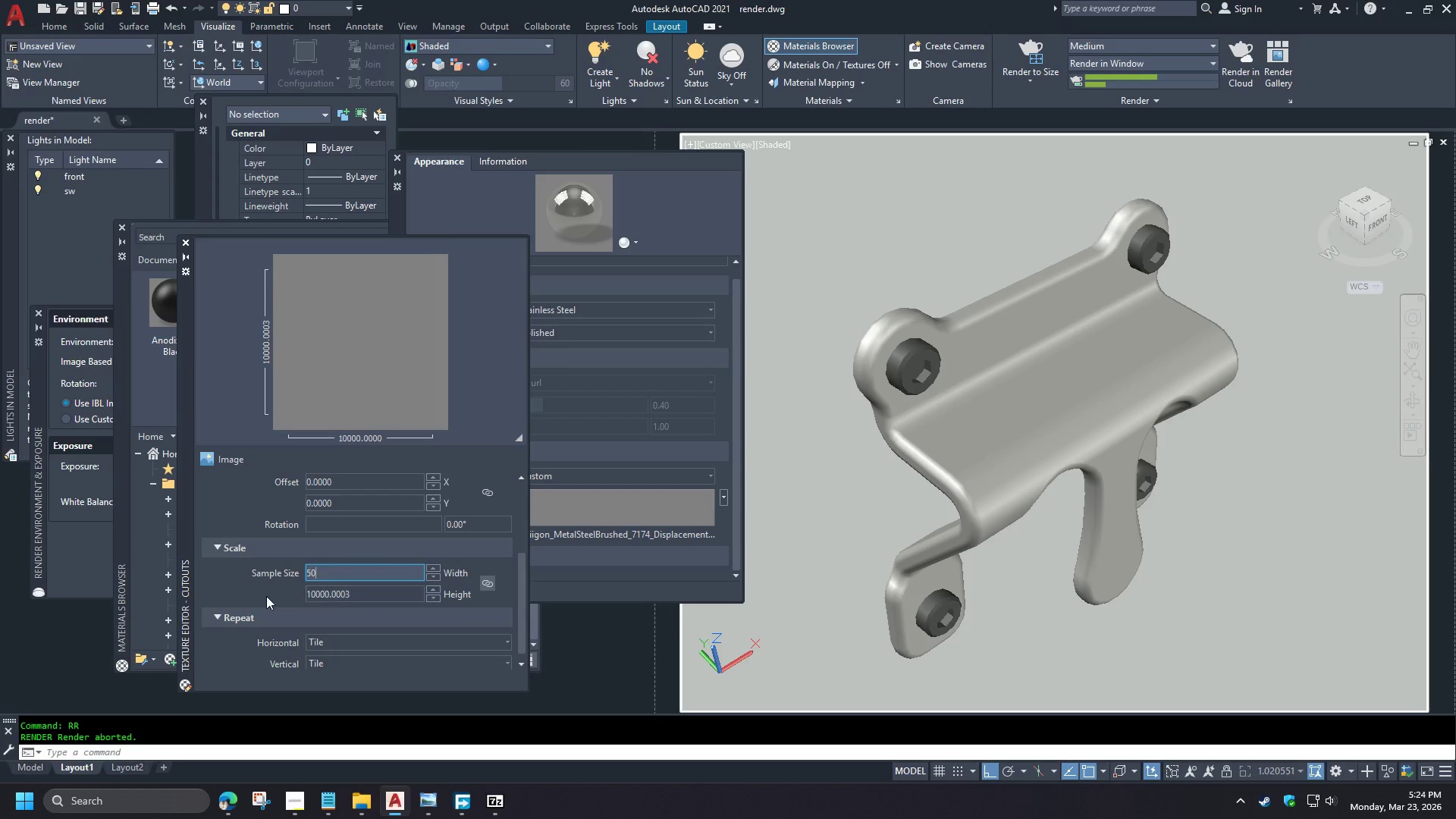 
left_click([260, 593])
 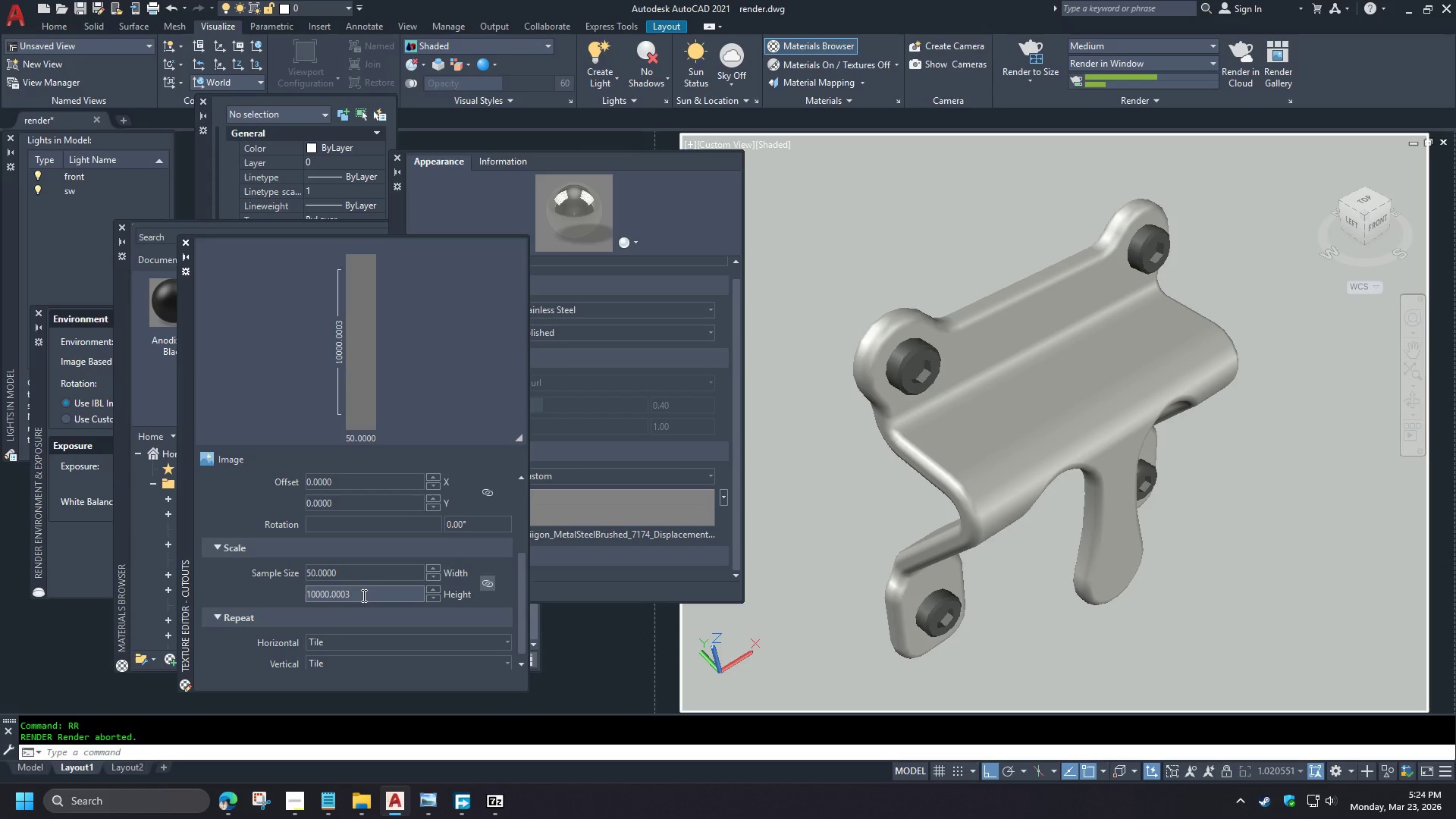 
left_click([367, 597])
 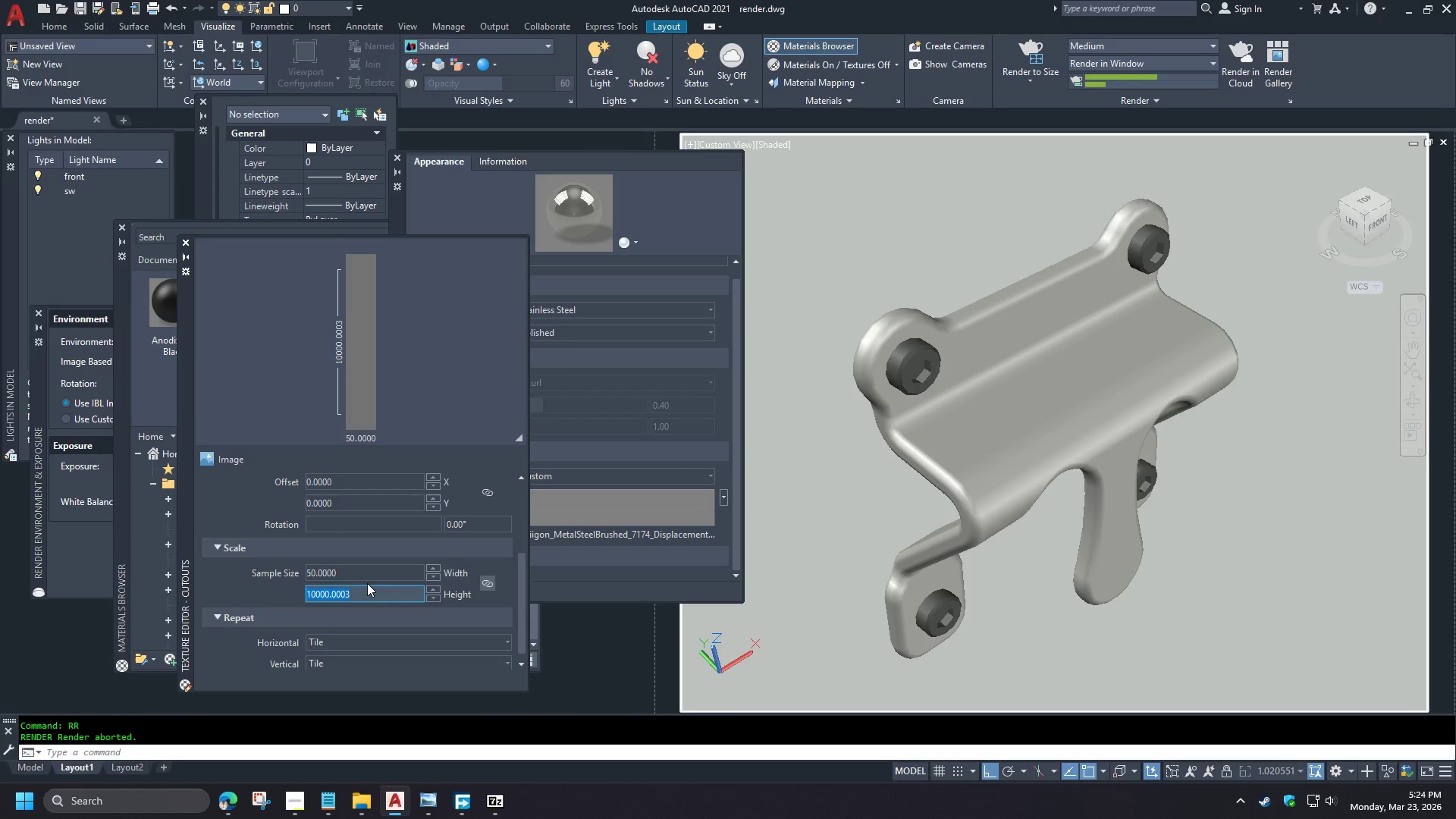 
left_click([363, 576])
 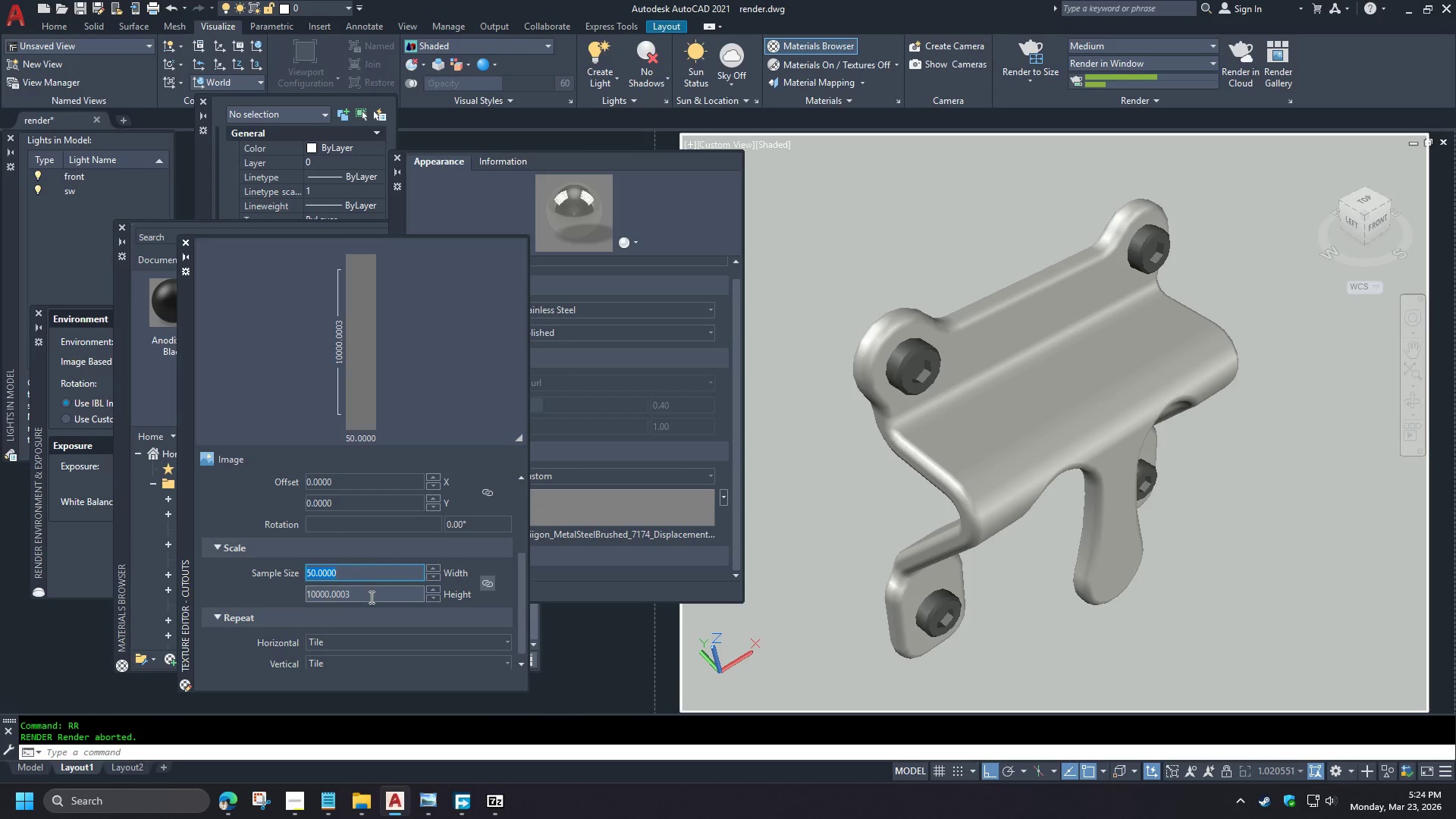 
left_click([370, 597])
 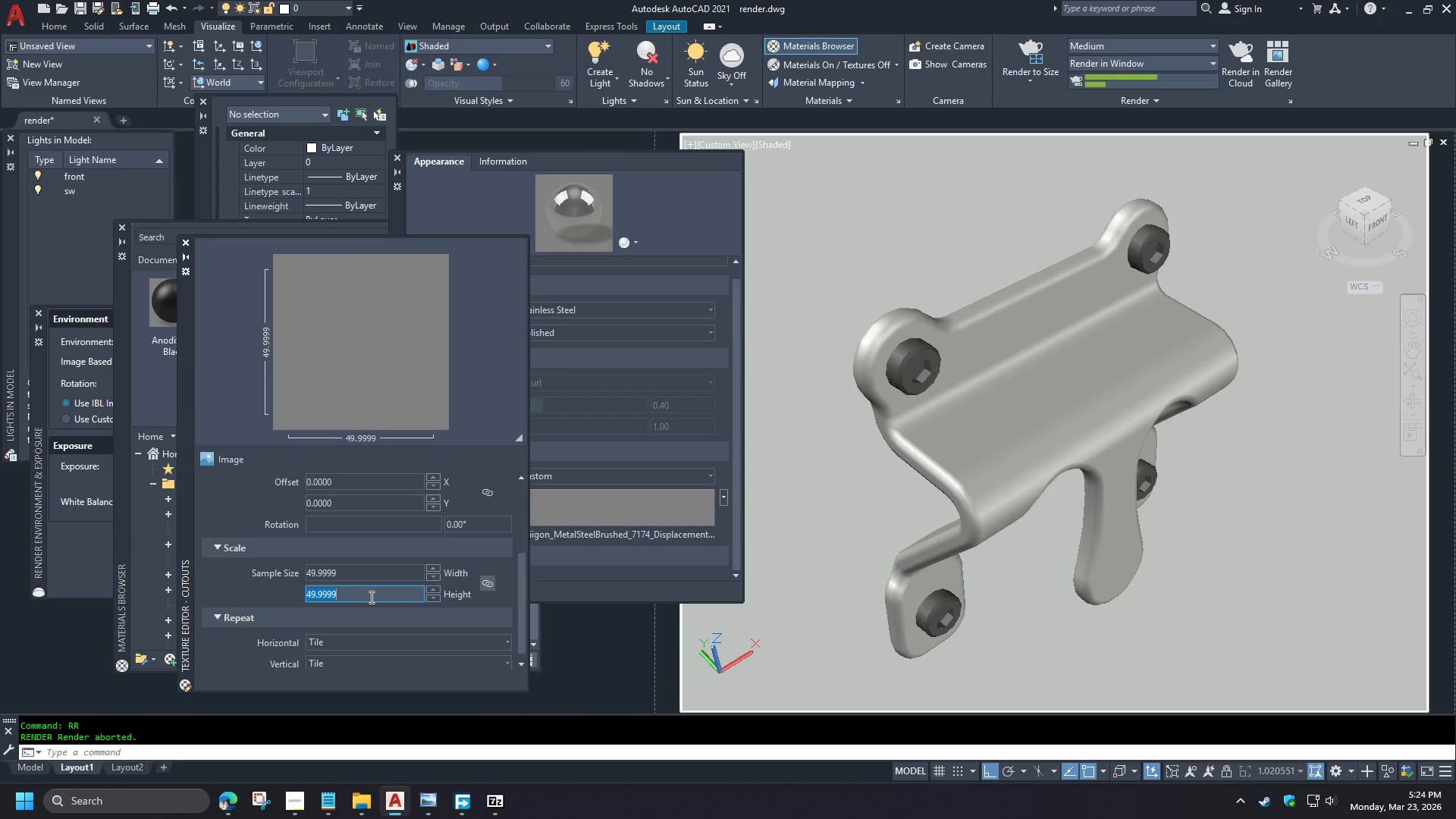 
key(Numpad5)
 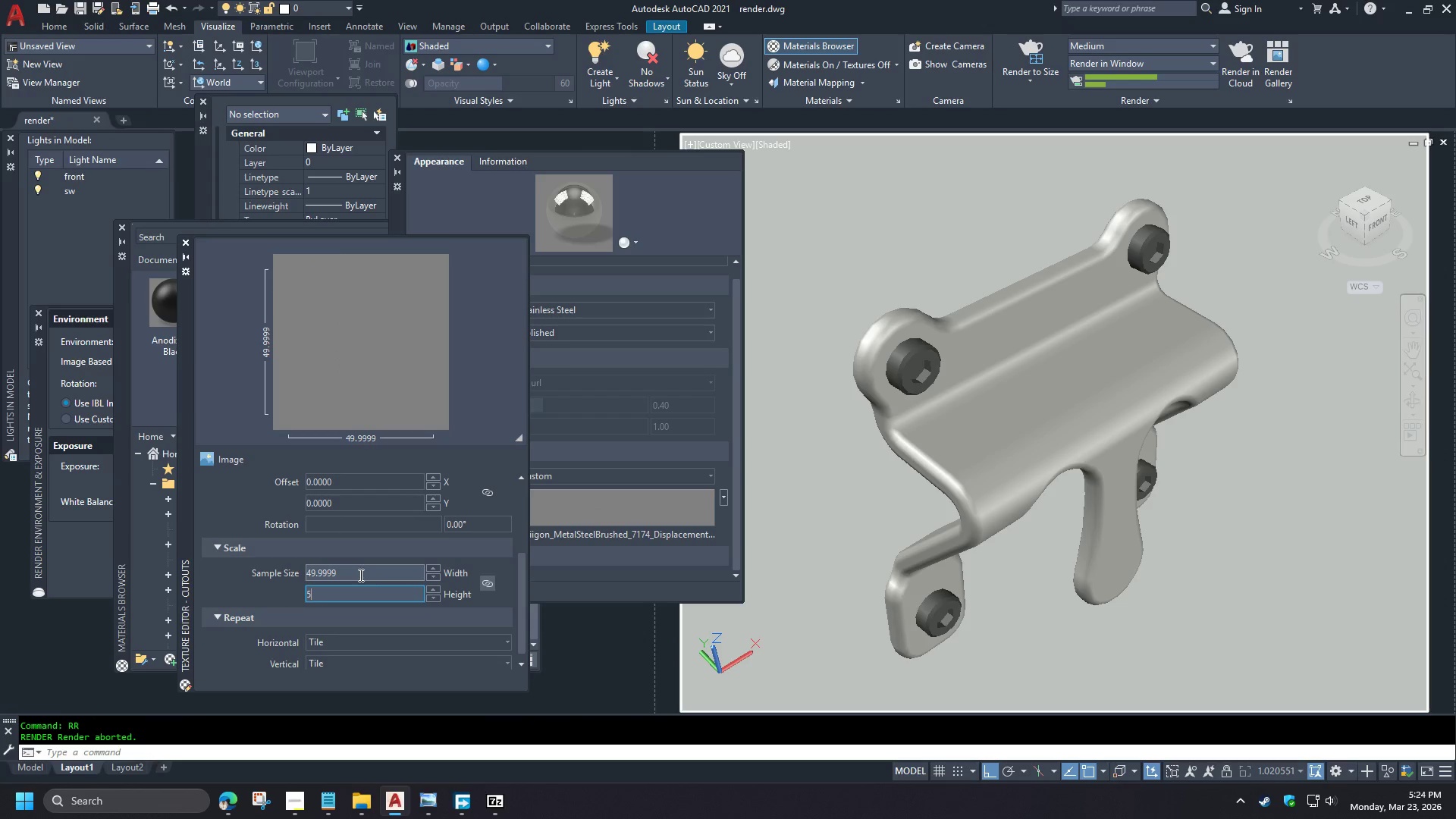 
left_click([359, 575])
 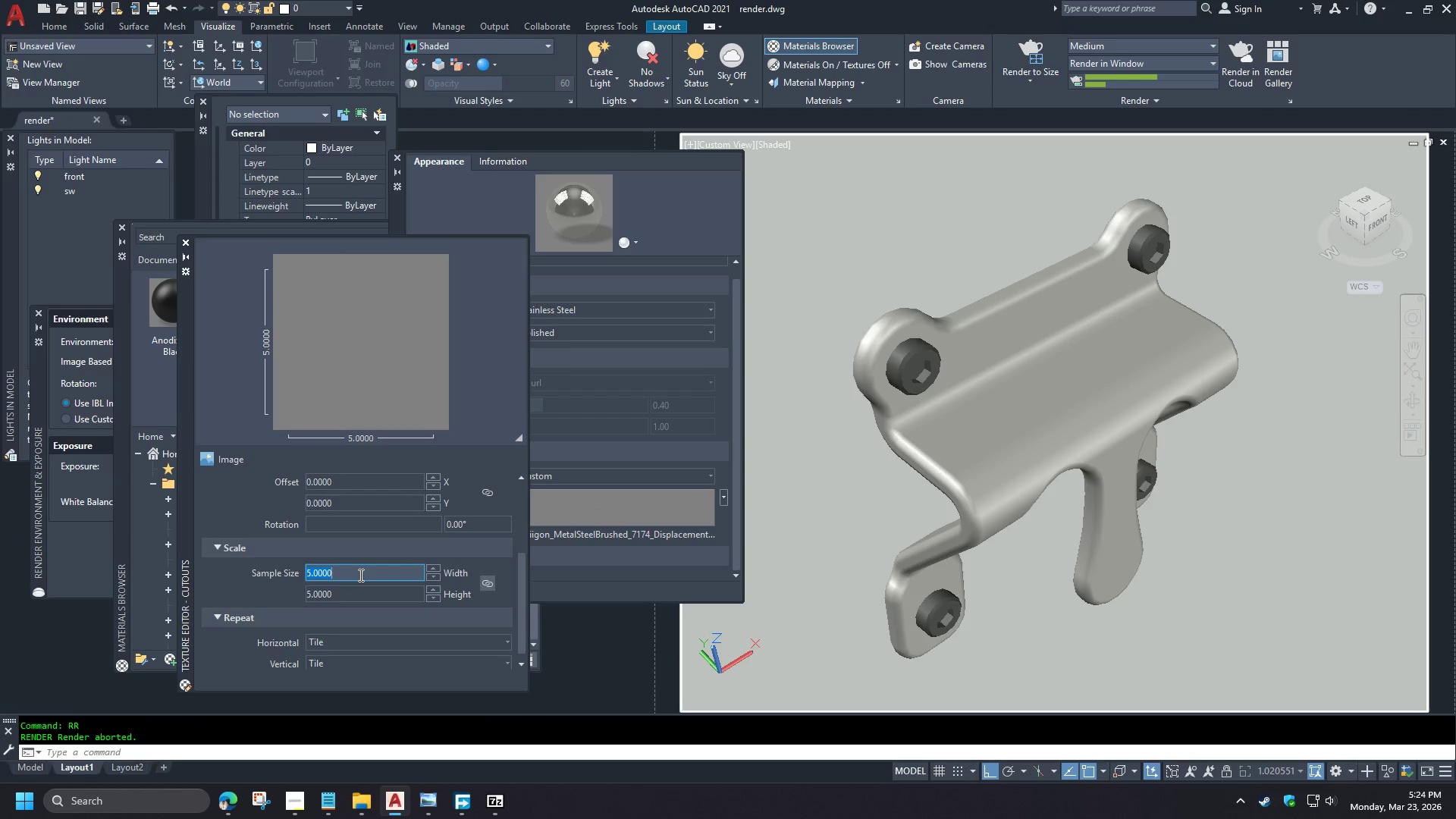 
key(Numpad1)
 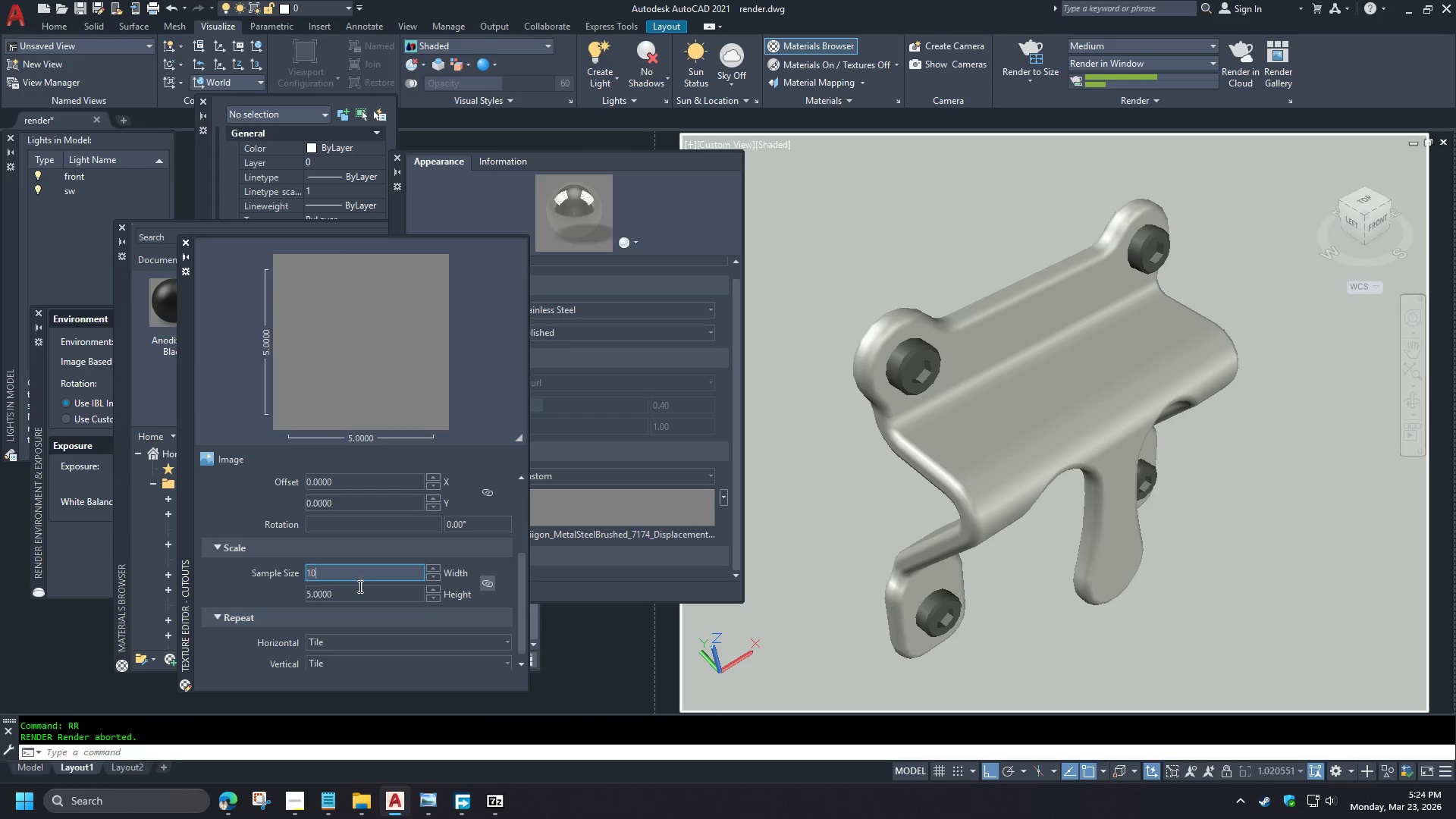 
key(Numpad0)
 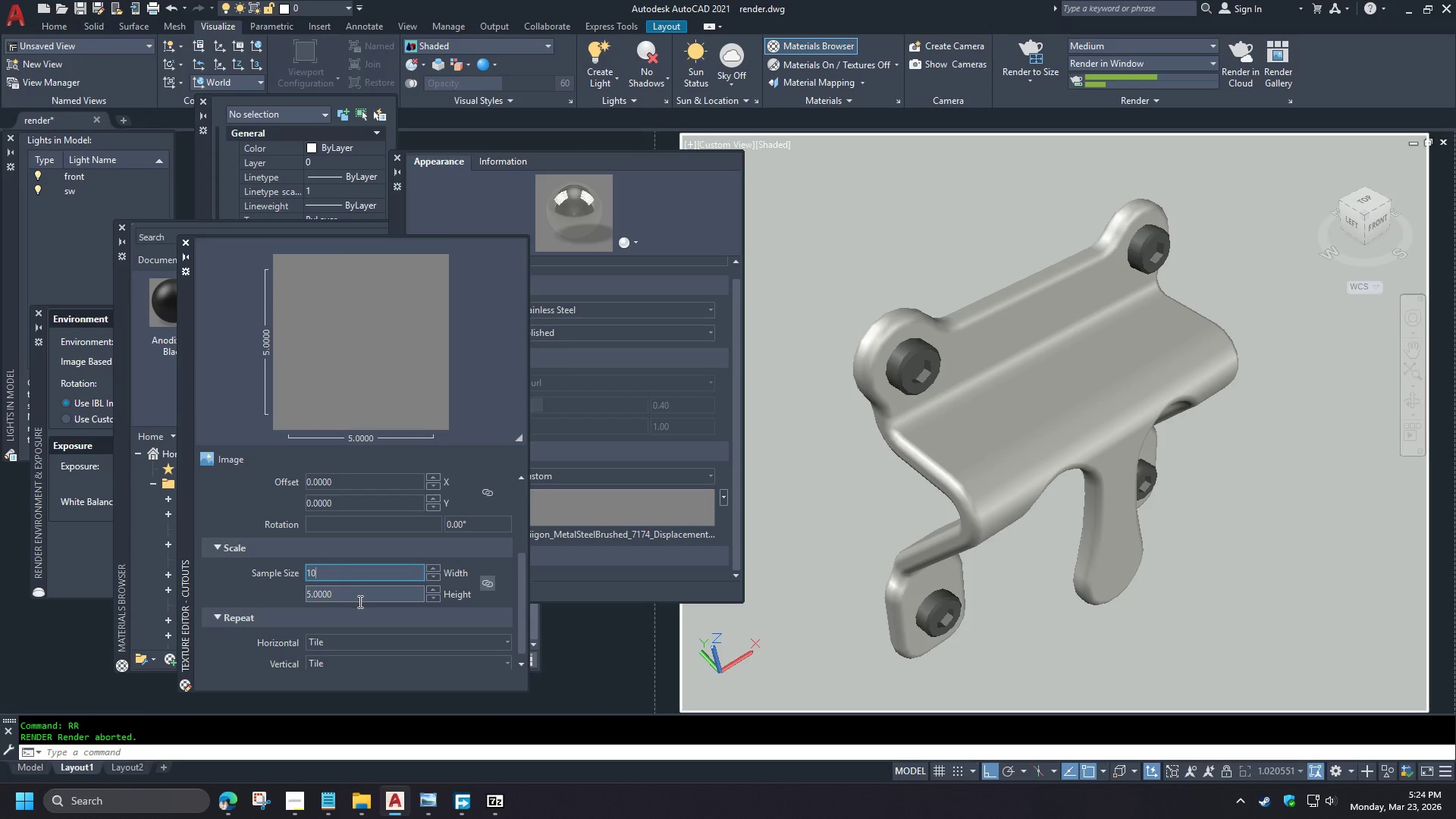 
left_click([359, 601])
 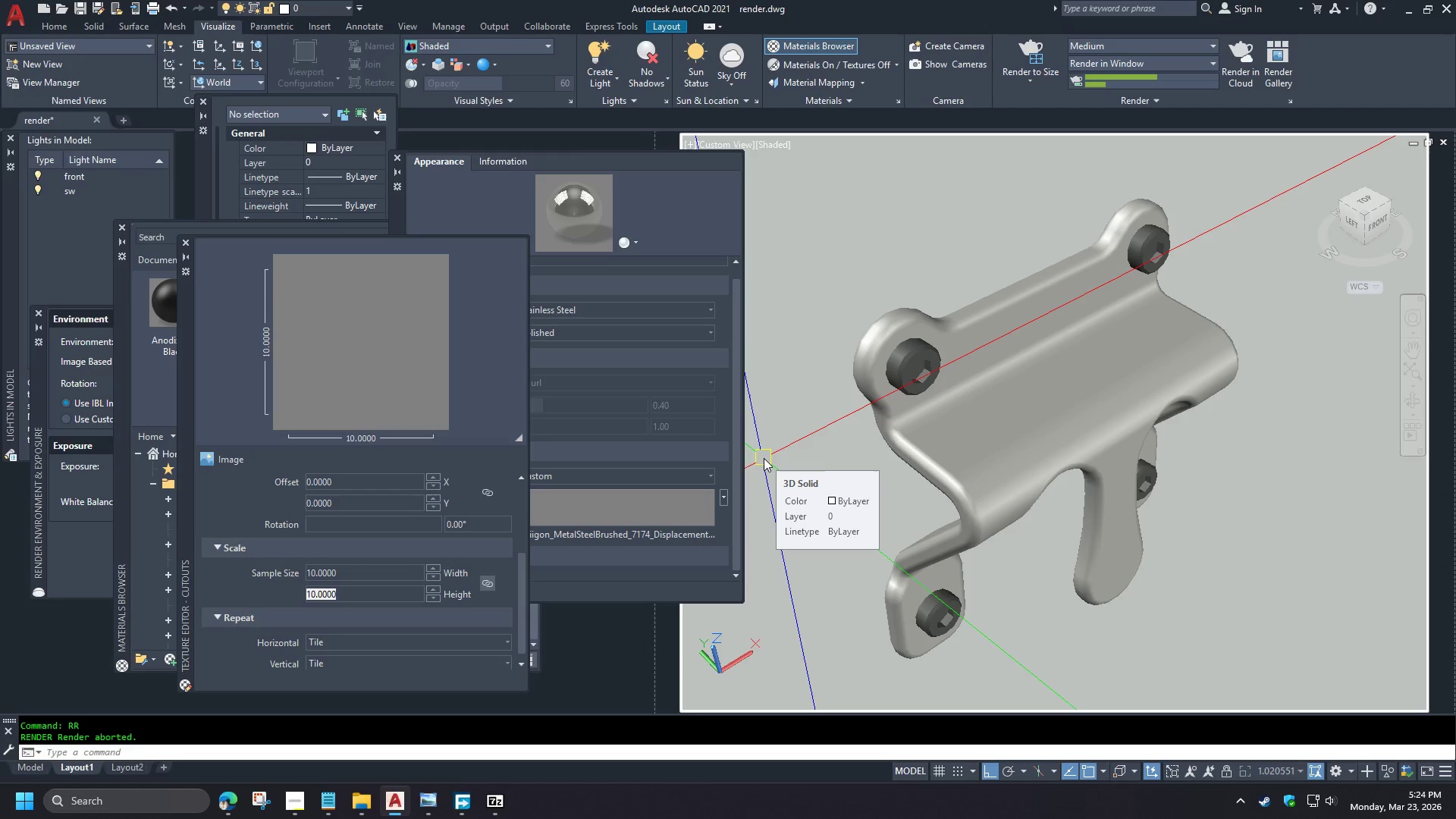 
wait(5.8)
 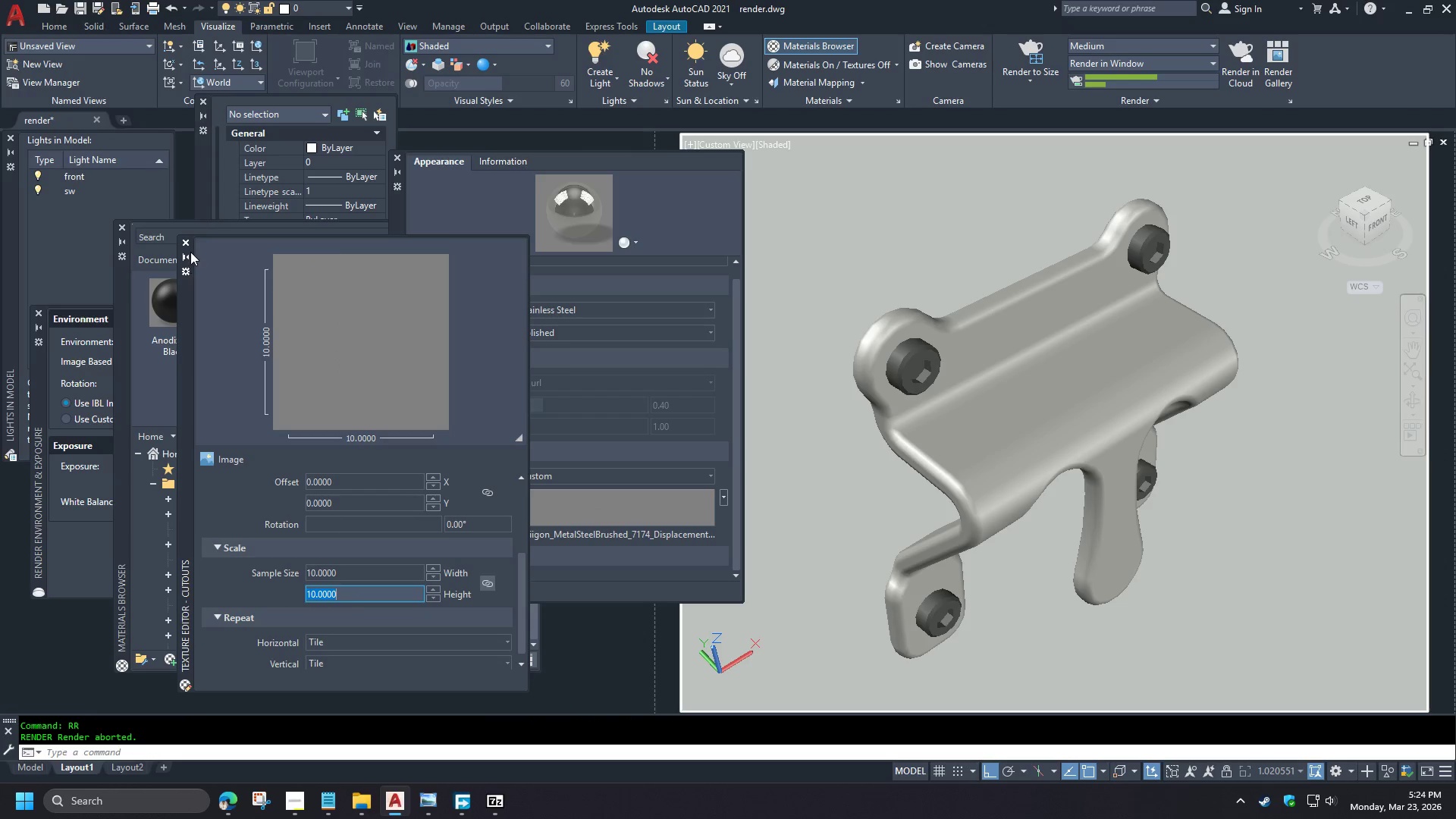 
right_click([832, 460])
 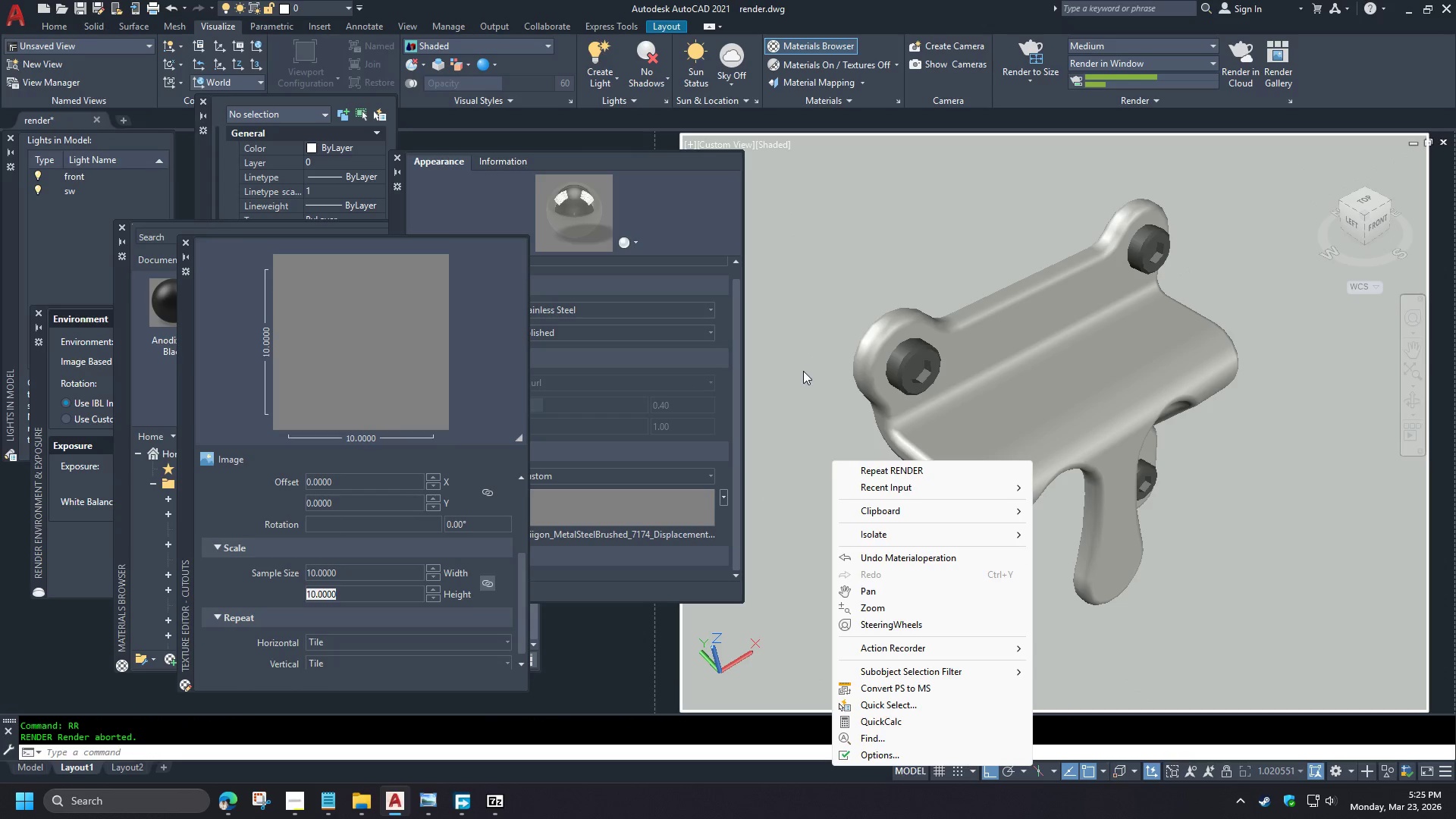 
key(Escape)
 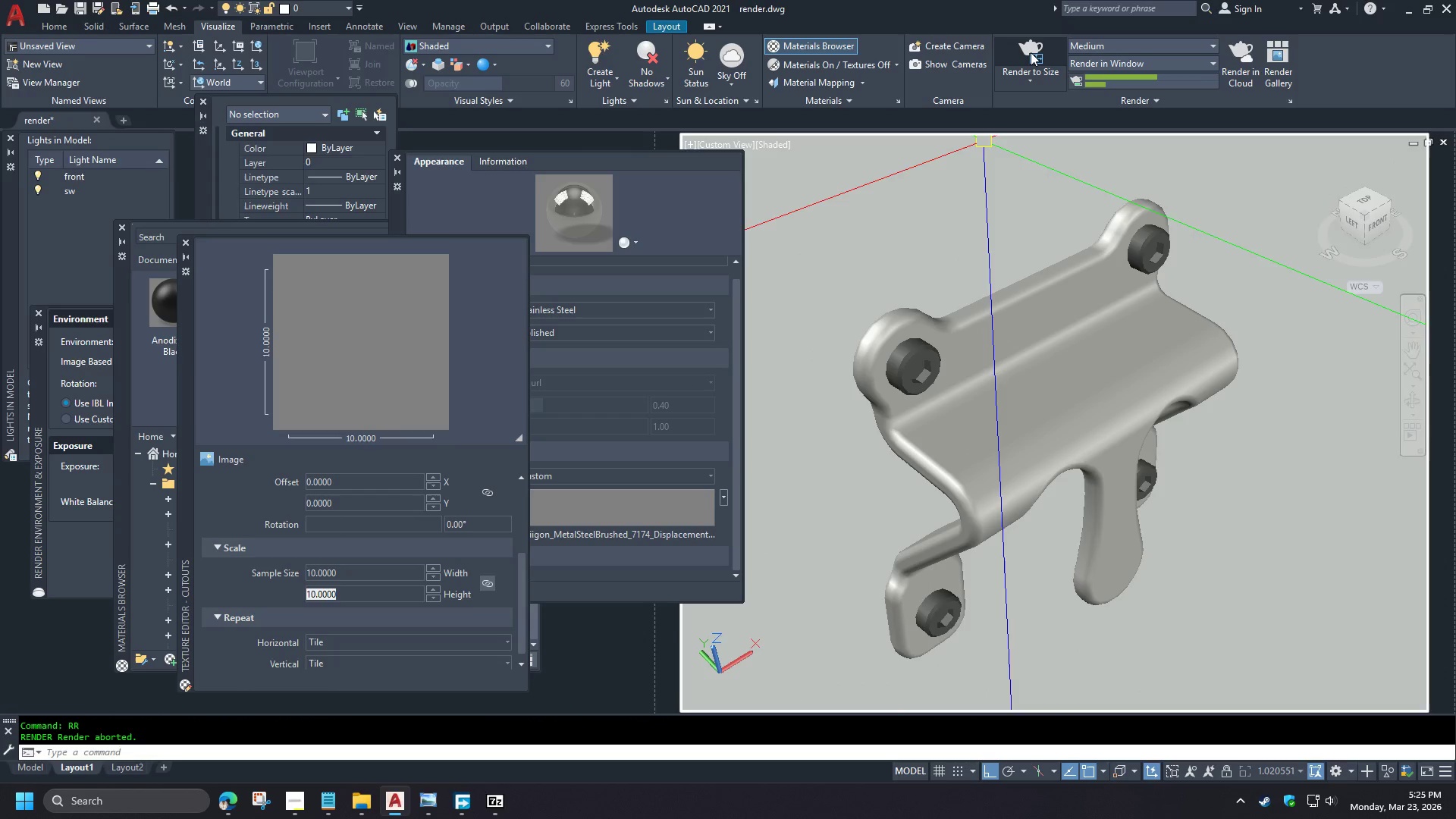 
left_click([1031, 52])
 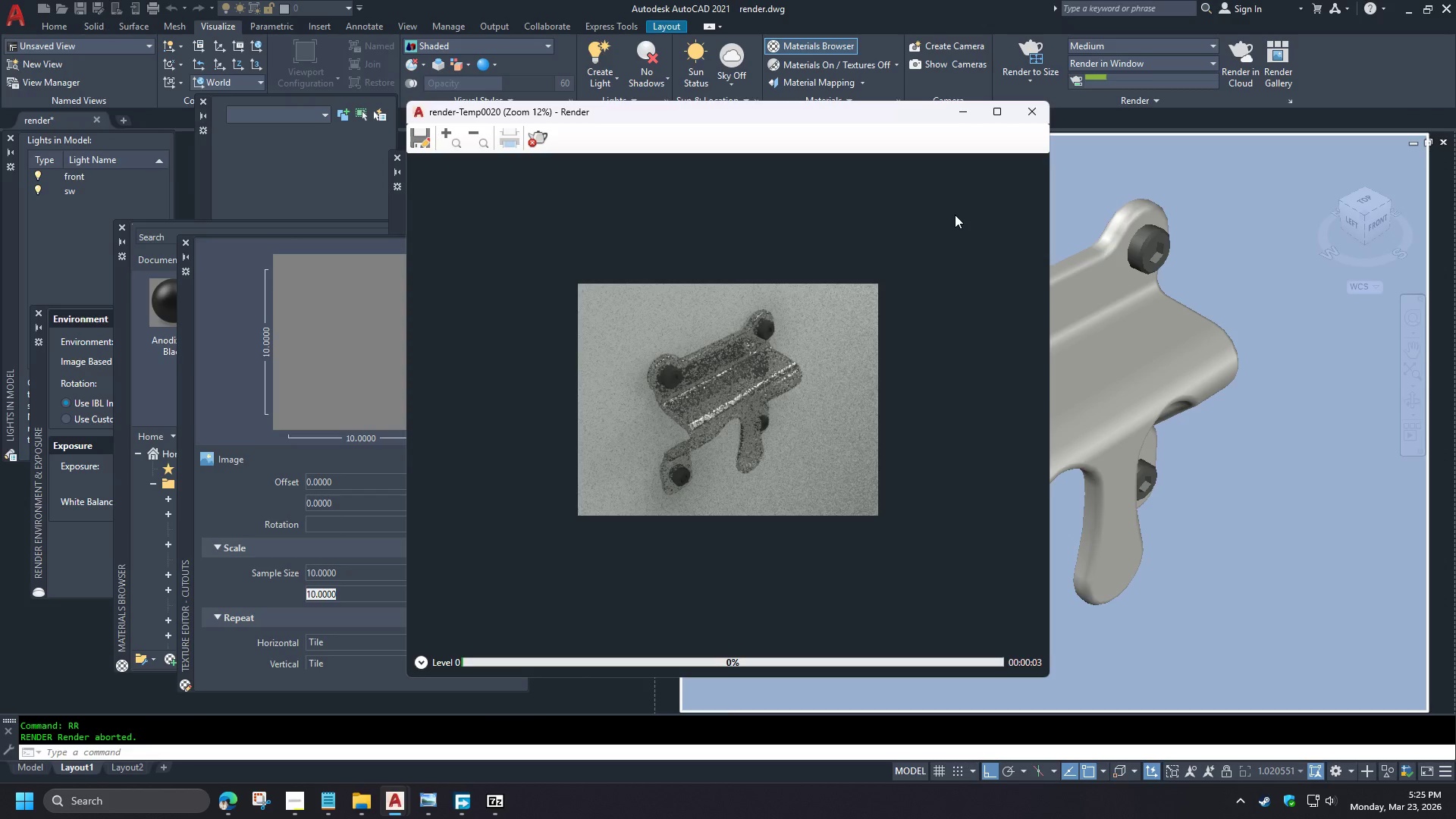 
wait(12.83)
 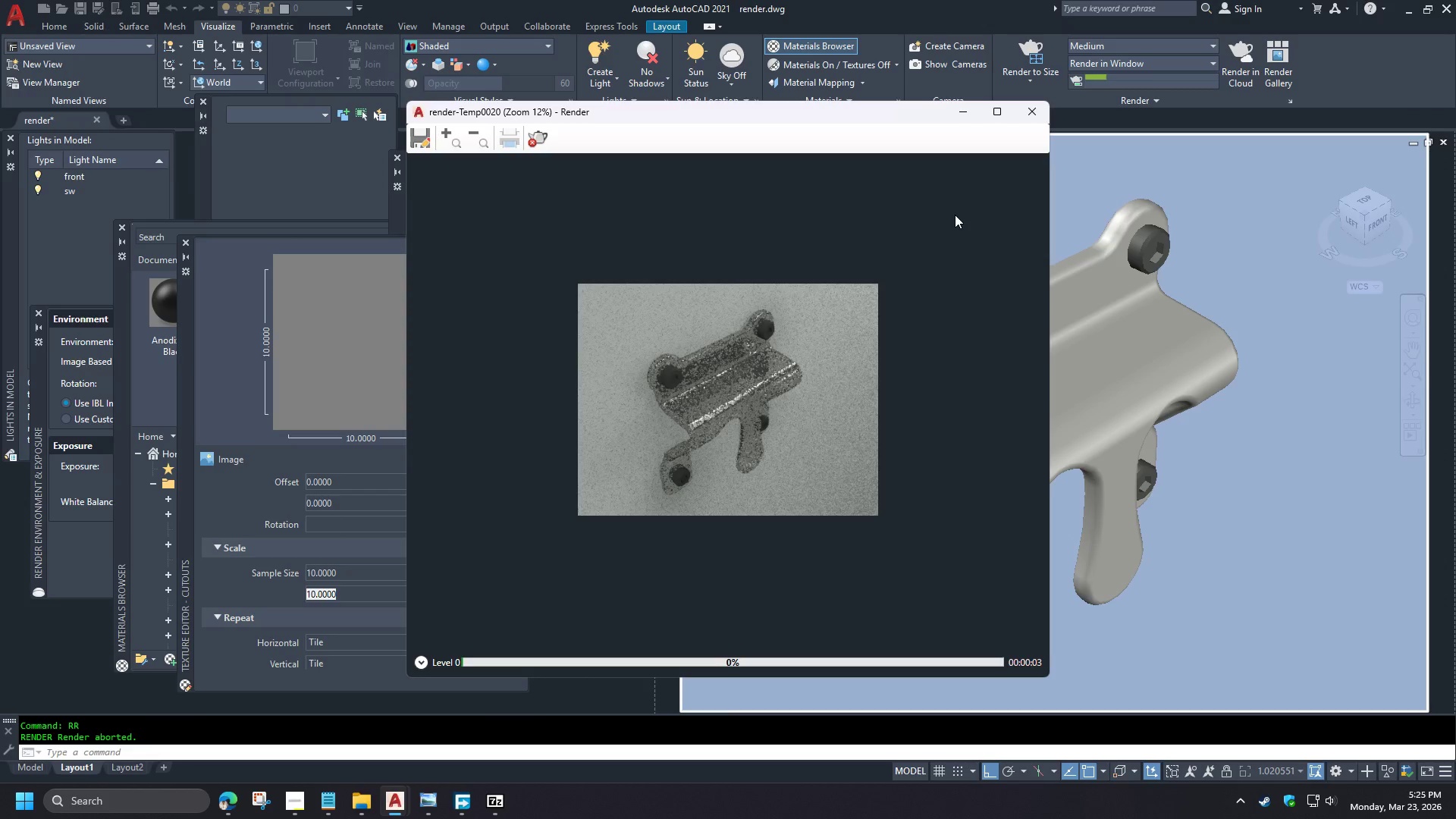 
scroll: coordinate [716, 400], scroll_direction: up, amount: 3.0
 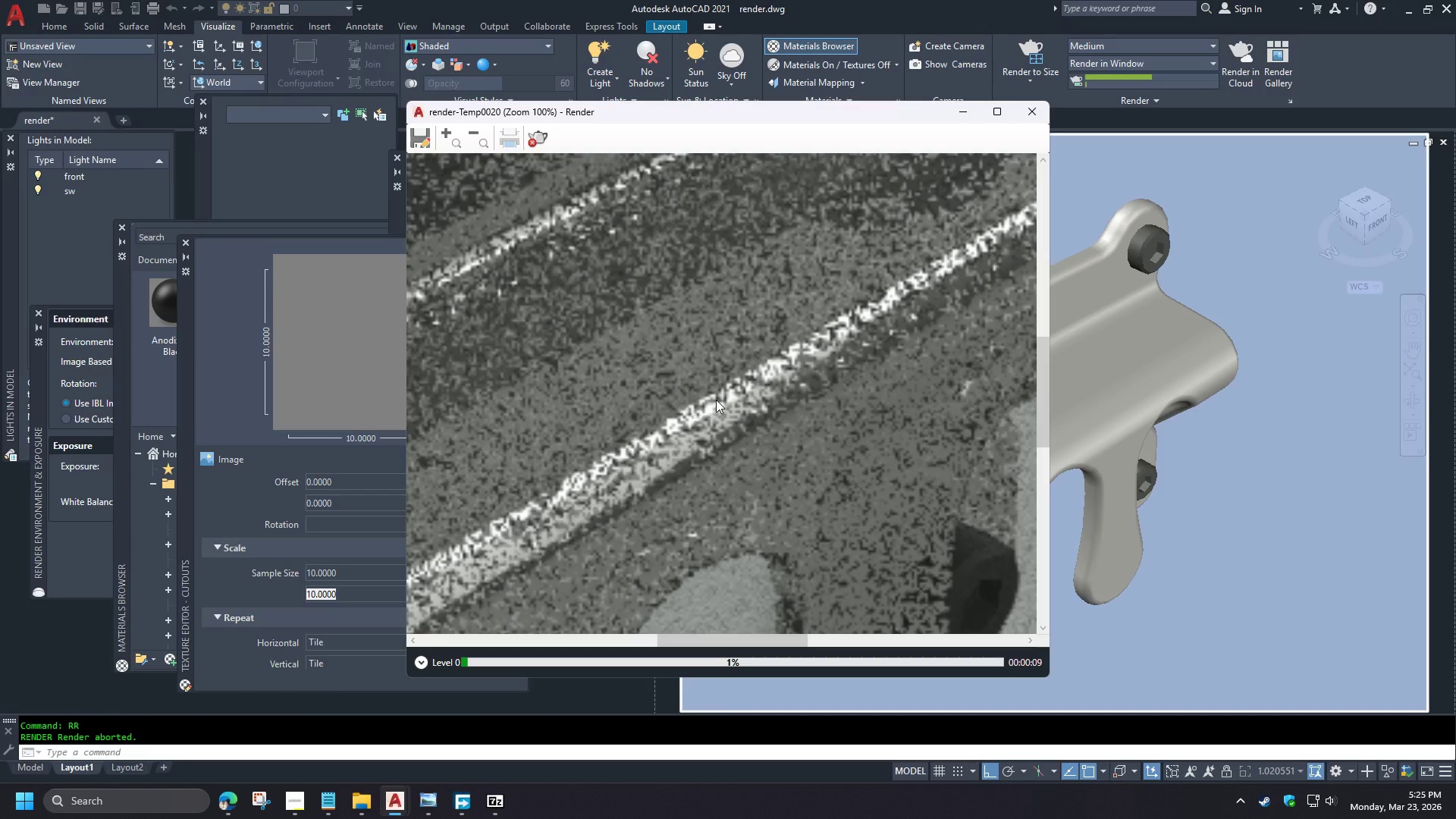 
scroll: coordinate [716, 400], scroll_direction: down, amount: 1.0
 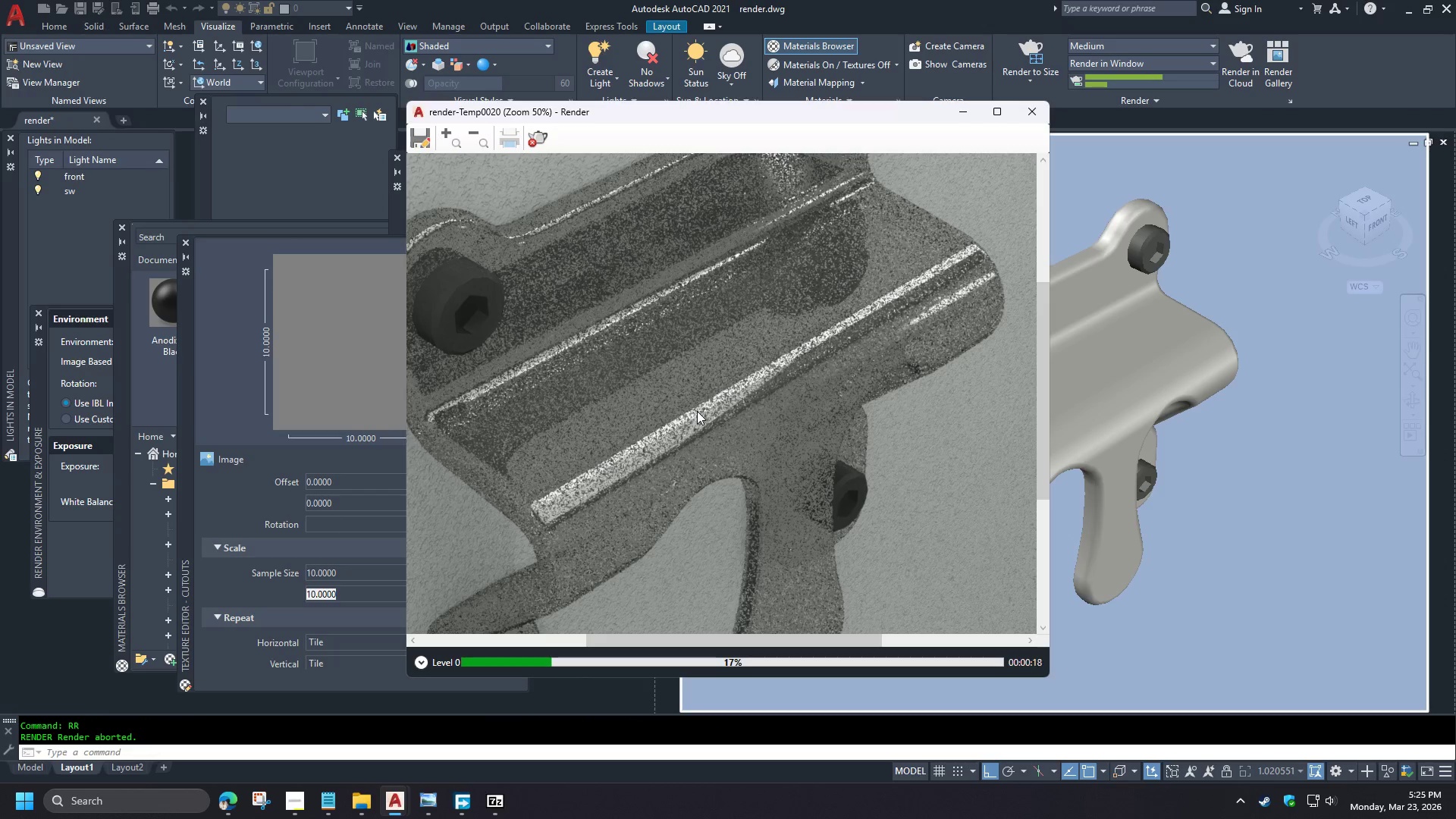 
wait(13.45)
 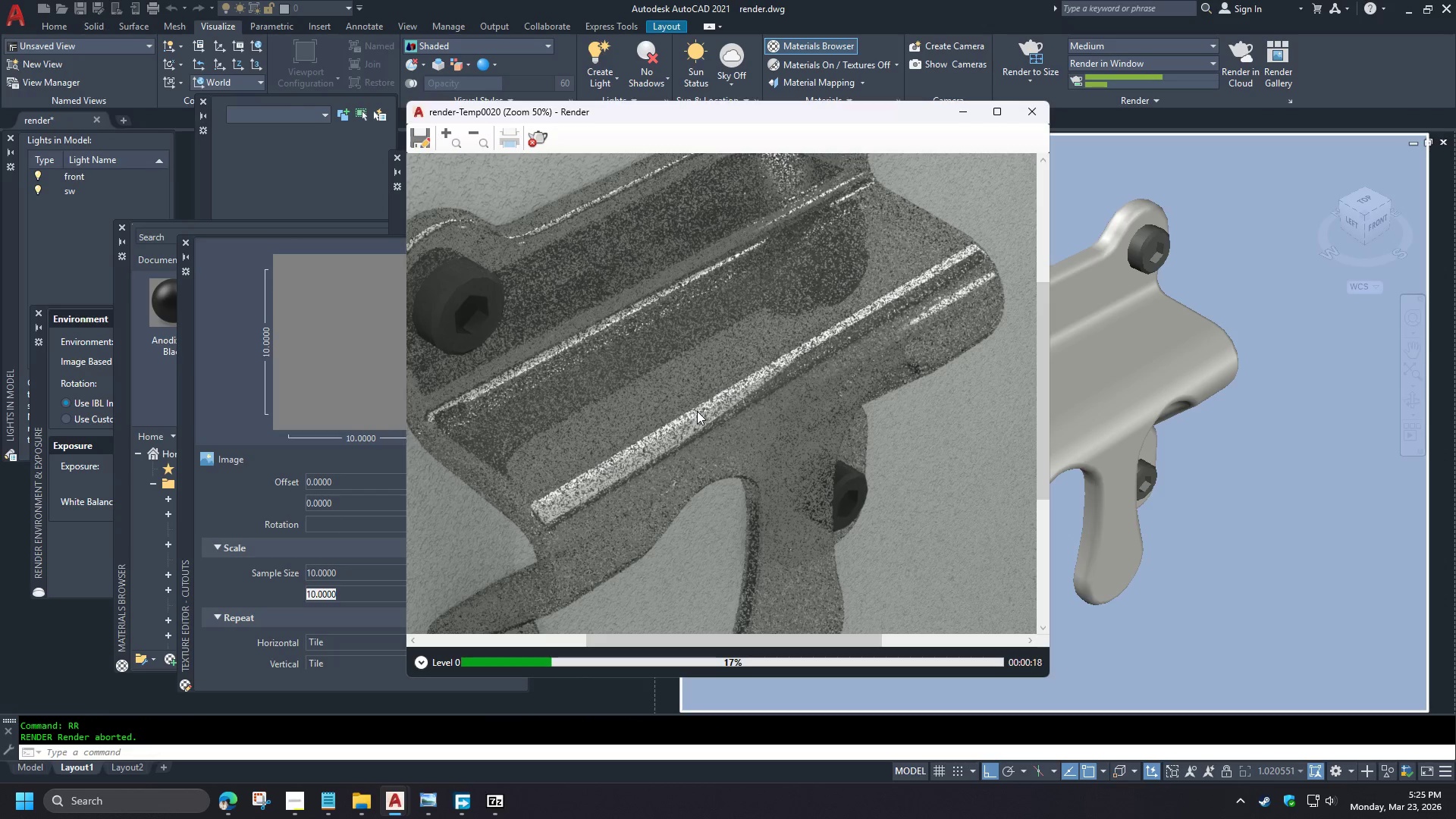 
double_click([454, 440])
 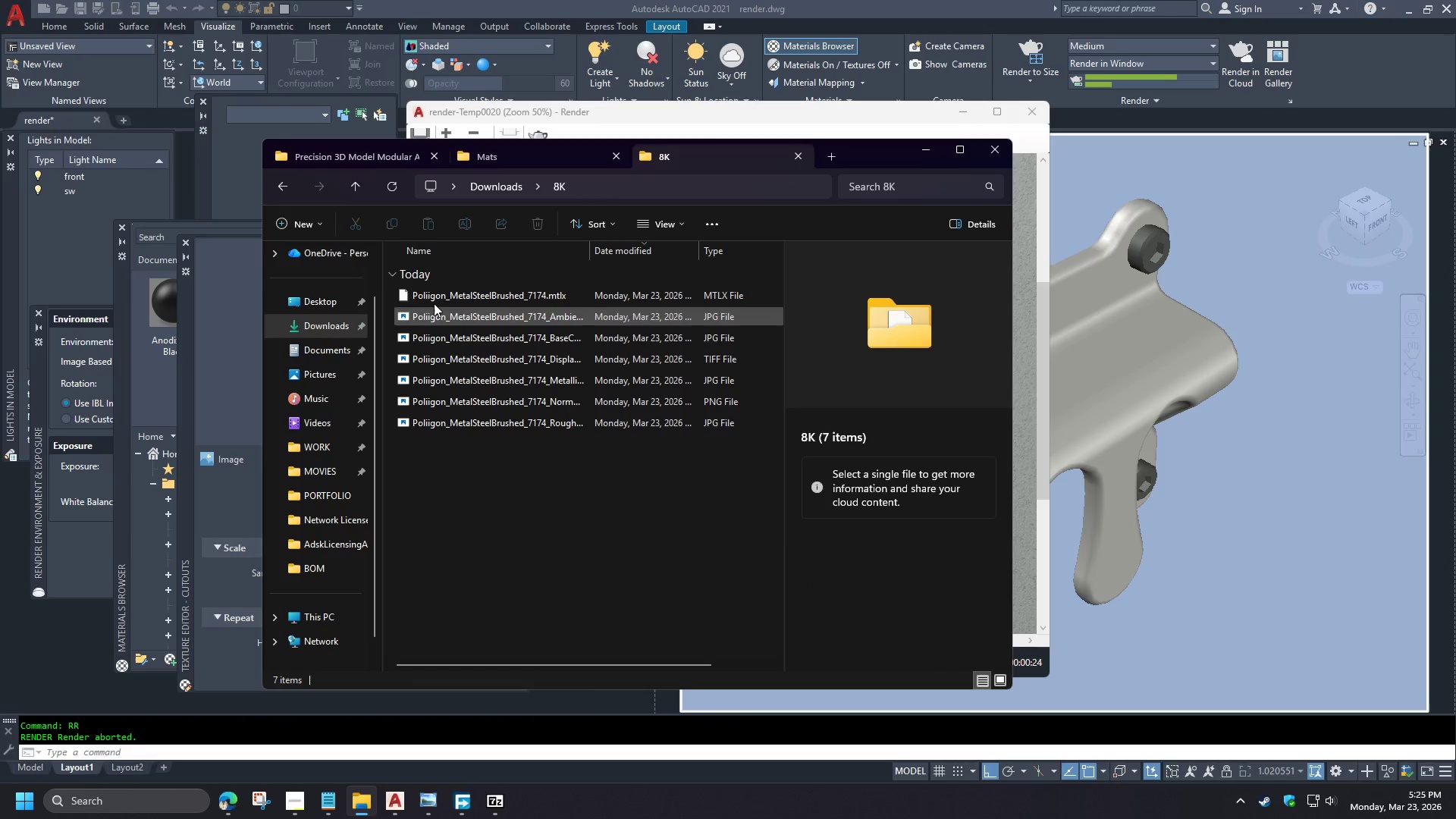 
left_click([278, 185])
 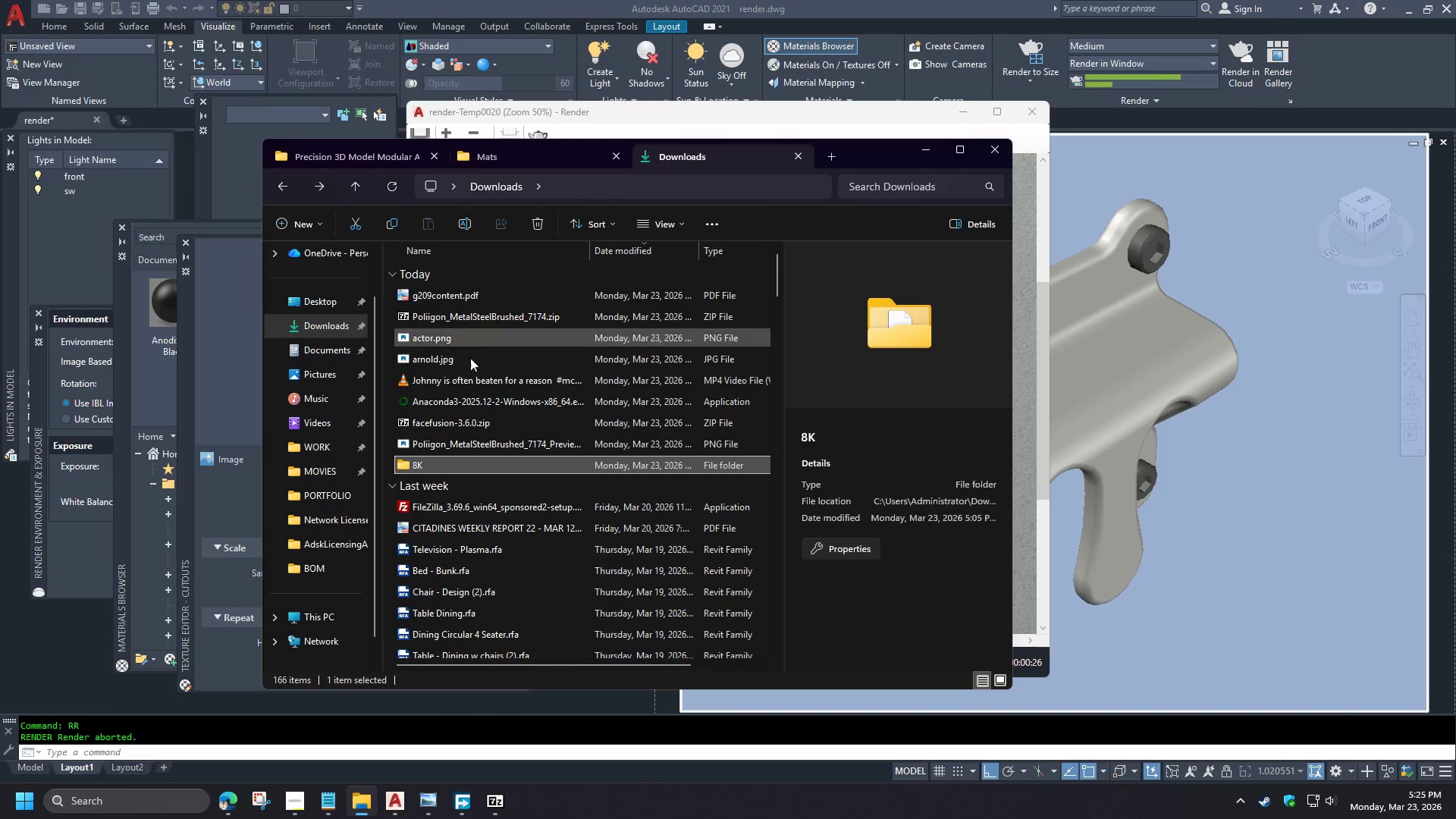 
left_click([474, 446])
 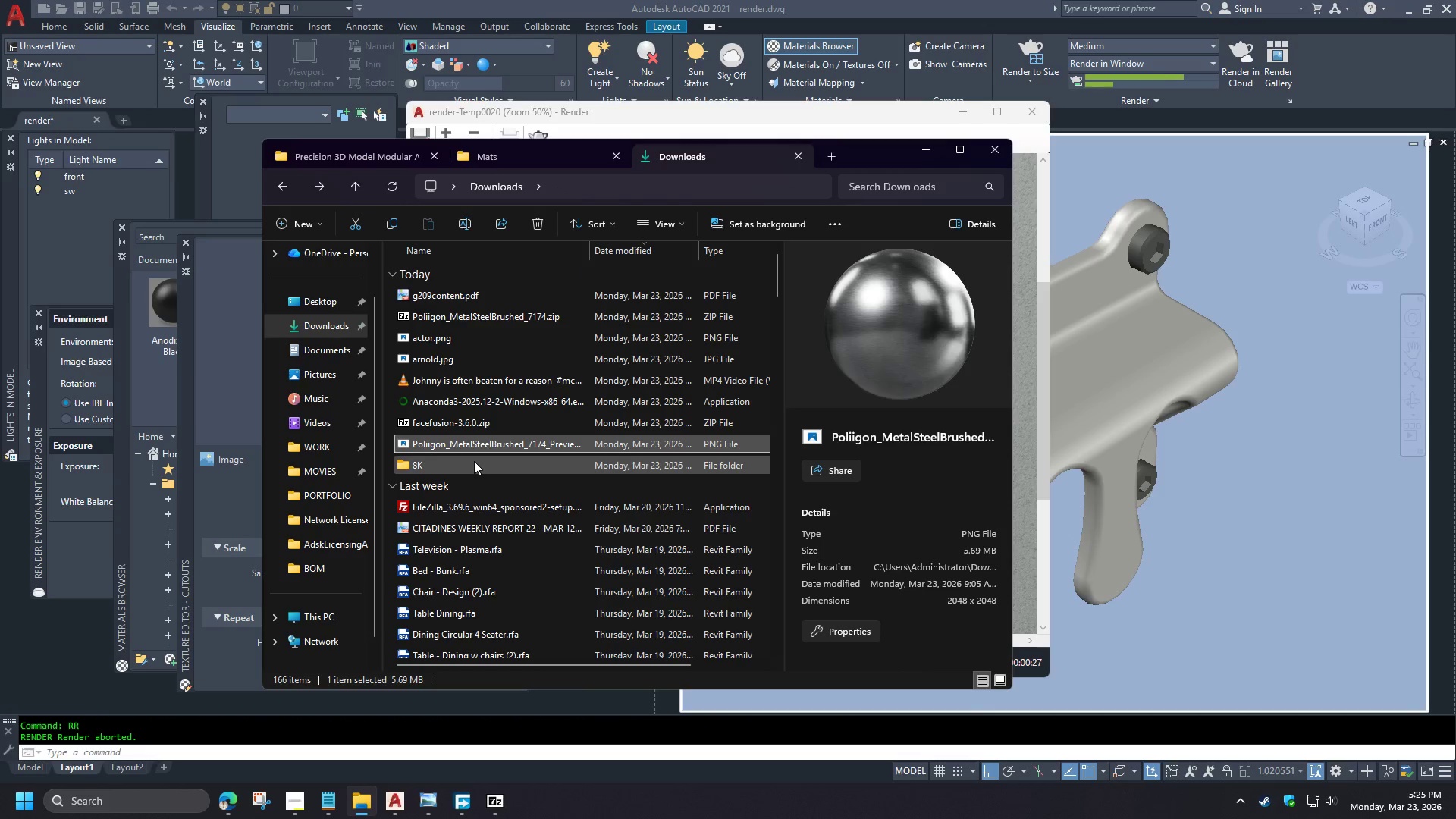 
double_click([474, 461])
 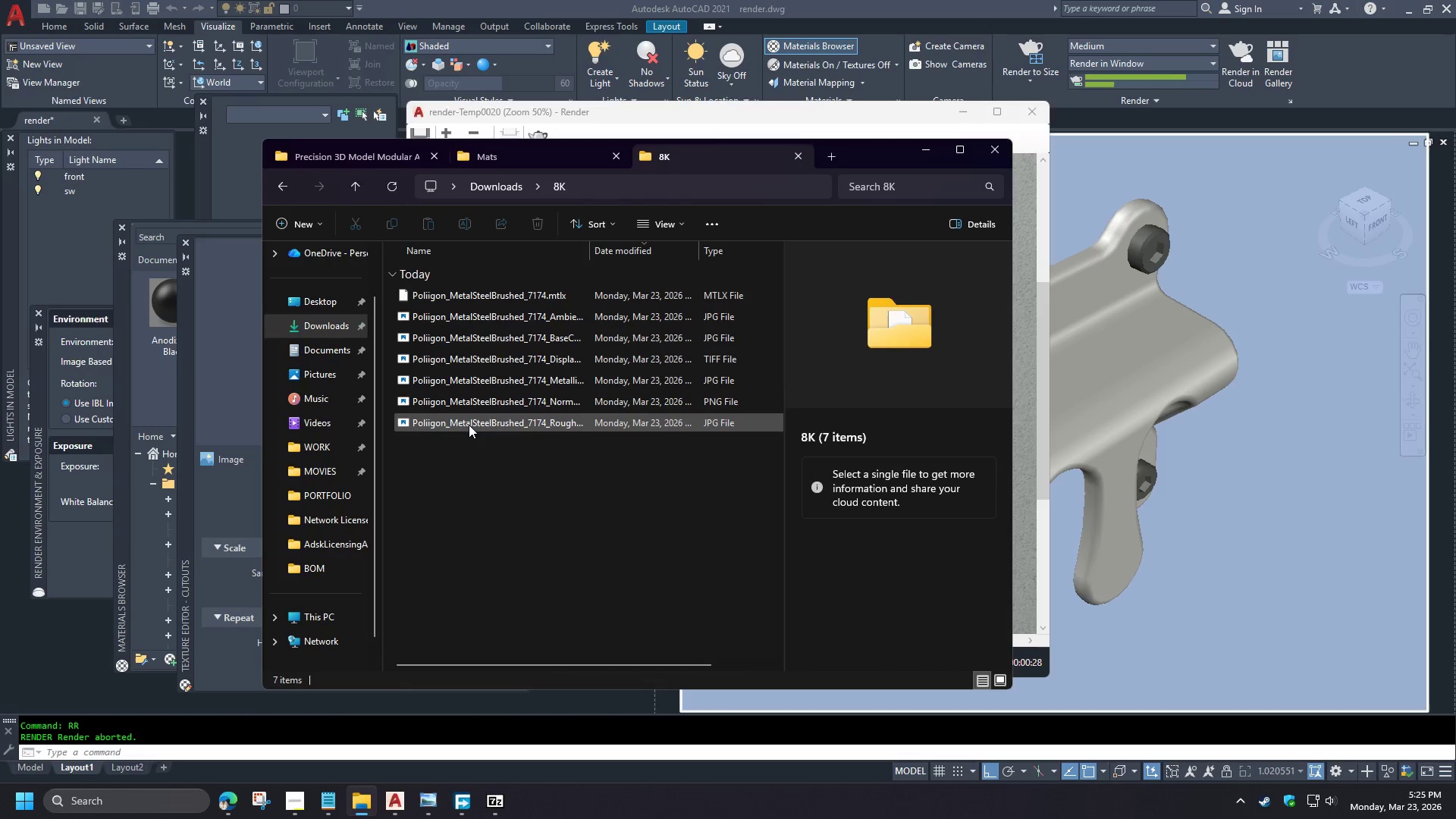 
left_click([466, 426])
 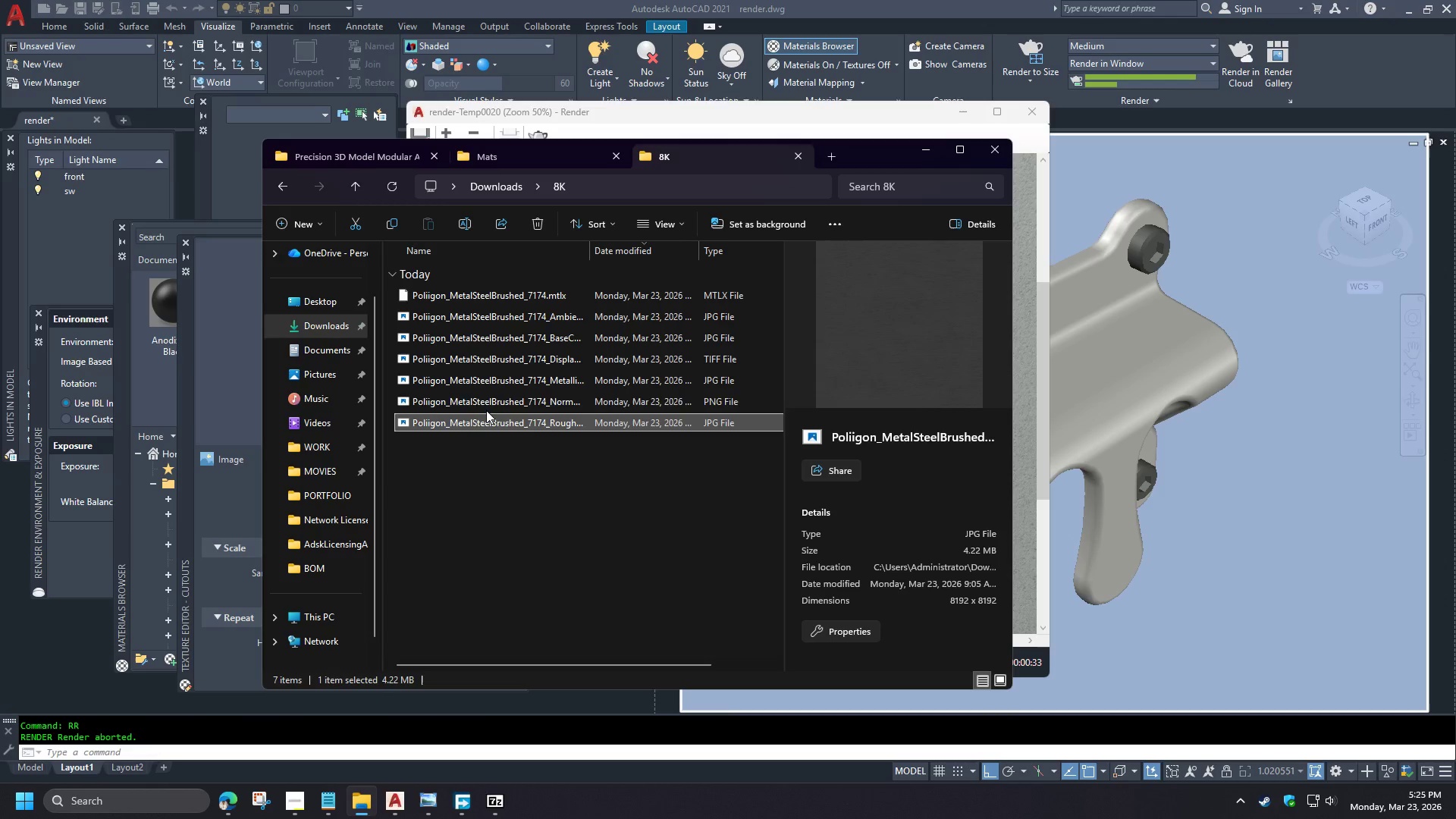 
wait(5.7)
 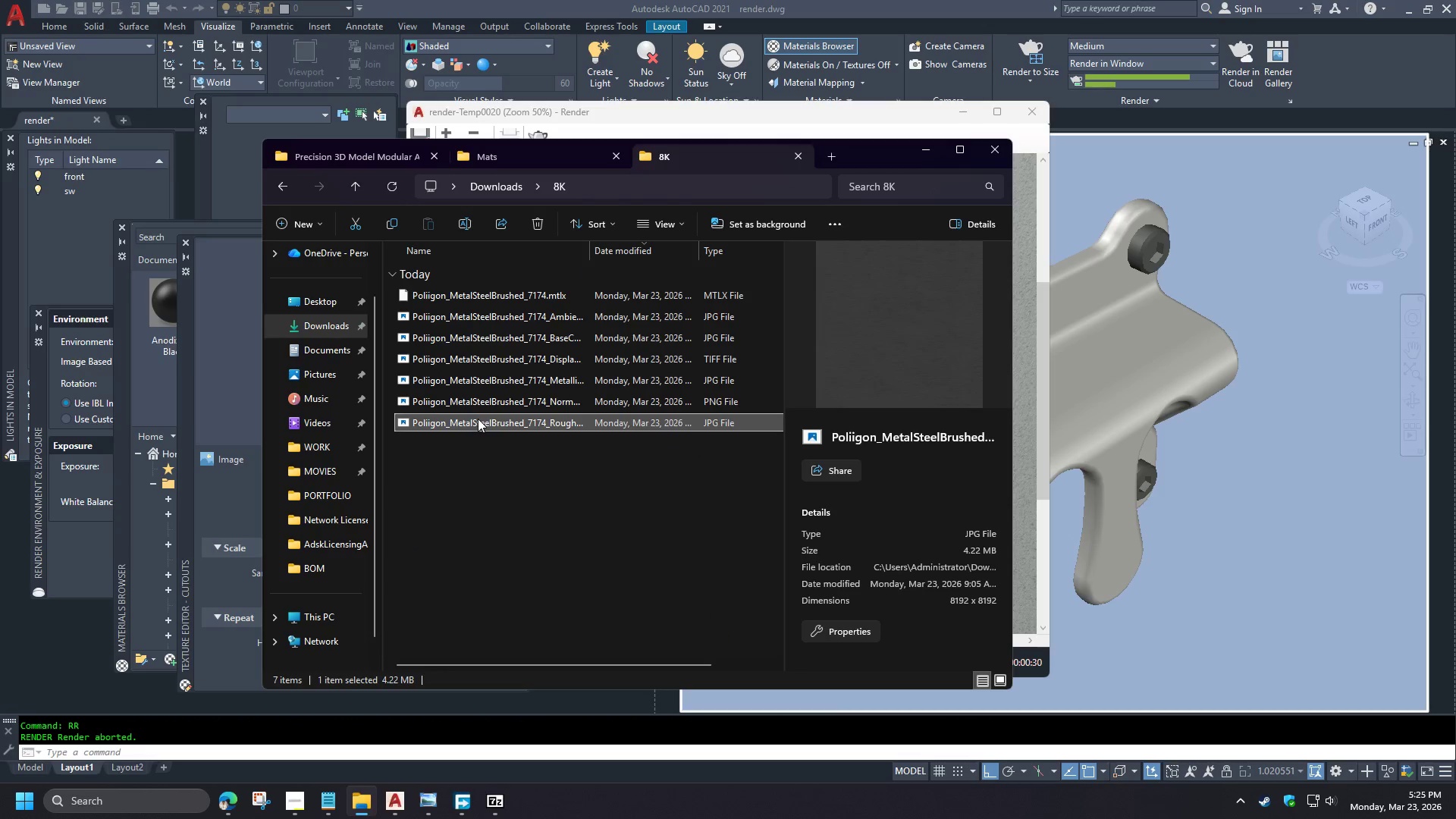 
left_click_drag(start_coordinate=[592, 256], to_coordinate=[645, 259])
 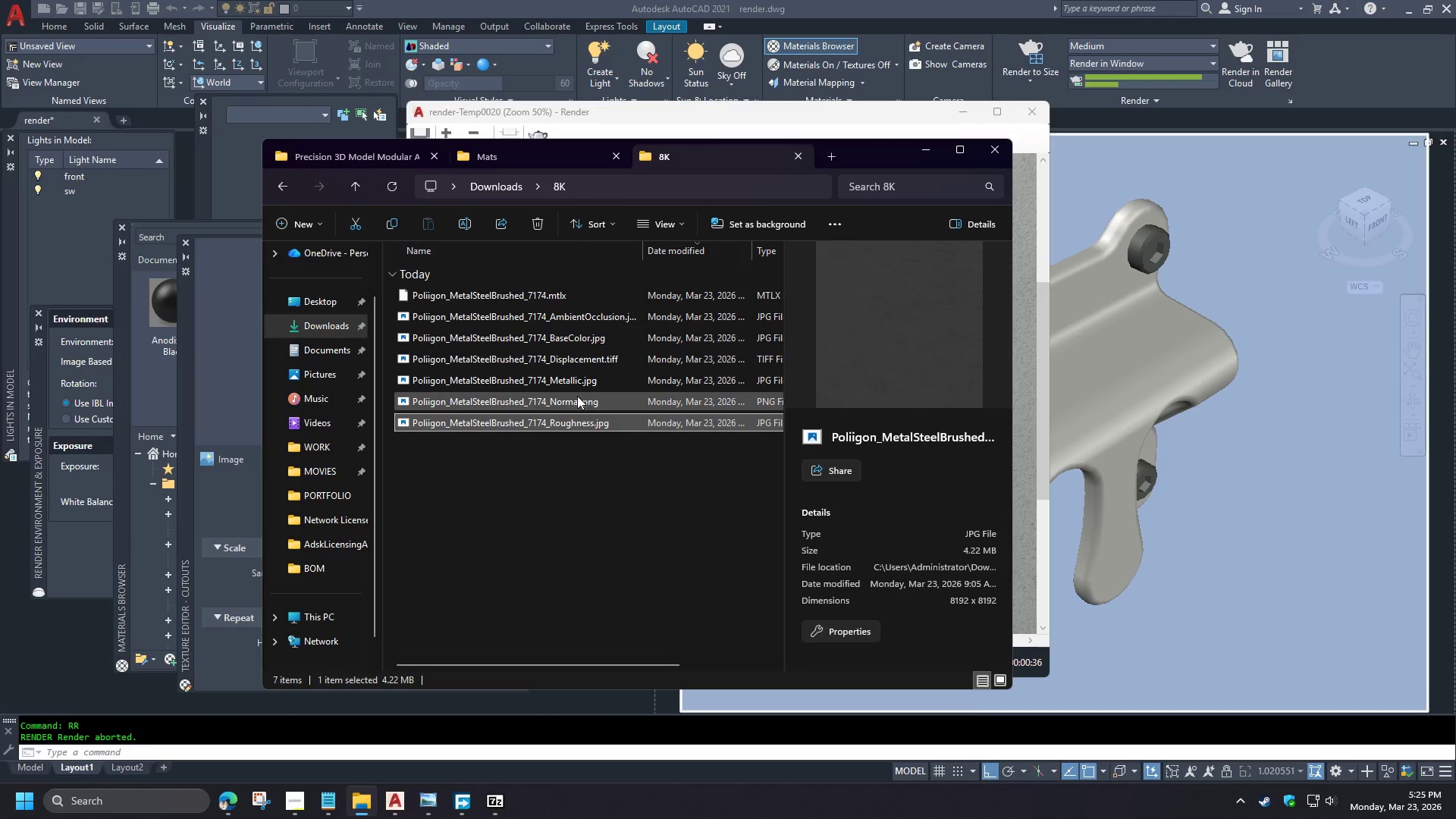 
left_click([573, 401])
 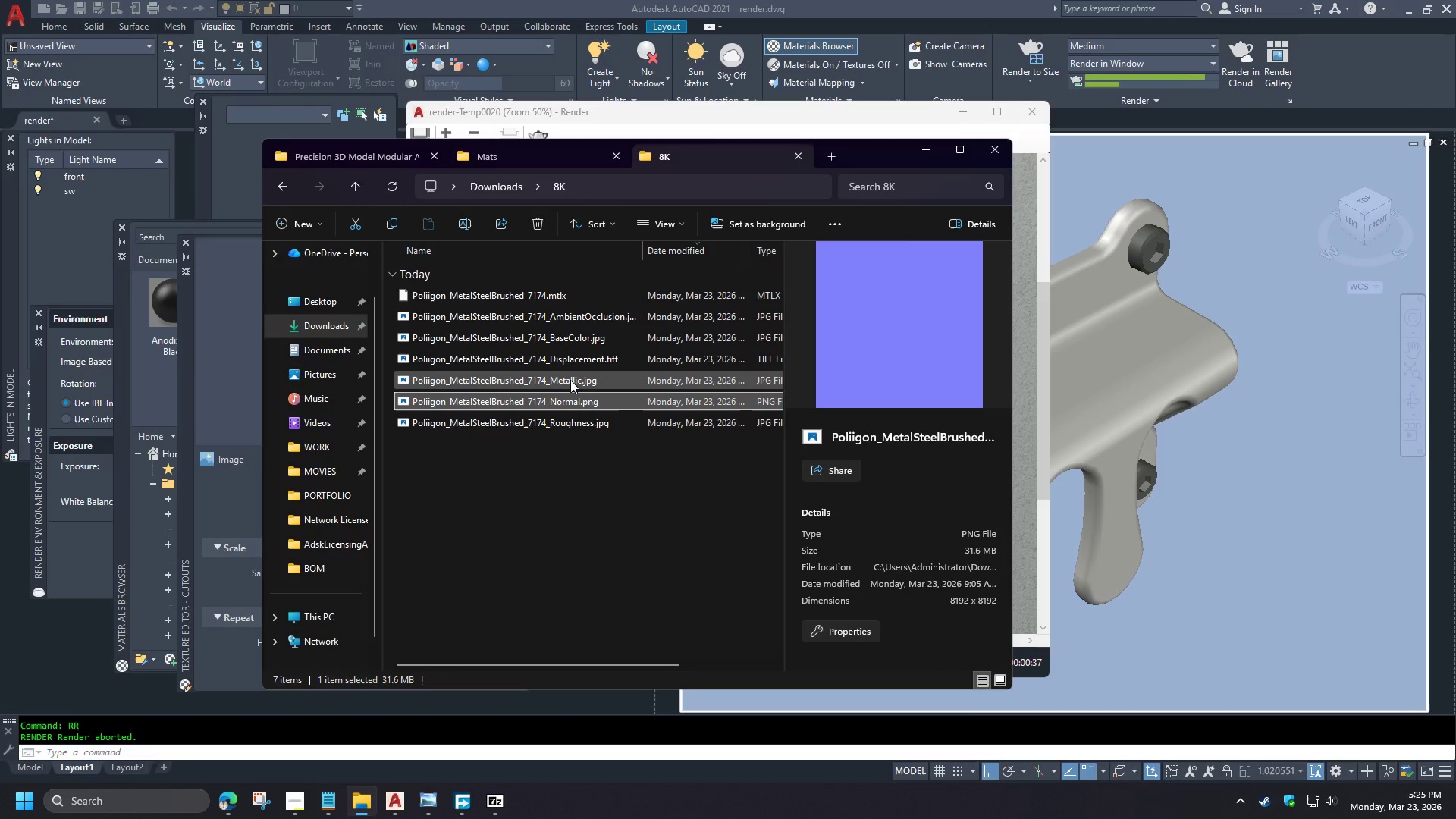 
left_click([570, 380])
 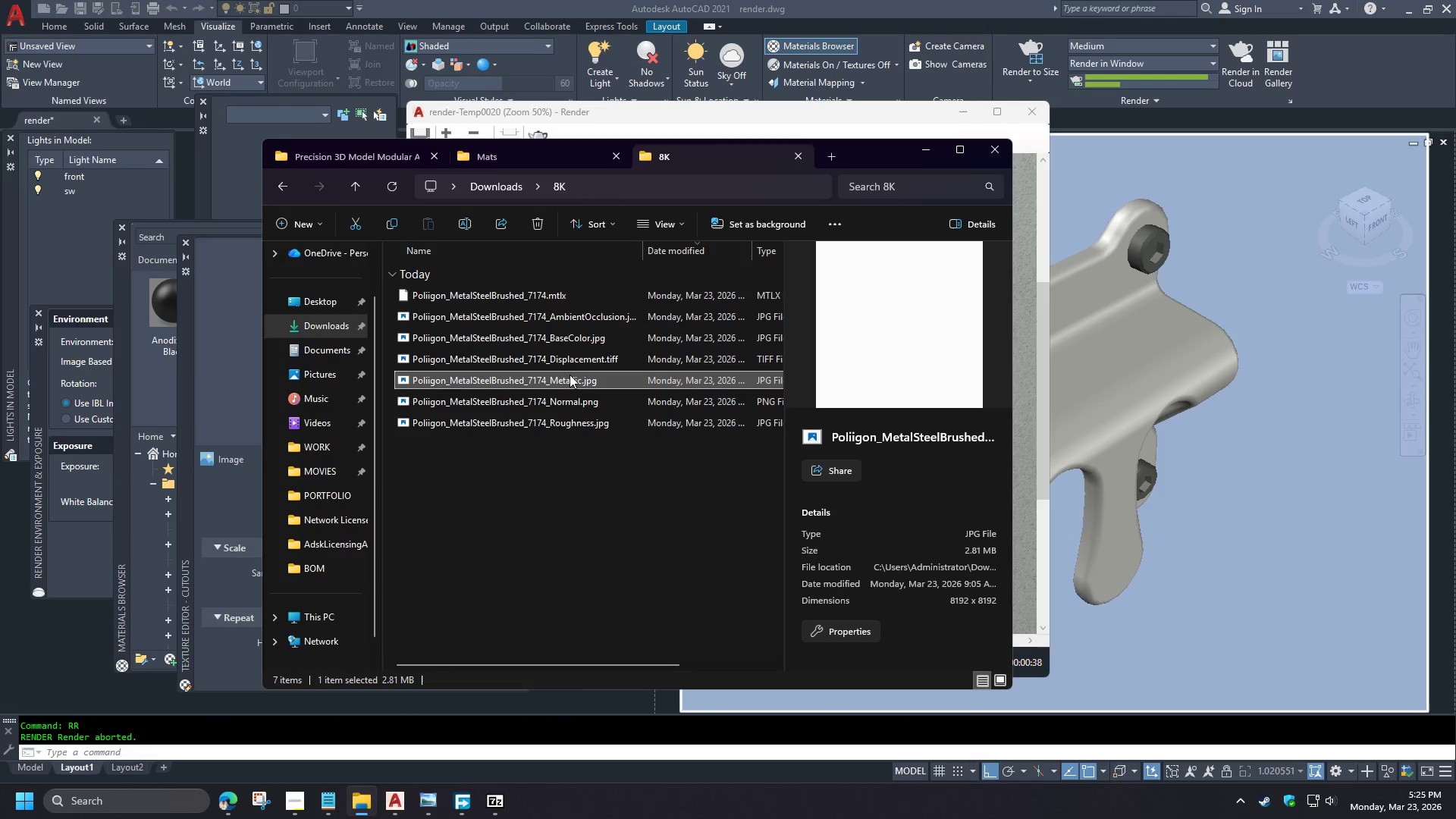 
left_click([570, 375])
 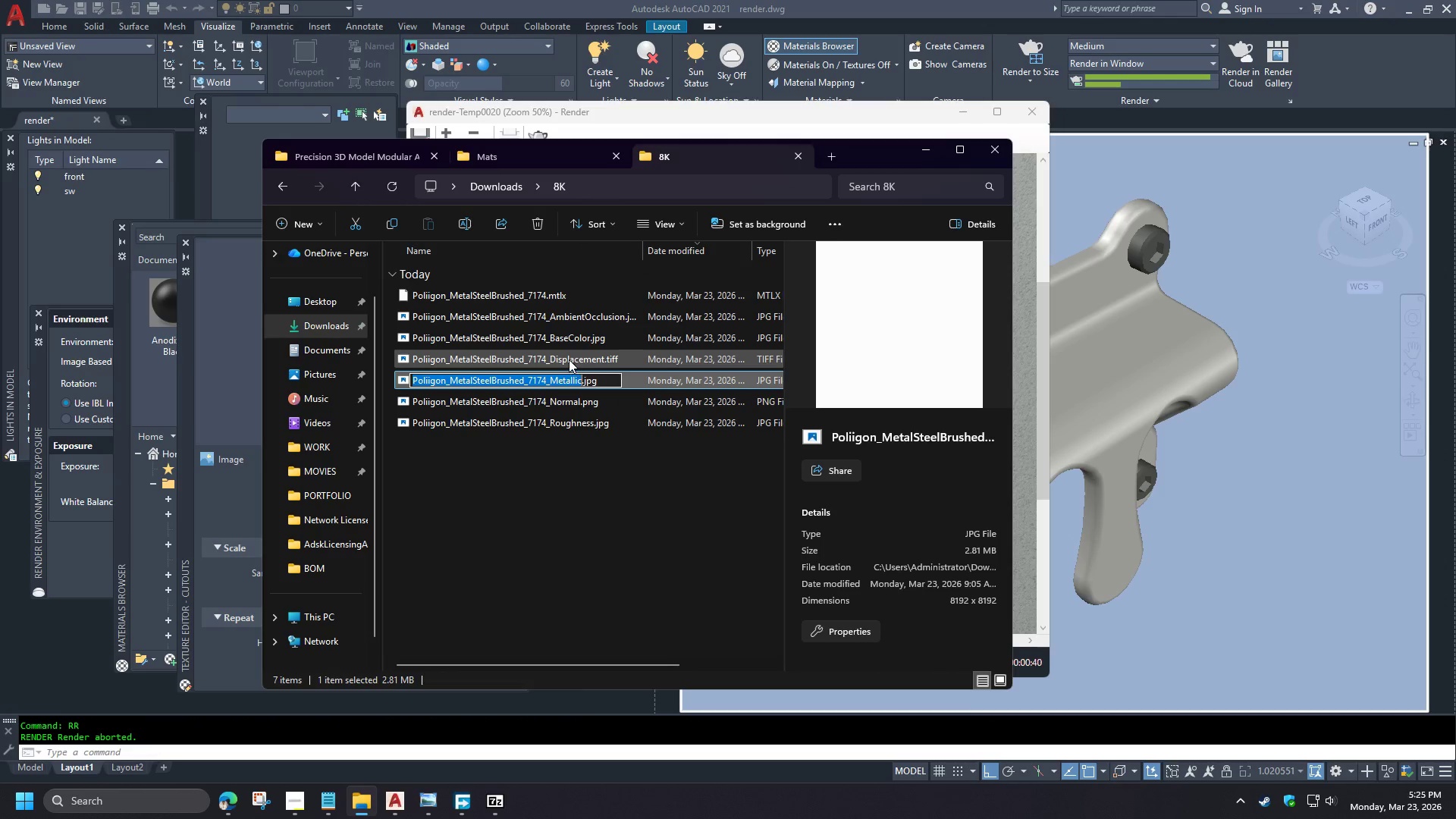 
left_click([569, 359])
 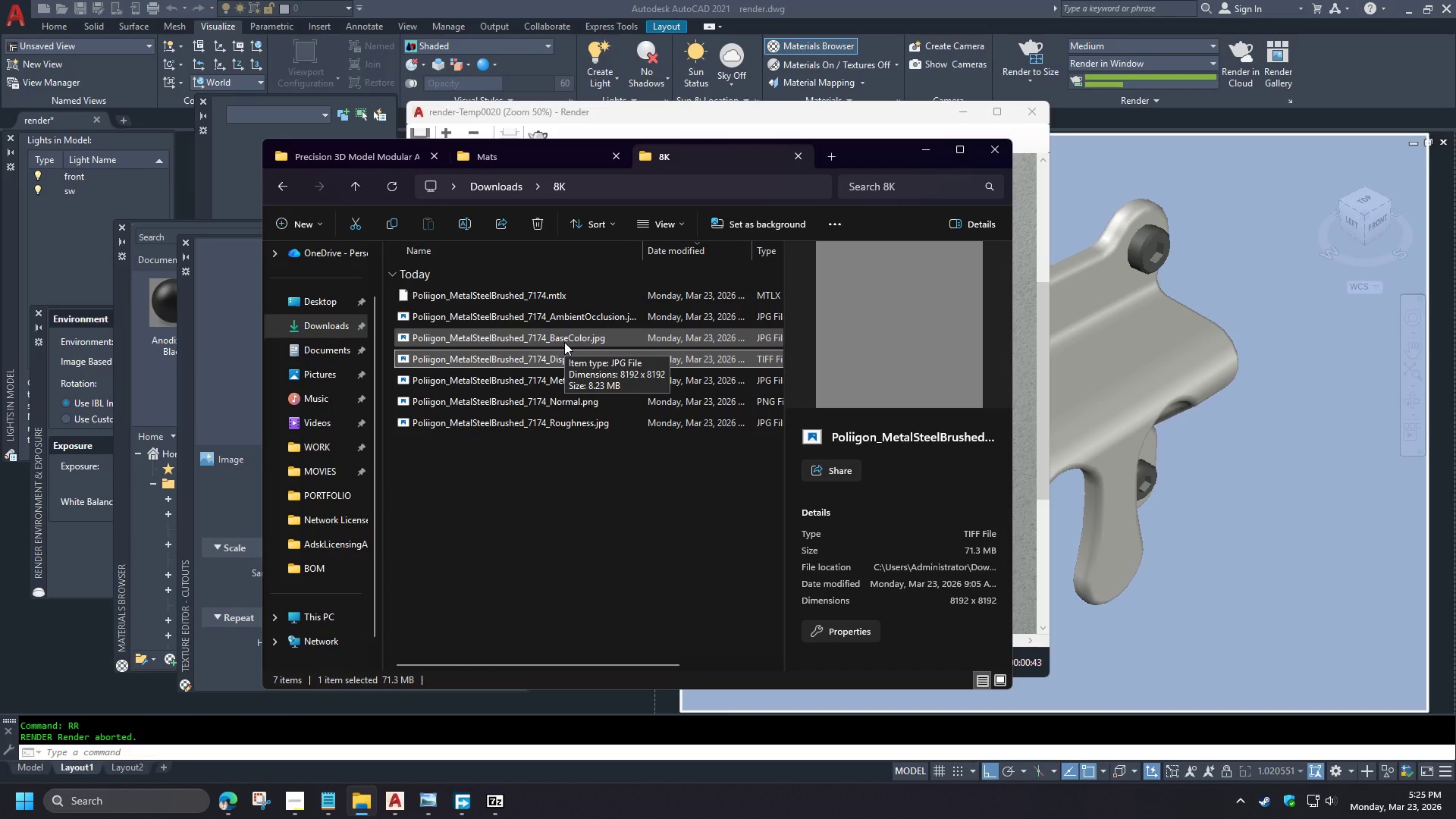 
left_click([564, 342])
 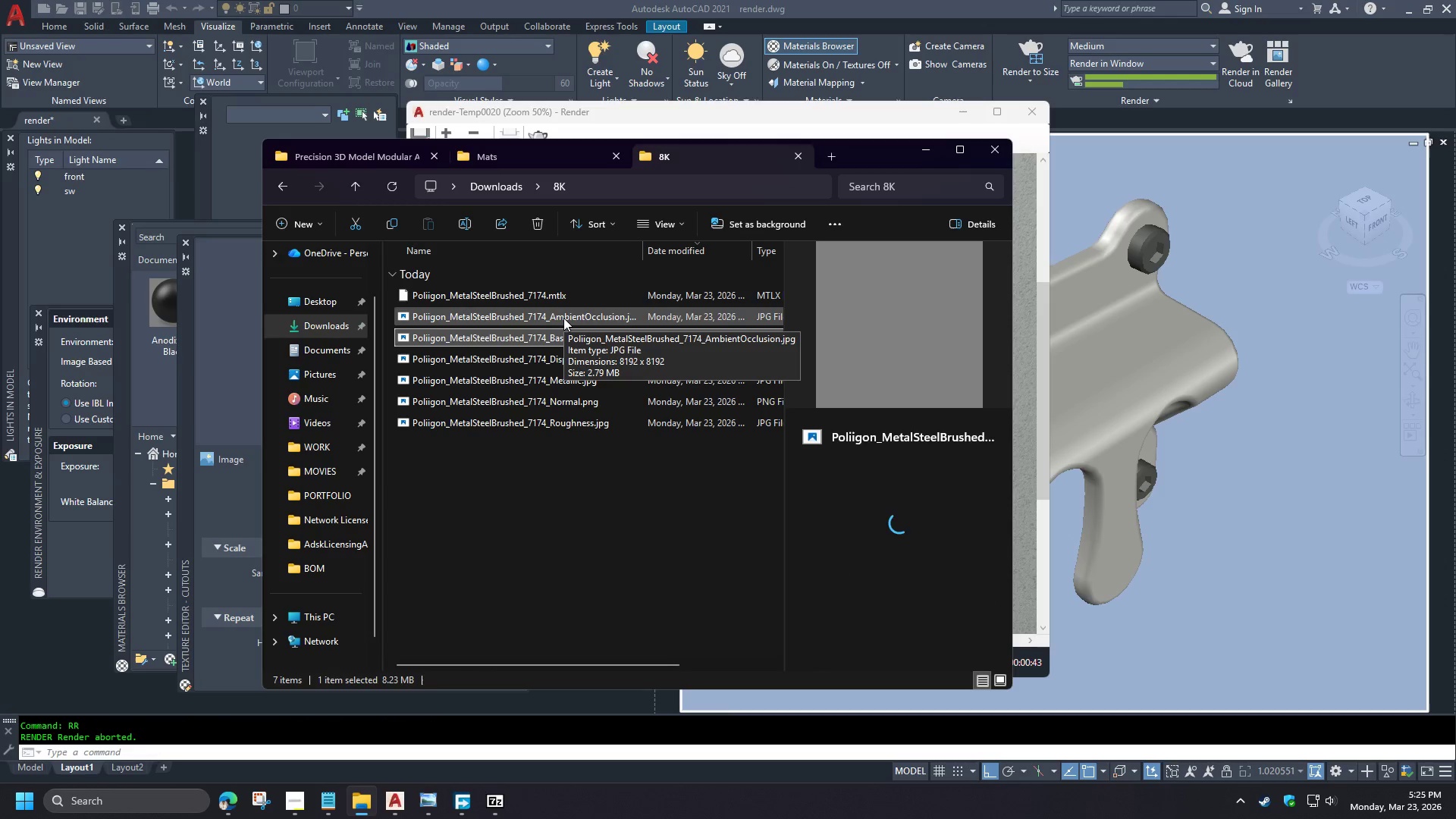 
left_click([563, 318])
 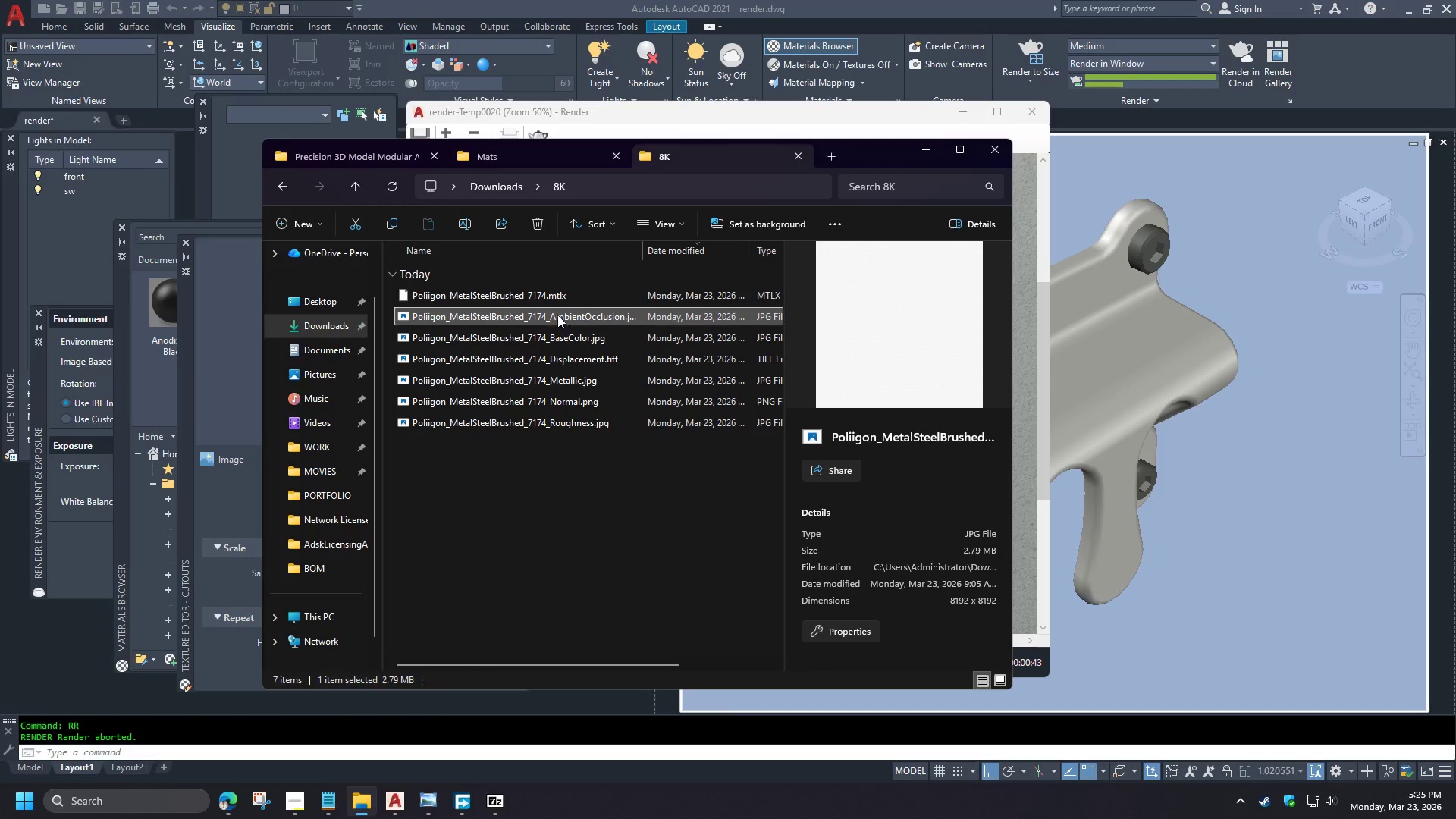 
left_click([531, 296])
 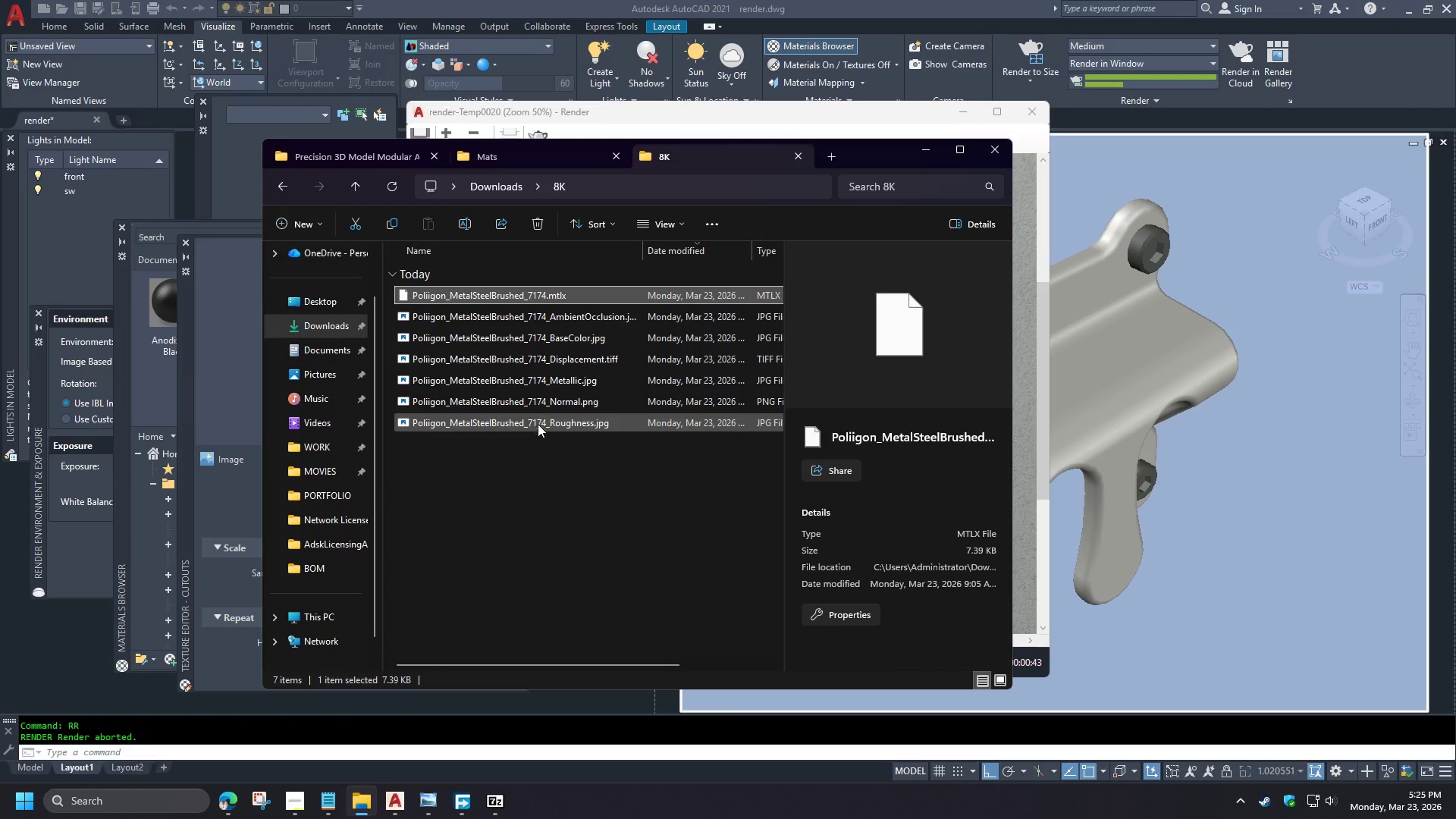 
left_click([538, 424])
 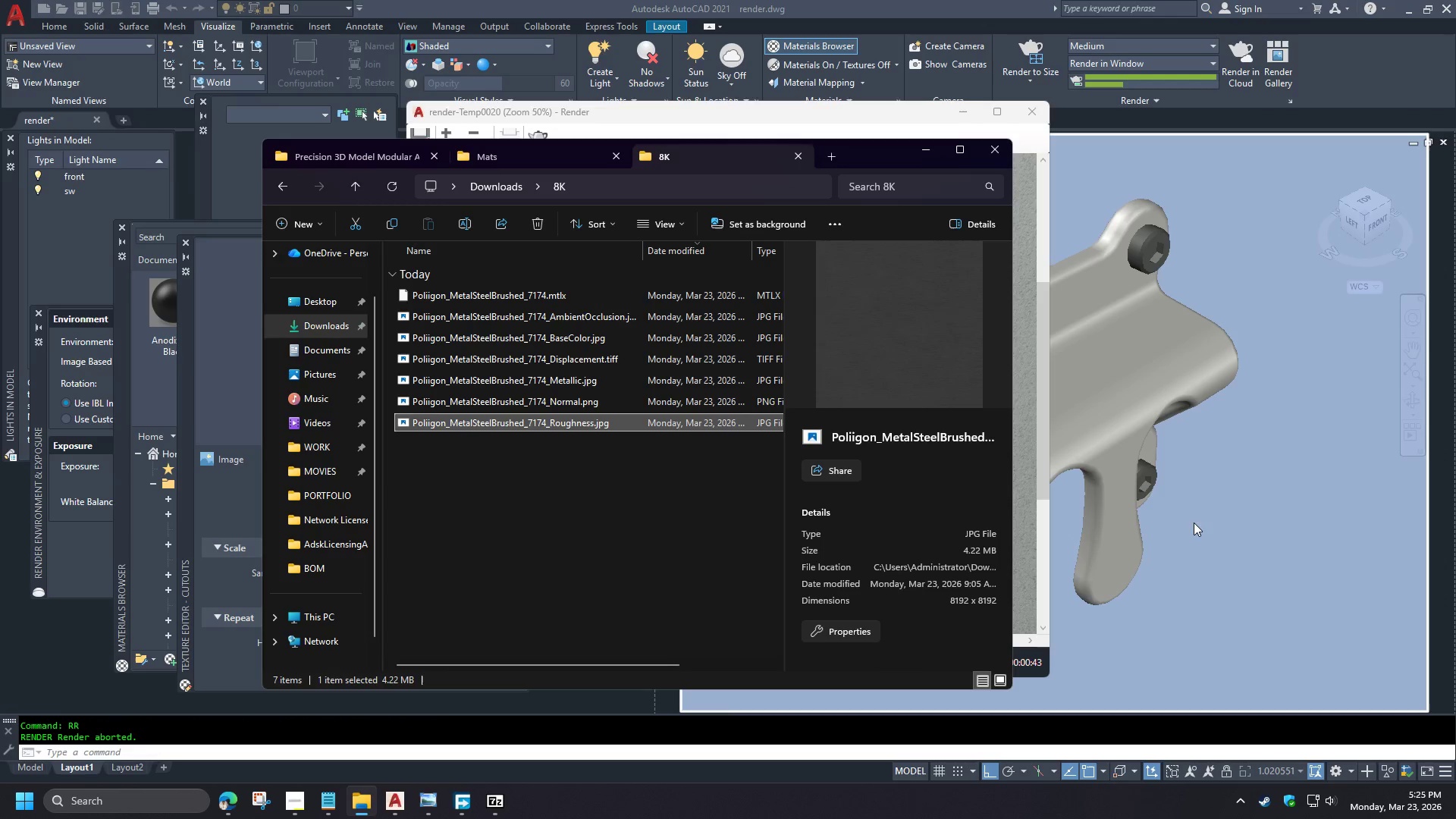 
left_click([1244, 535])
 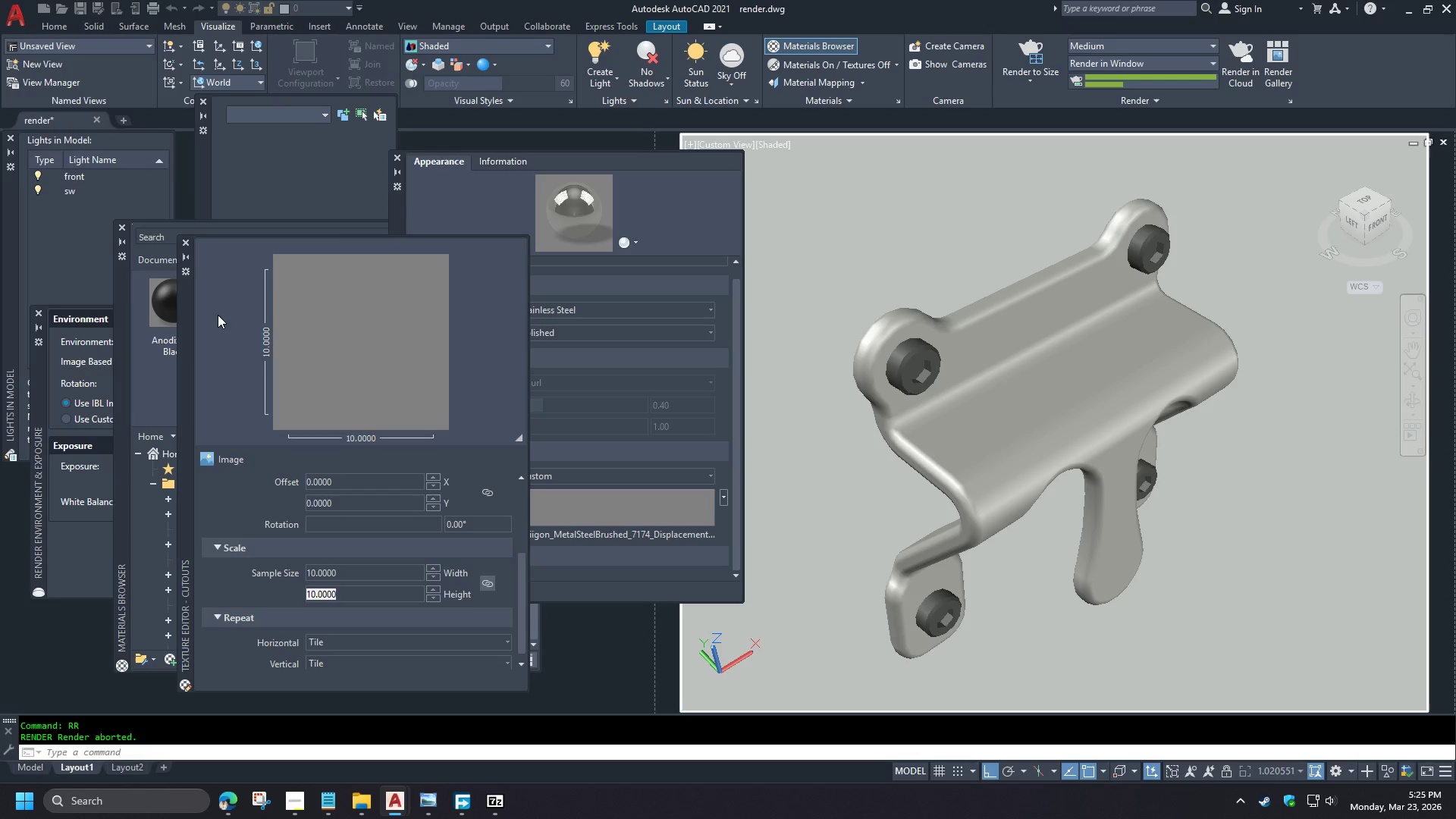 
left_click([187, 245])
 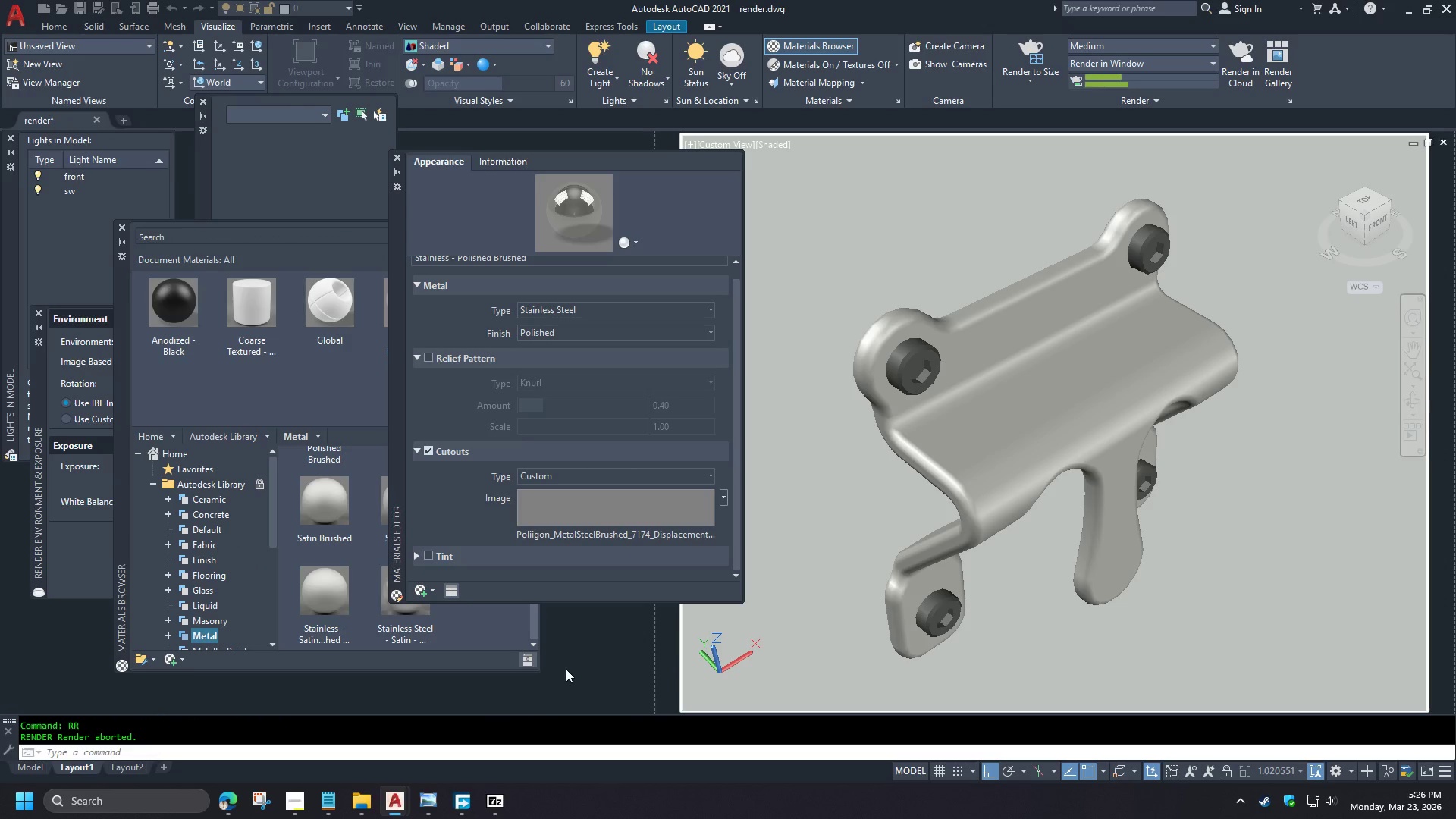 
double_click([469, 741])
 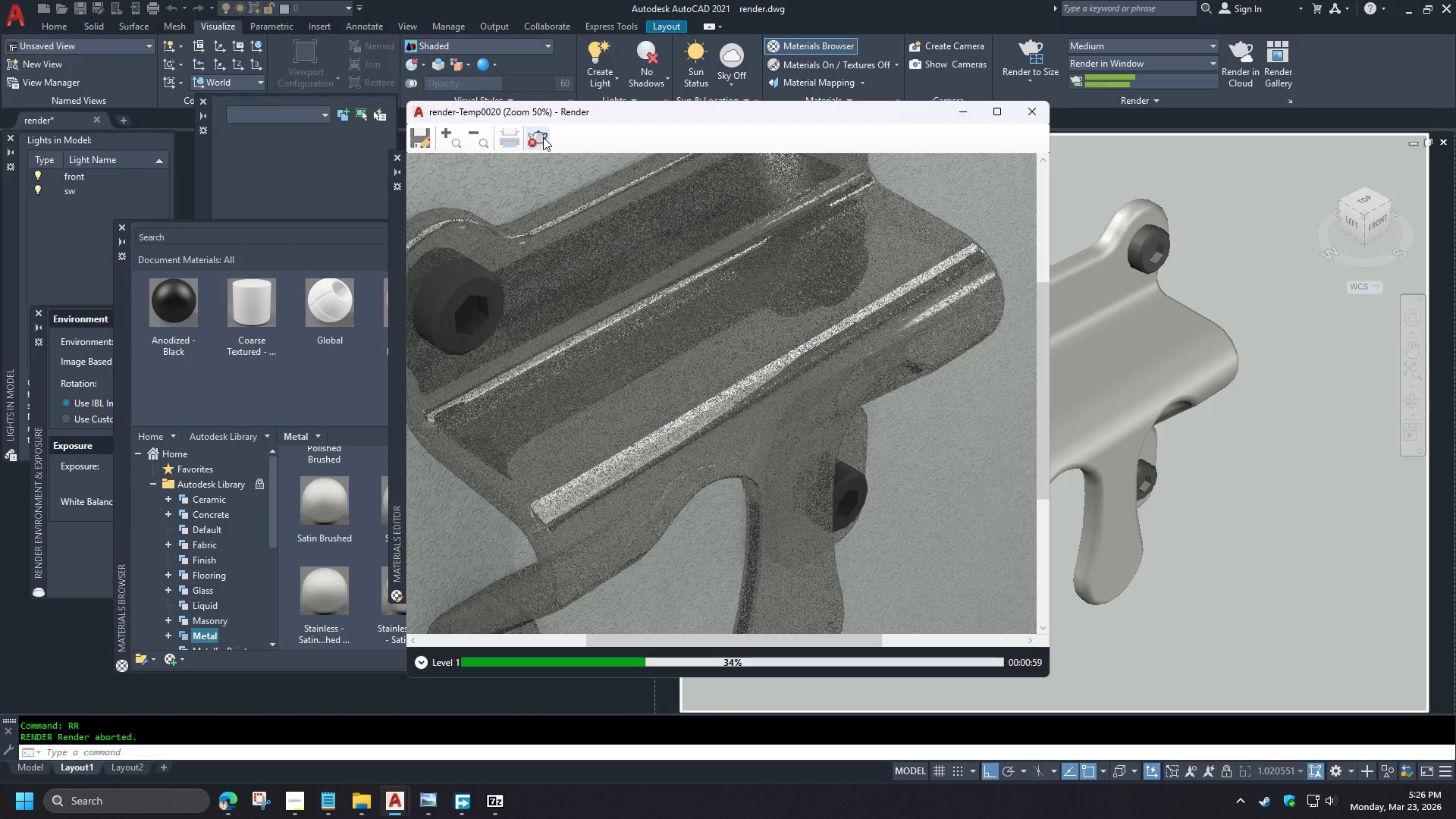 
left_click([542, 137])
 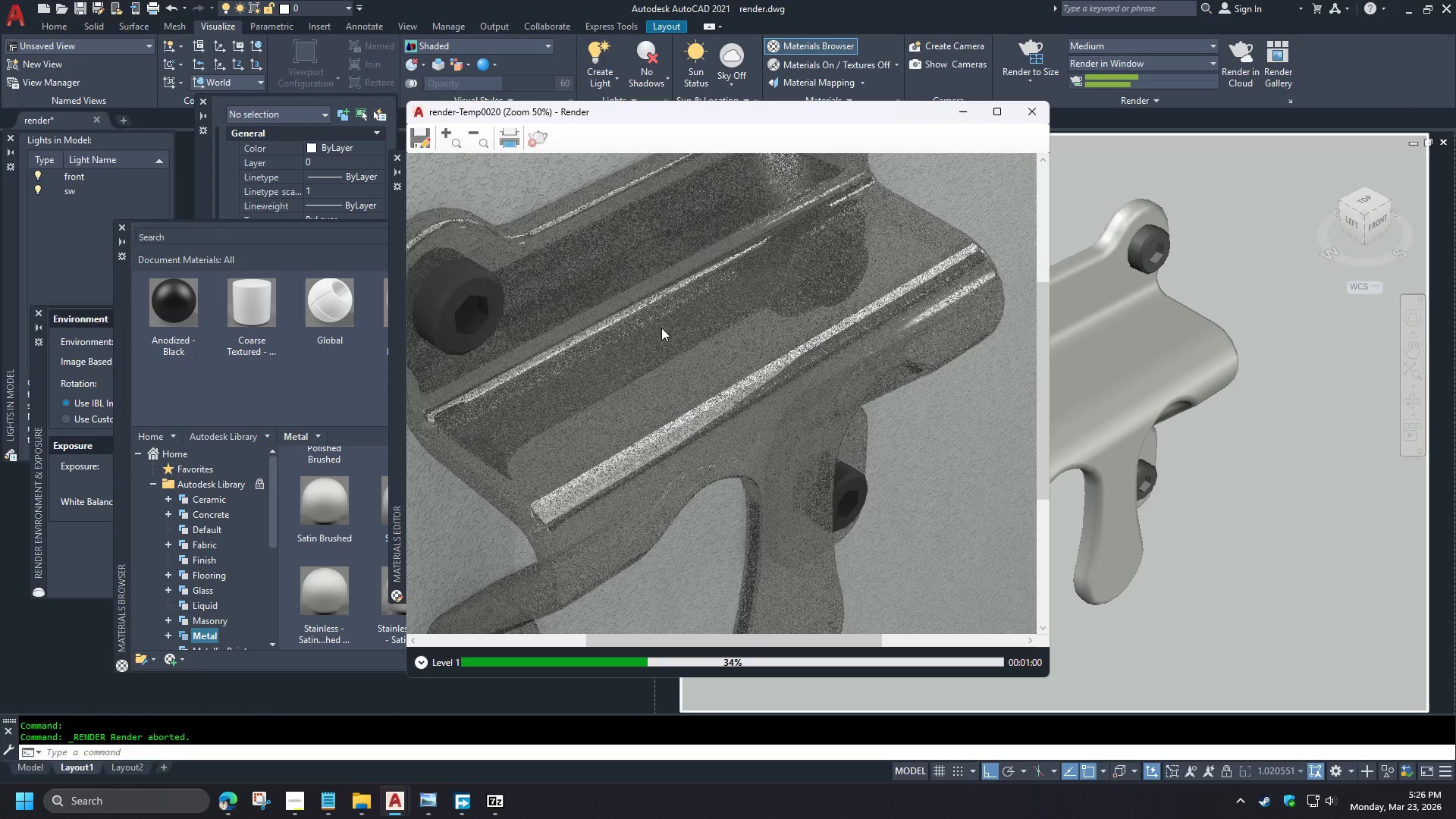 
key(Escape)
 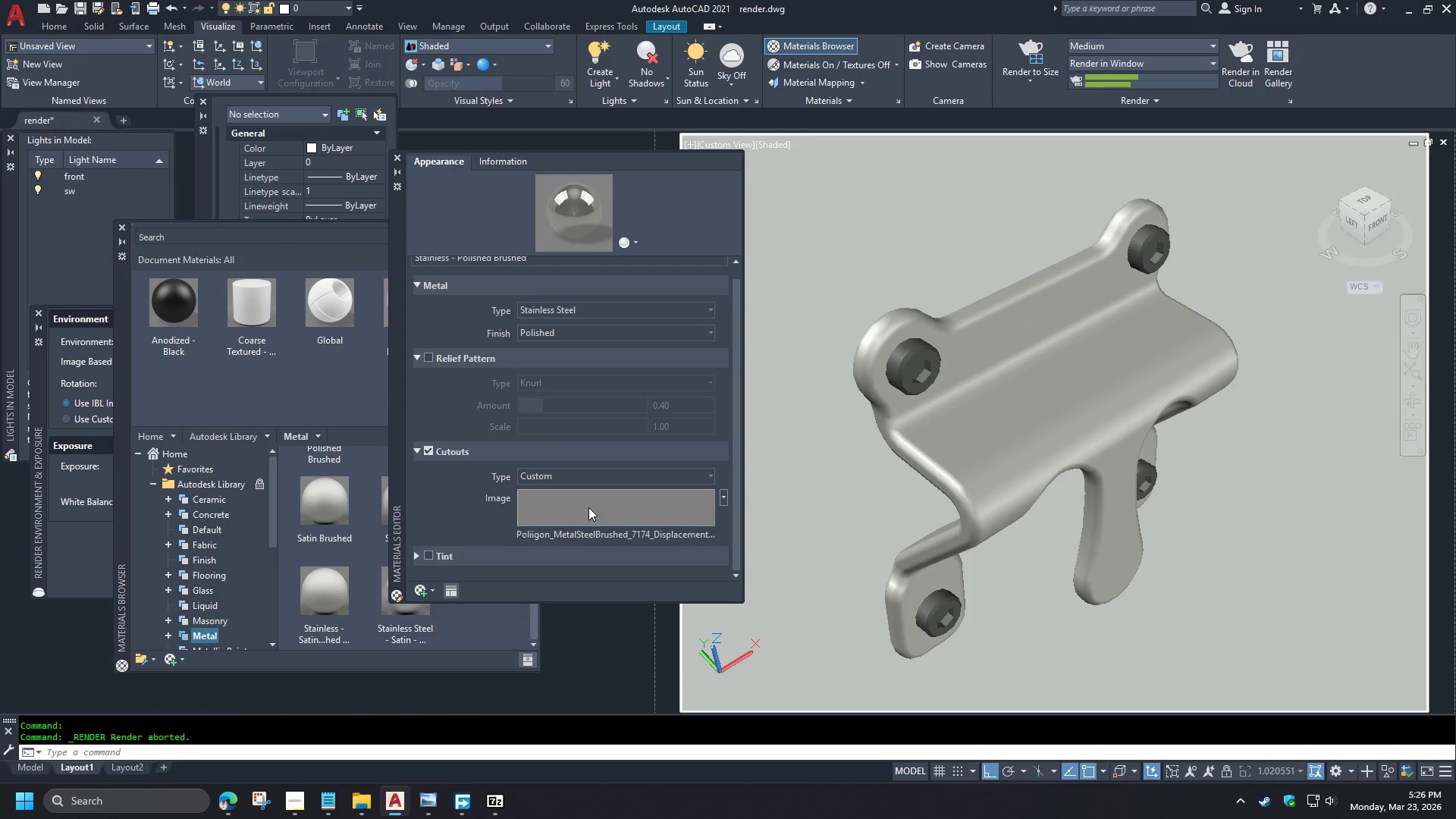 
left_click([588, 508])
 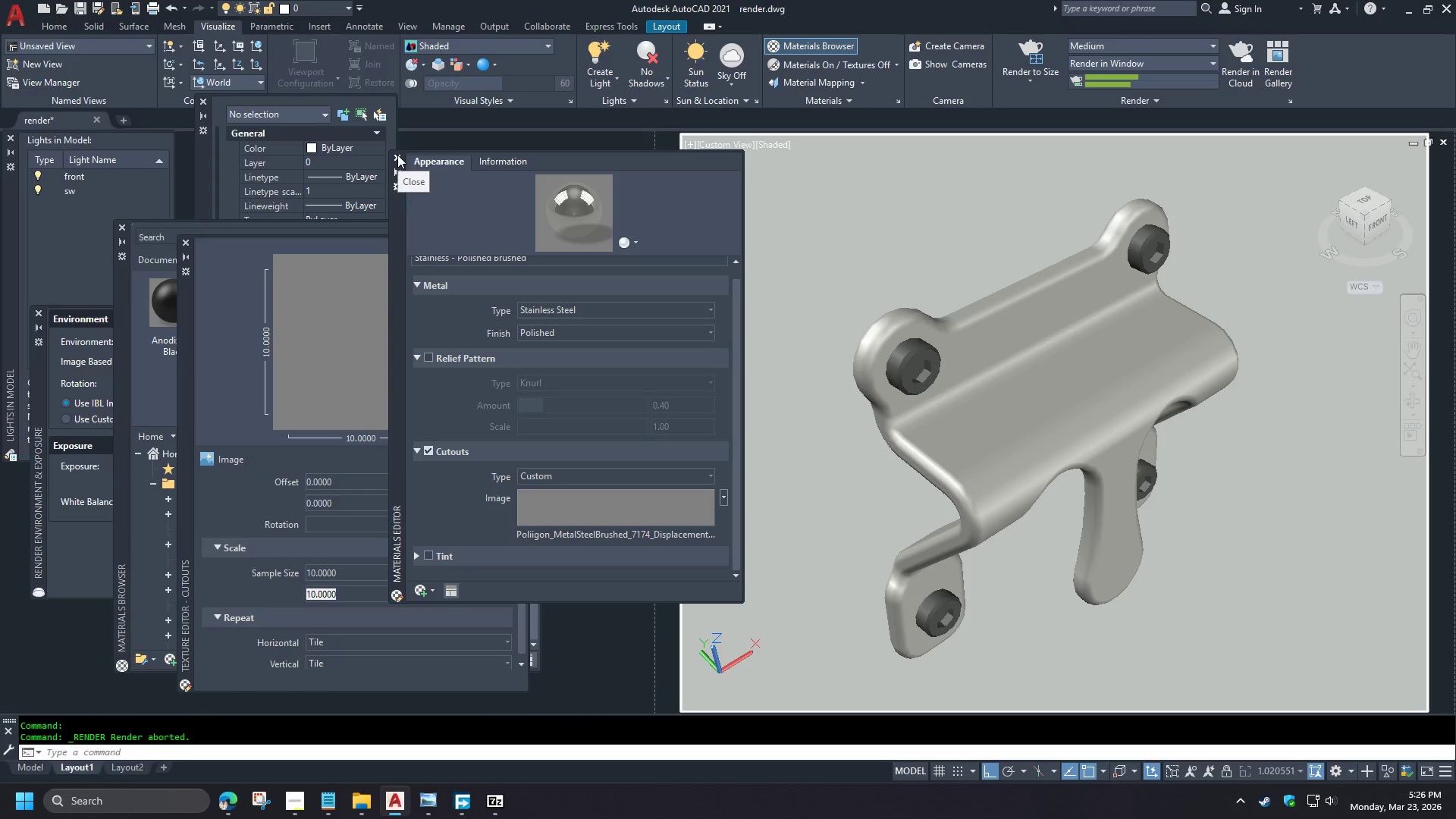 
left_click([267, 521])
 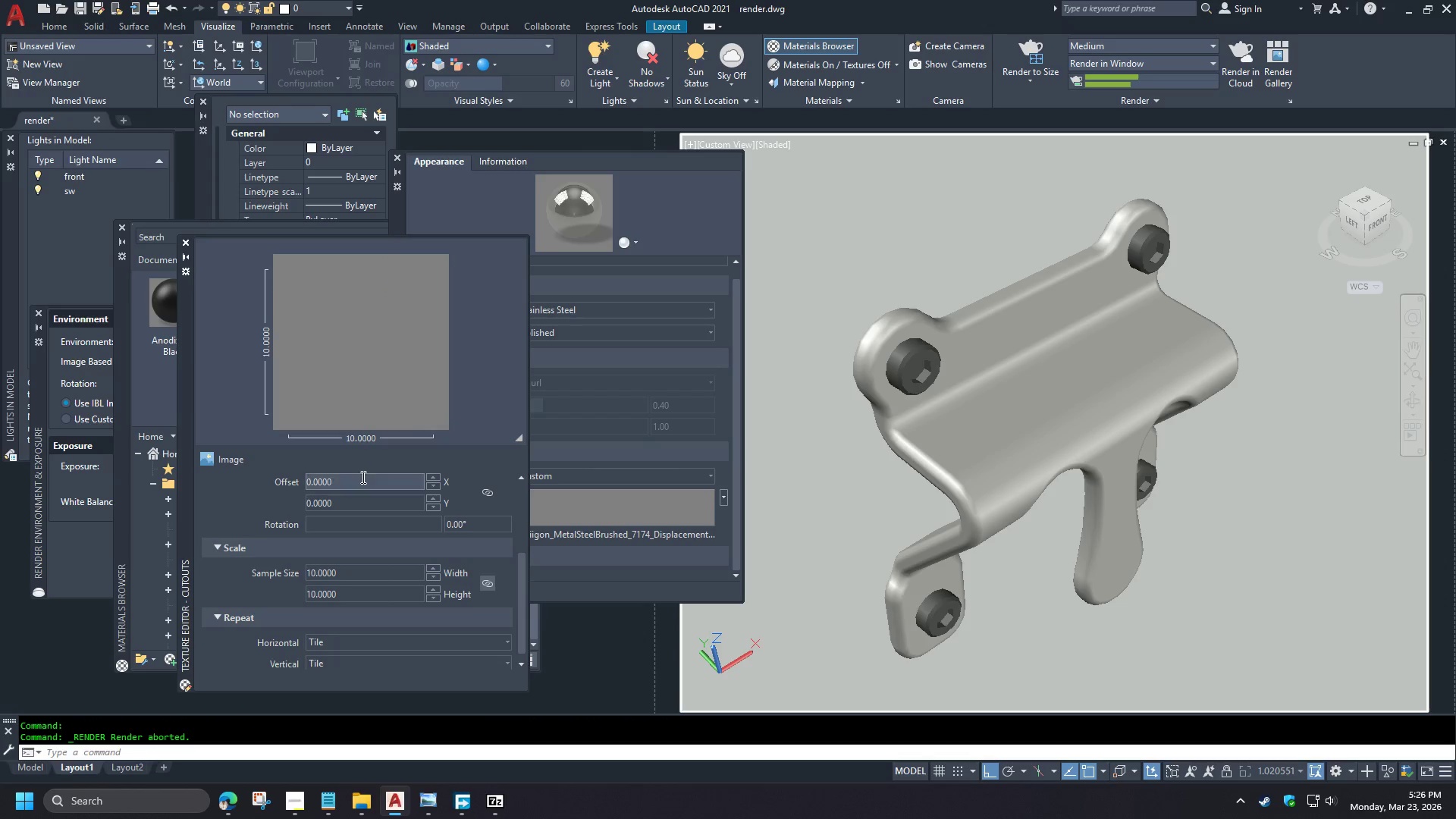 
left_click([431, 482])
 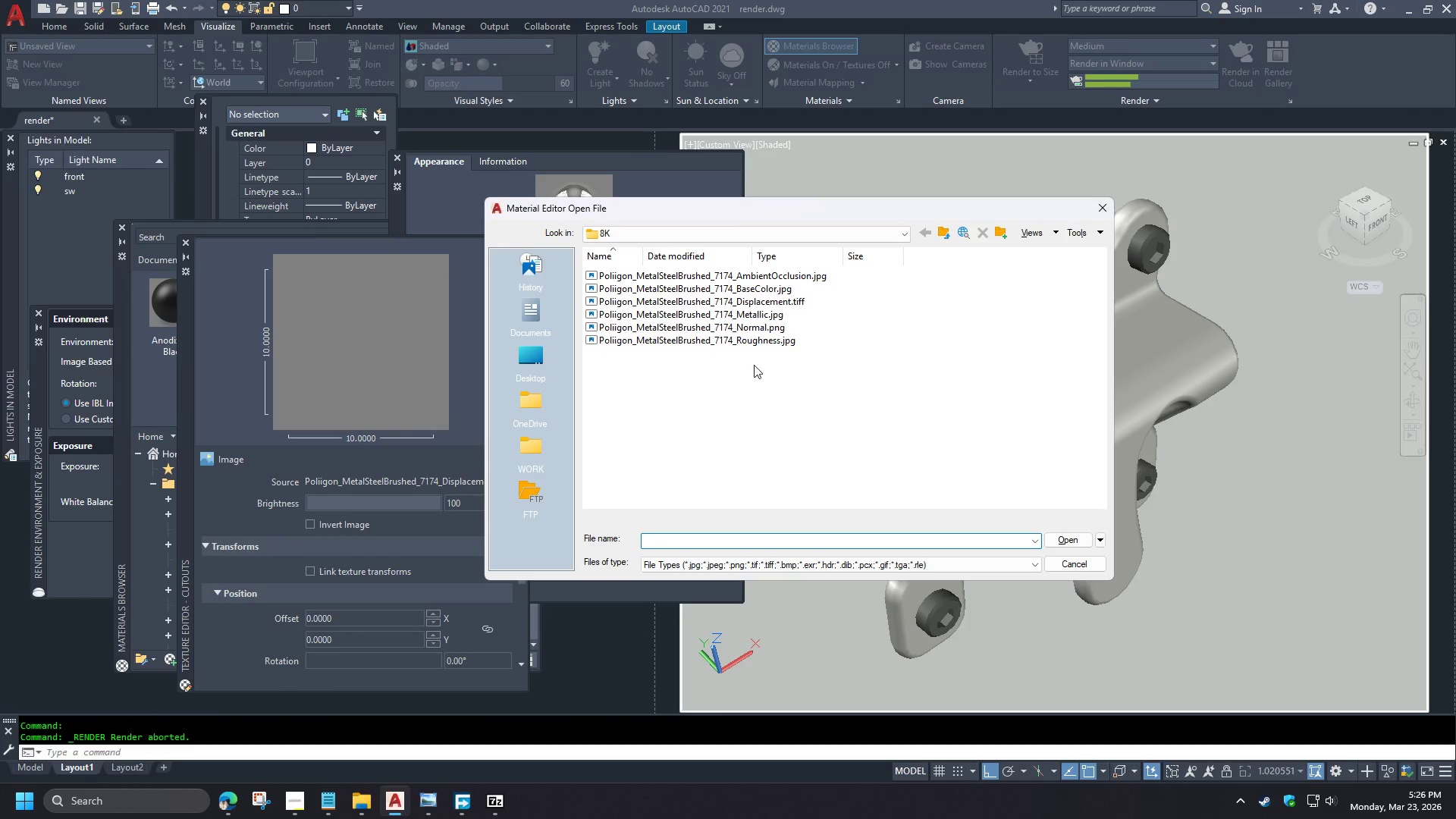 
double_click([733, 340])
 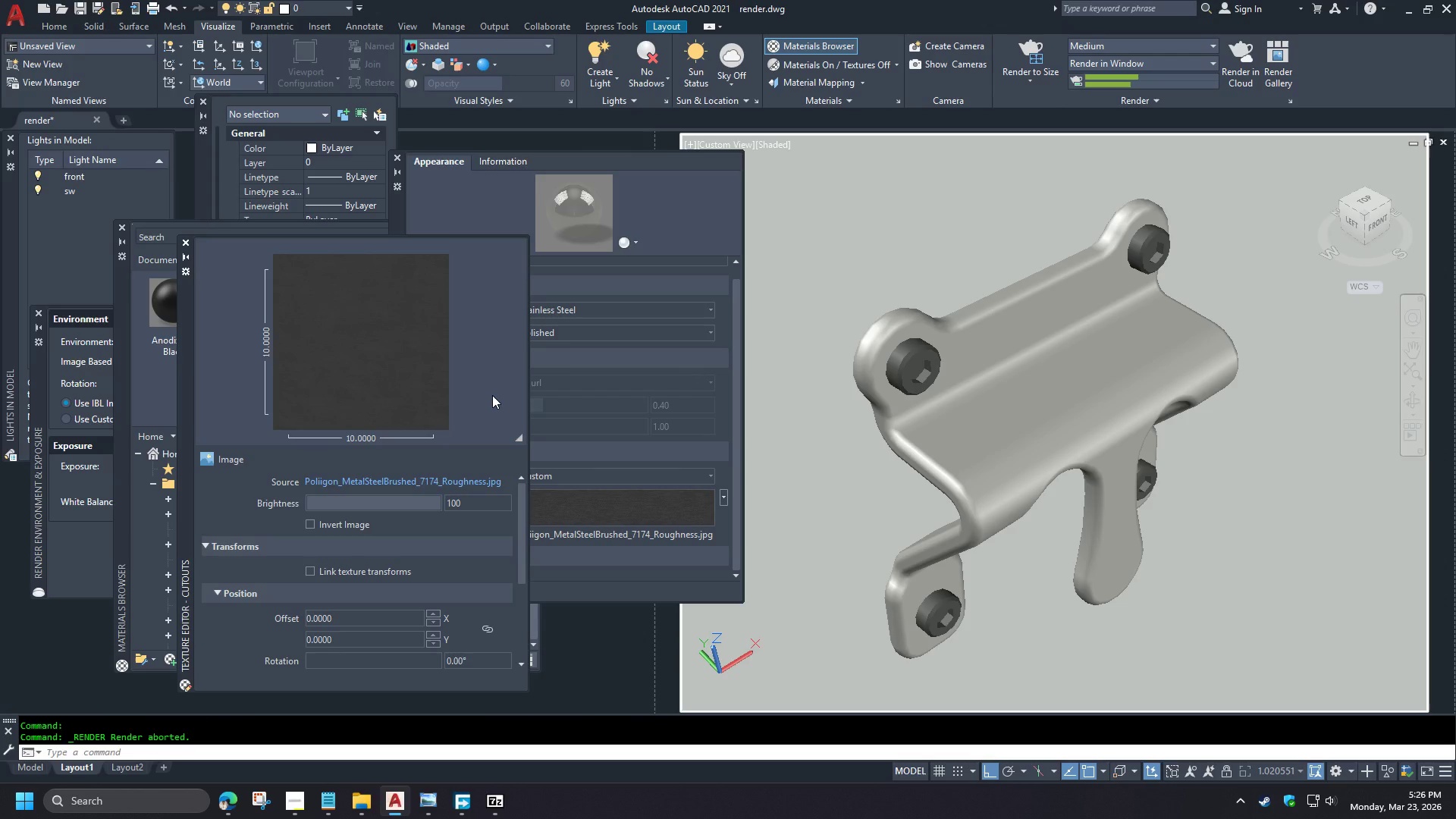 
scroll: coordinate [262, 521], scroll_direction: up, amount: 4.0
 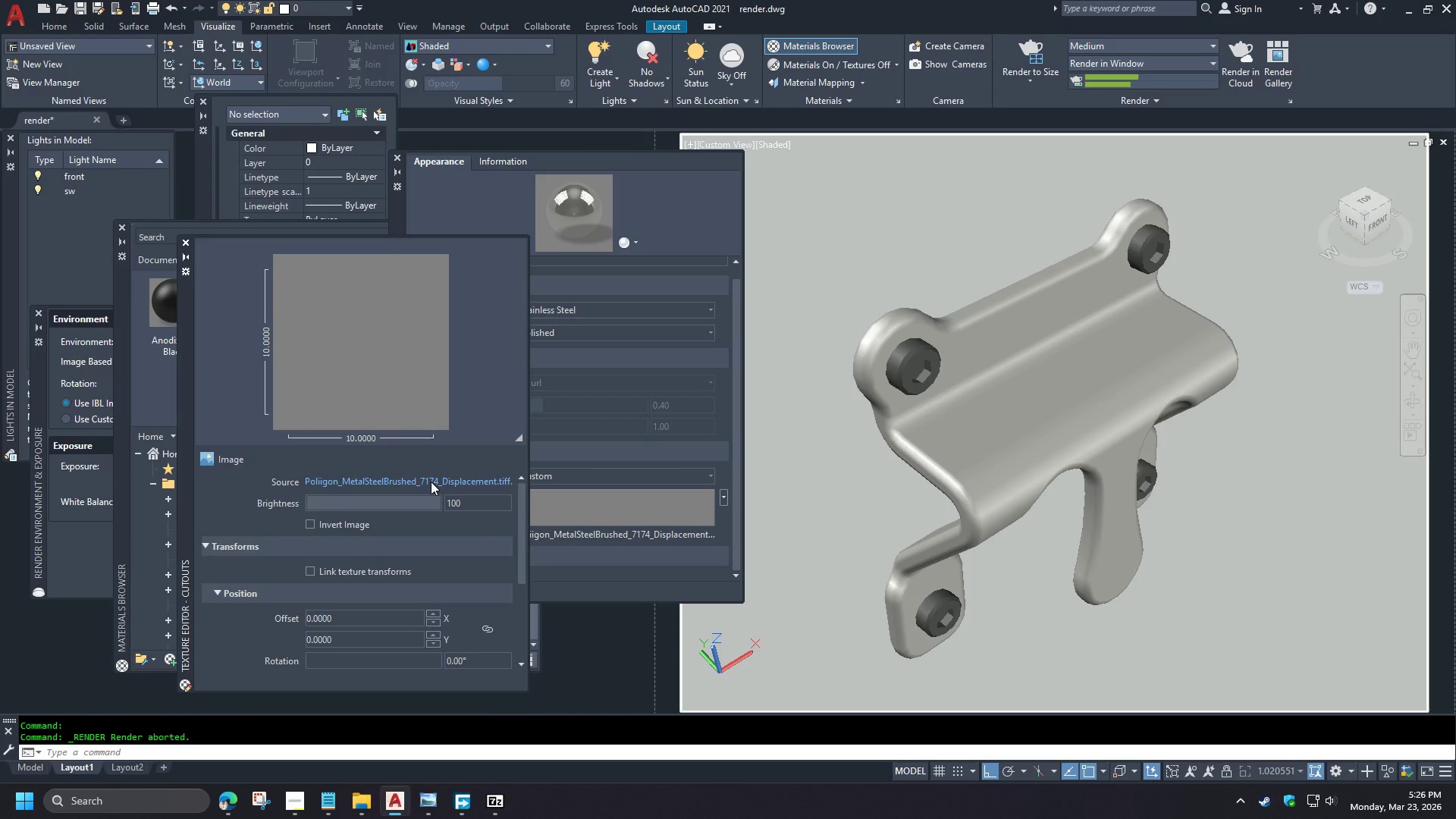 
wait(13.06)
 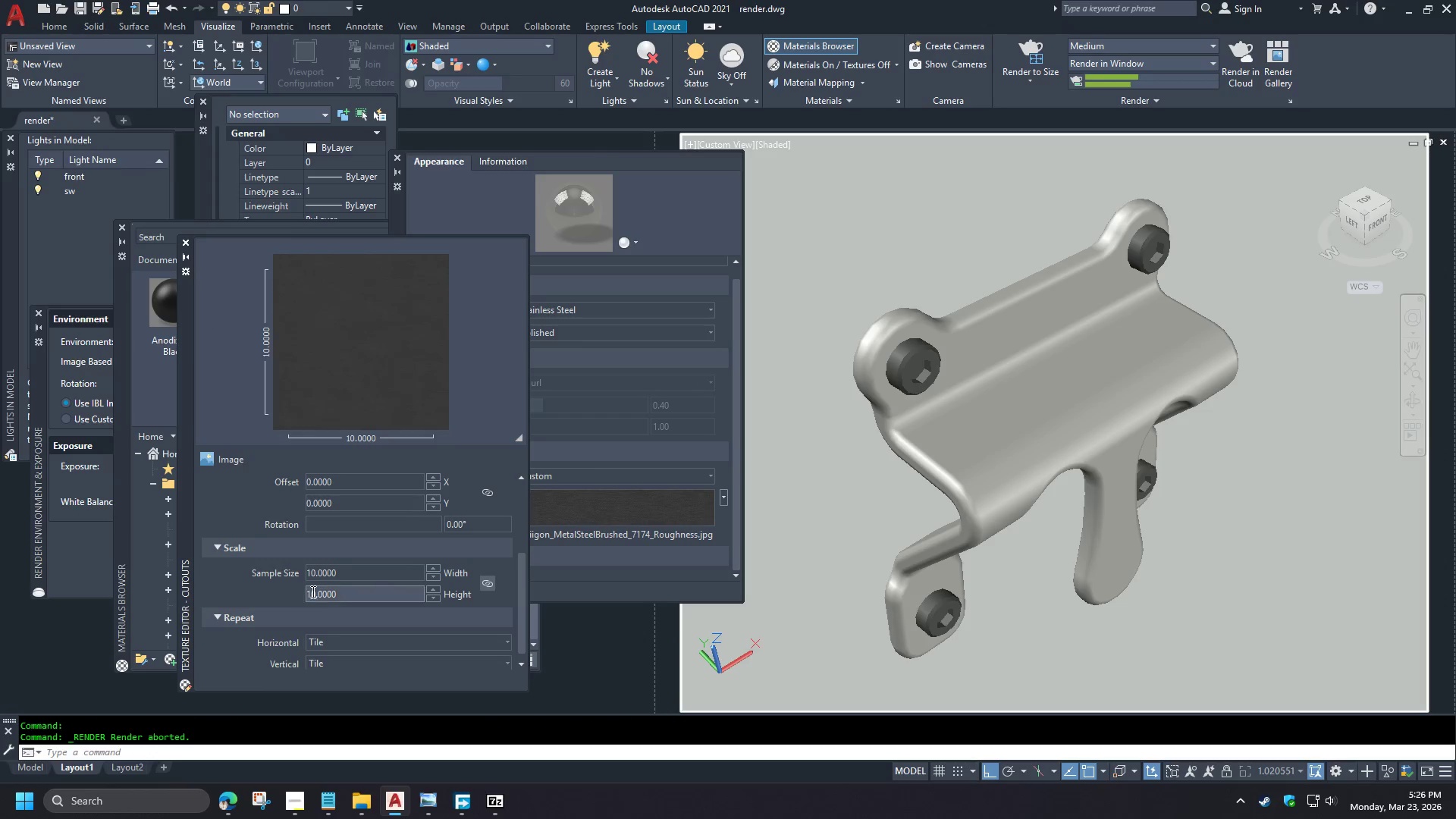 
left_click([183, 242])
 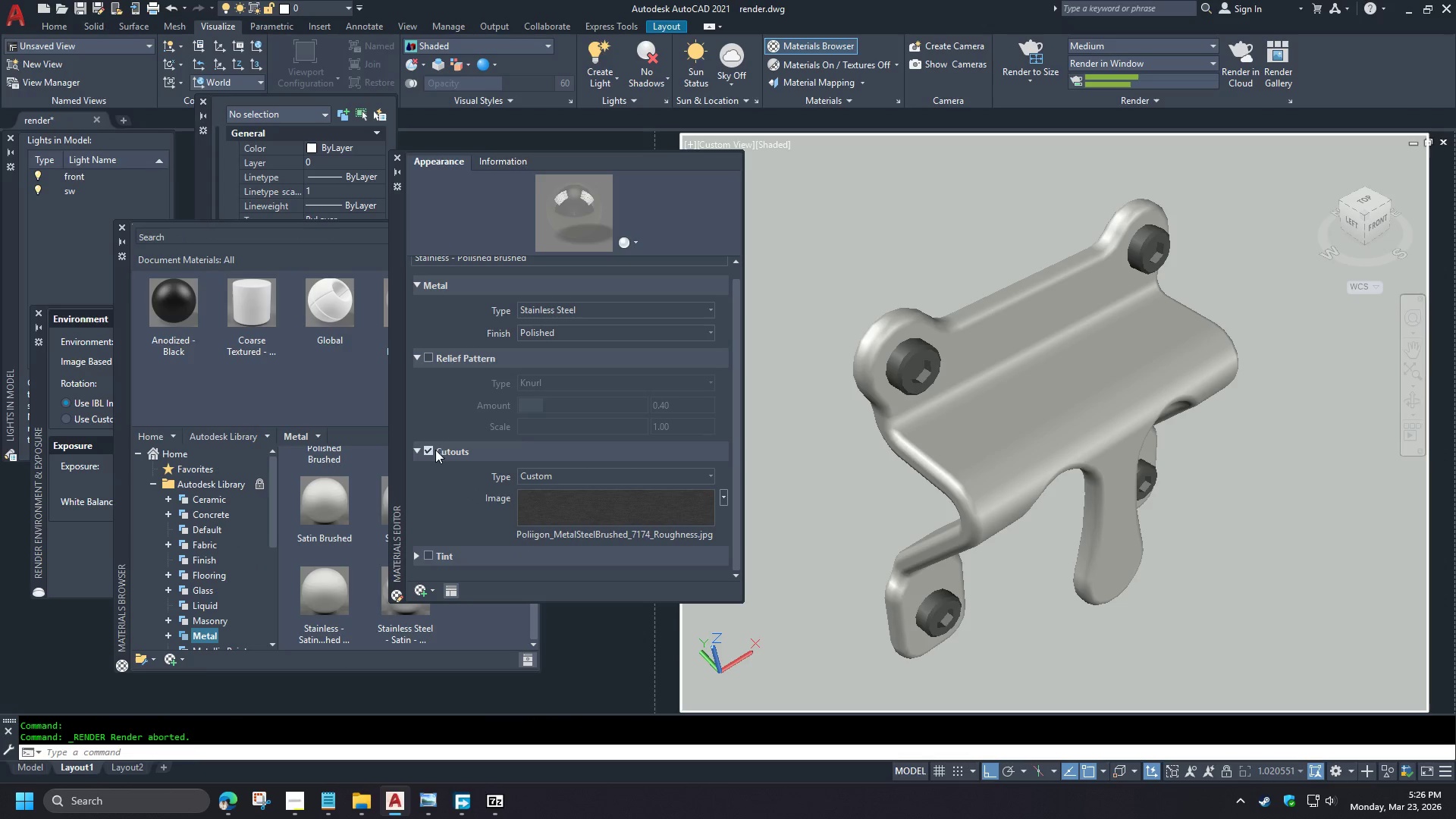 
left_click([431, 450])
 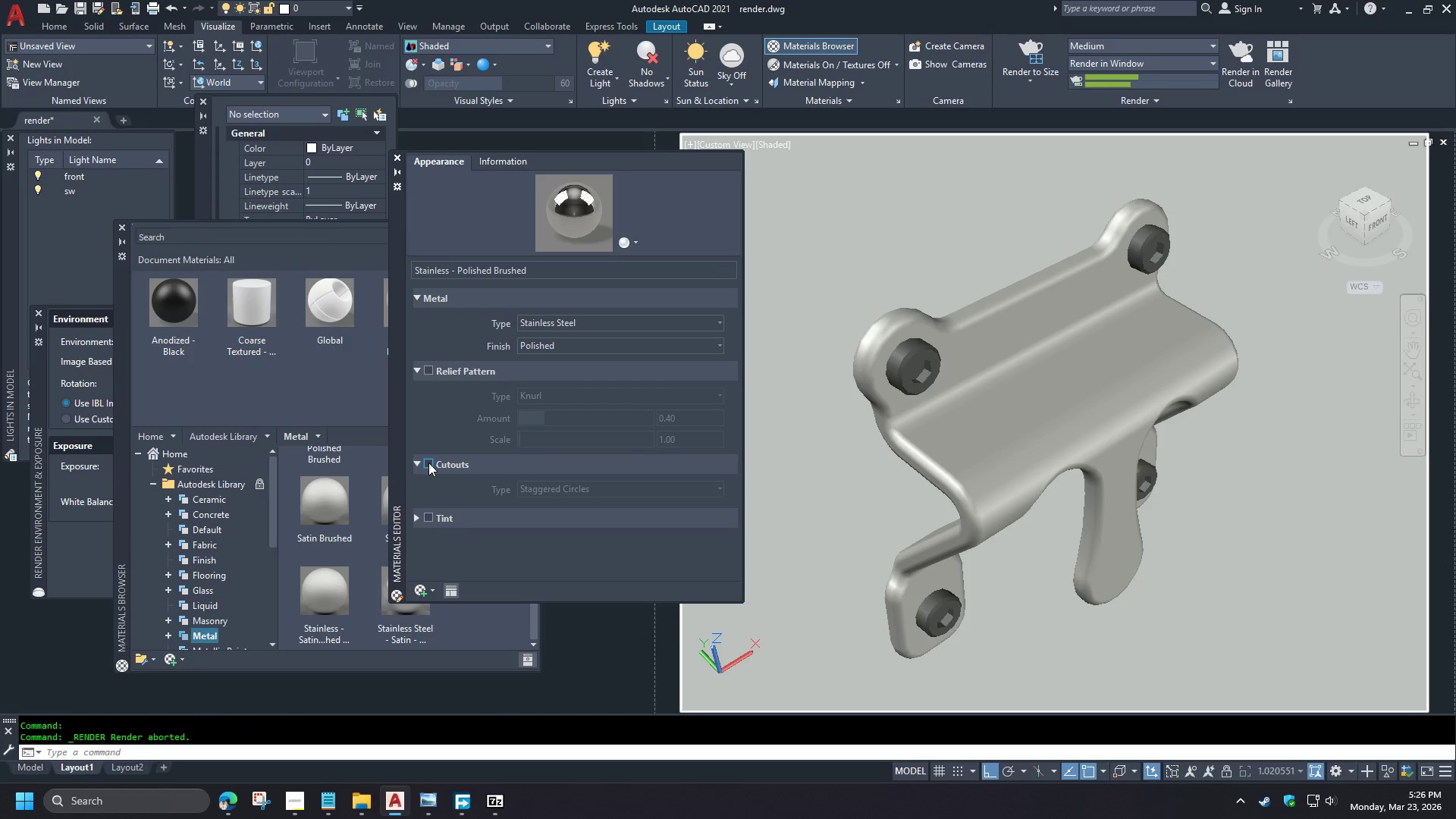 
left_click([428, 463])
 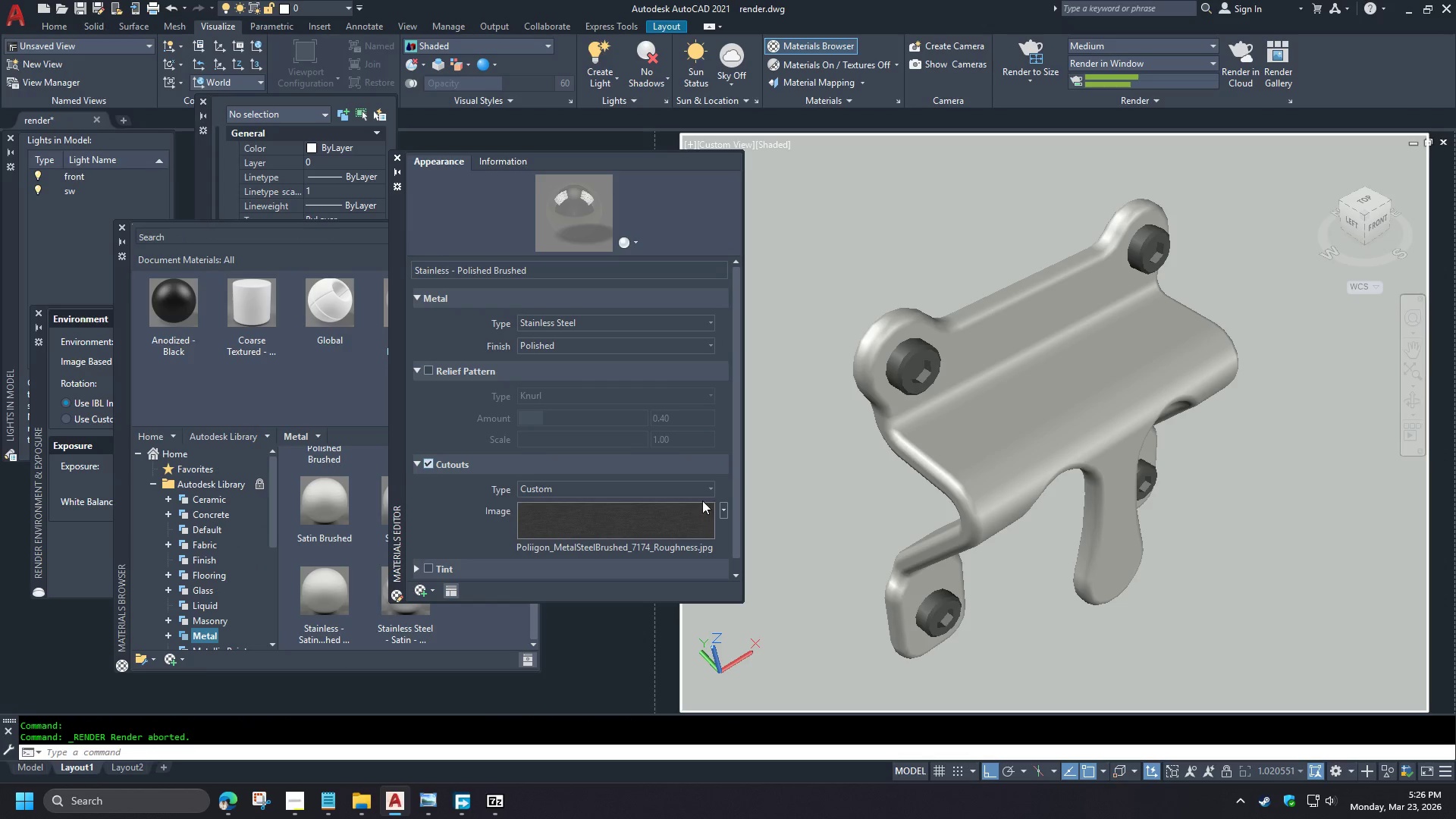 
left_click([701, 492])
 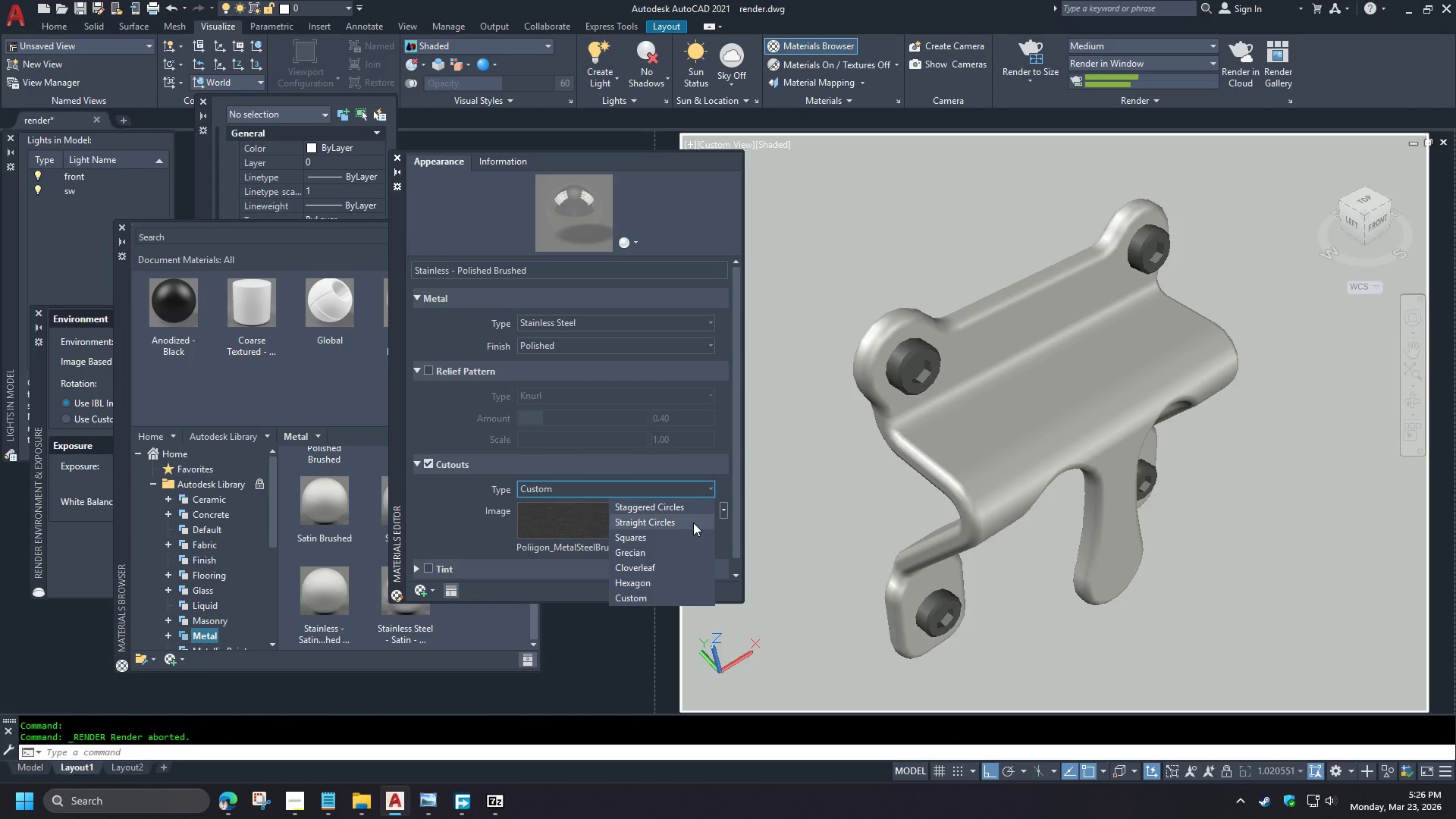 
left_click([693, 522])
 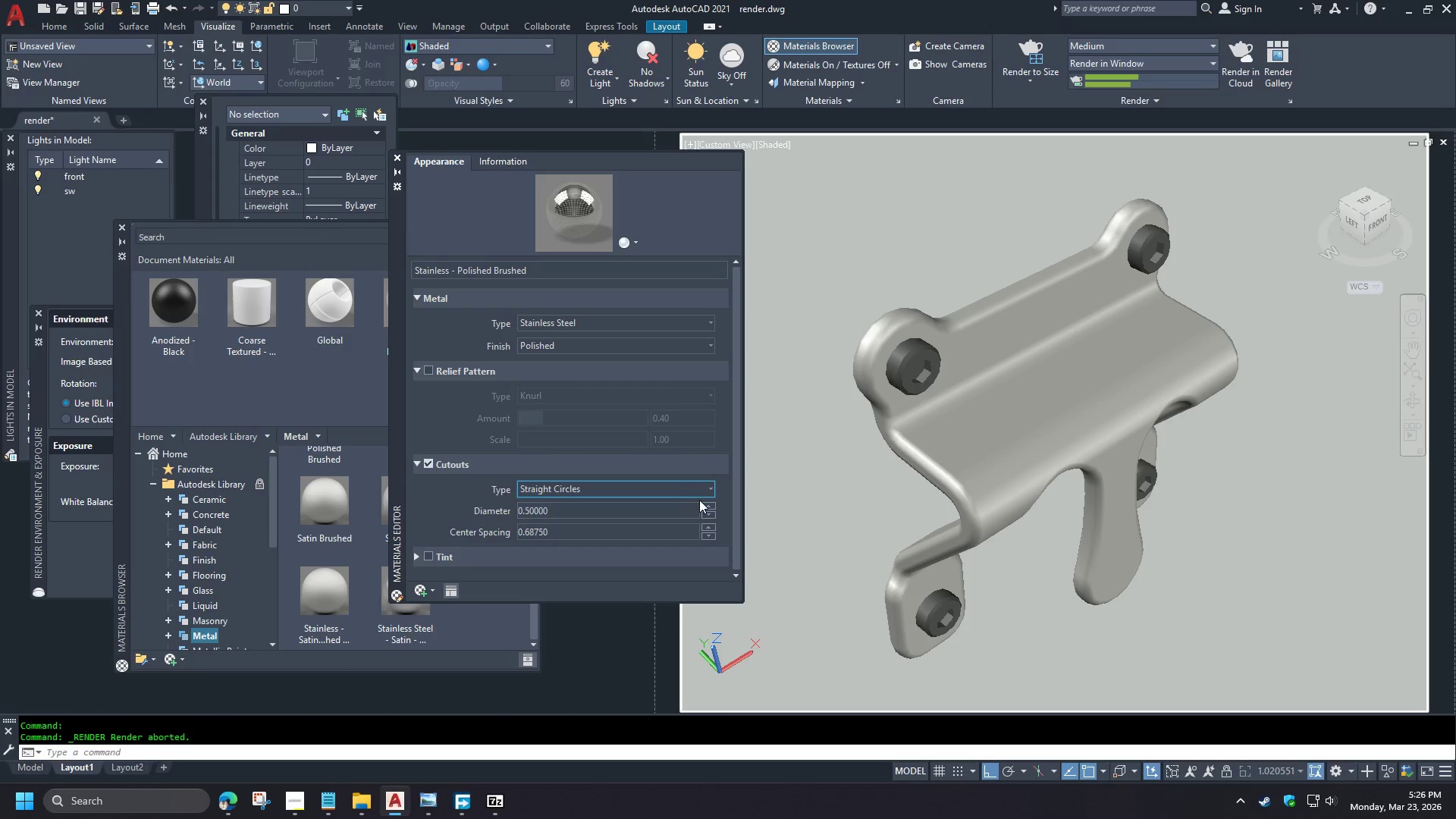 
left_click([704, 491])
 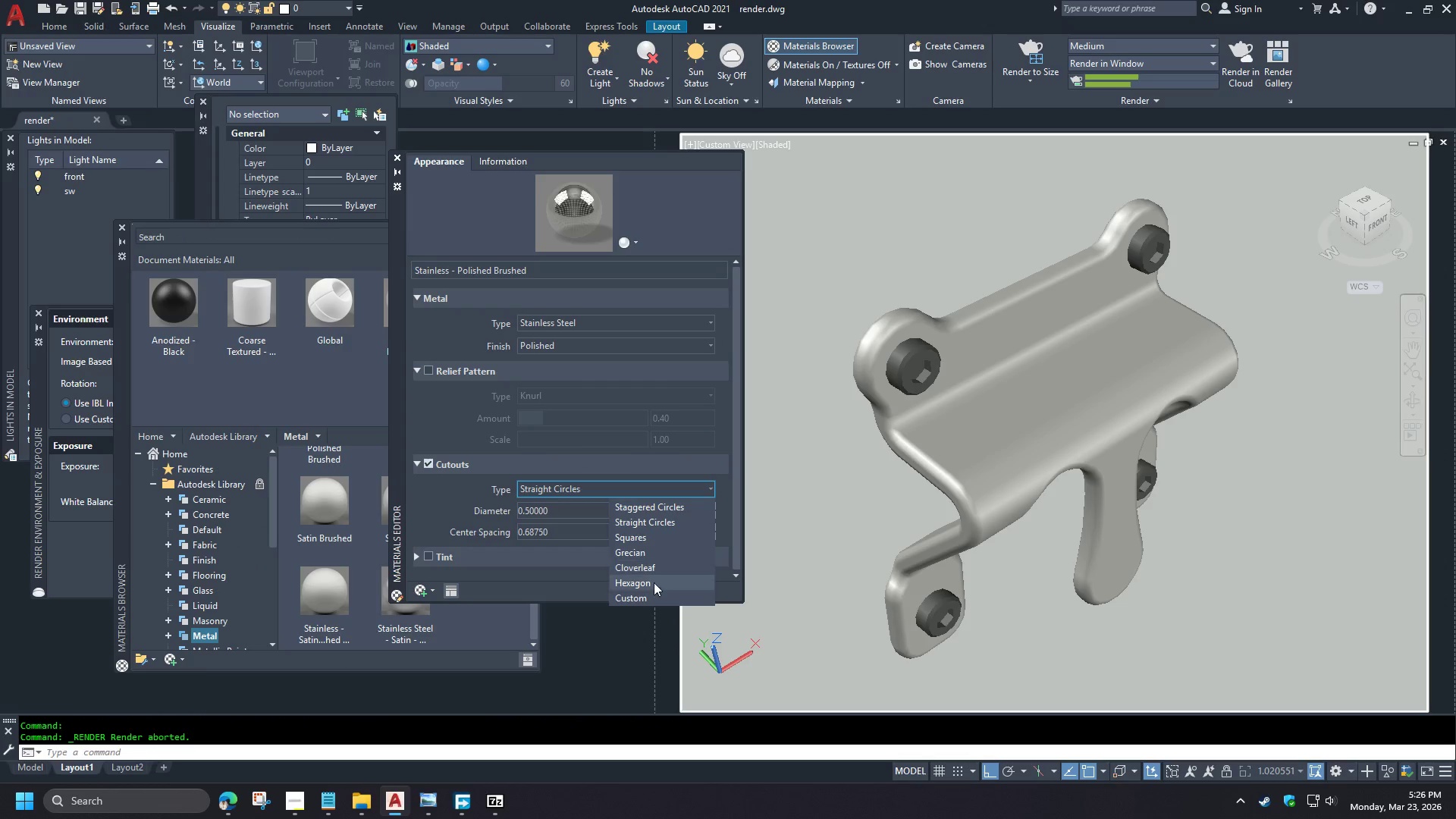 
left_click([648, 595])
 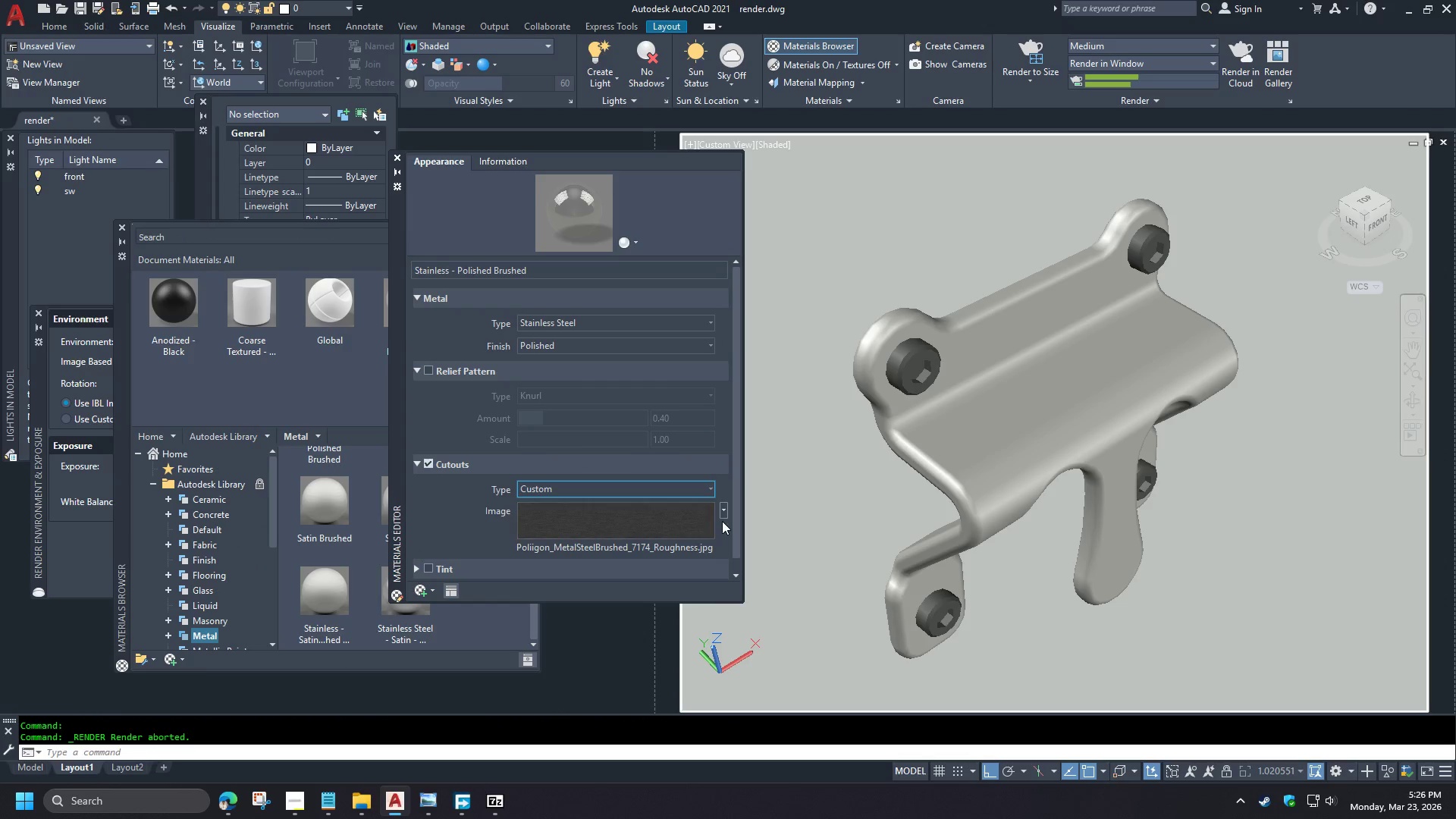 
scroll: coordinate [264, 643], scroll_direction: down, amount: 3.0
 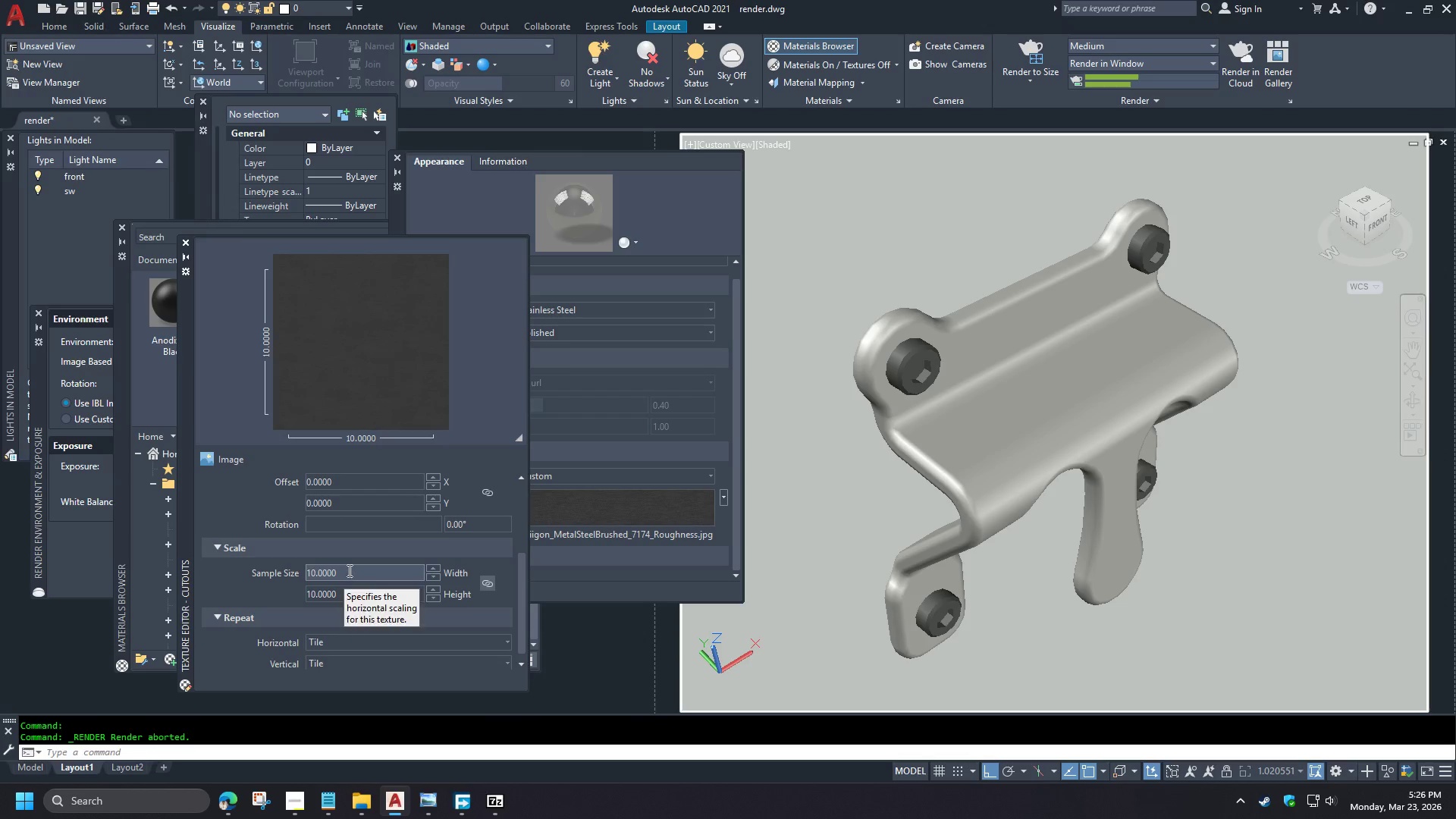 
left_click([723, 517])
 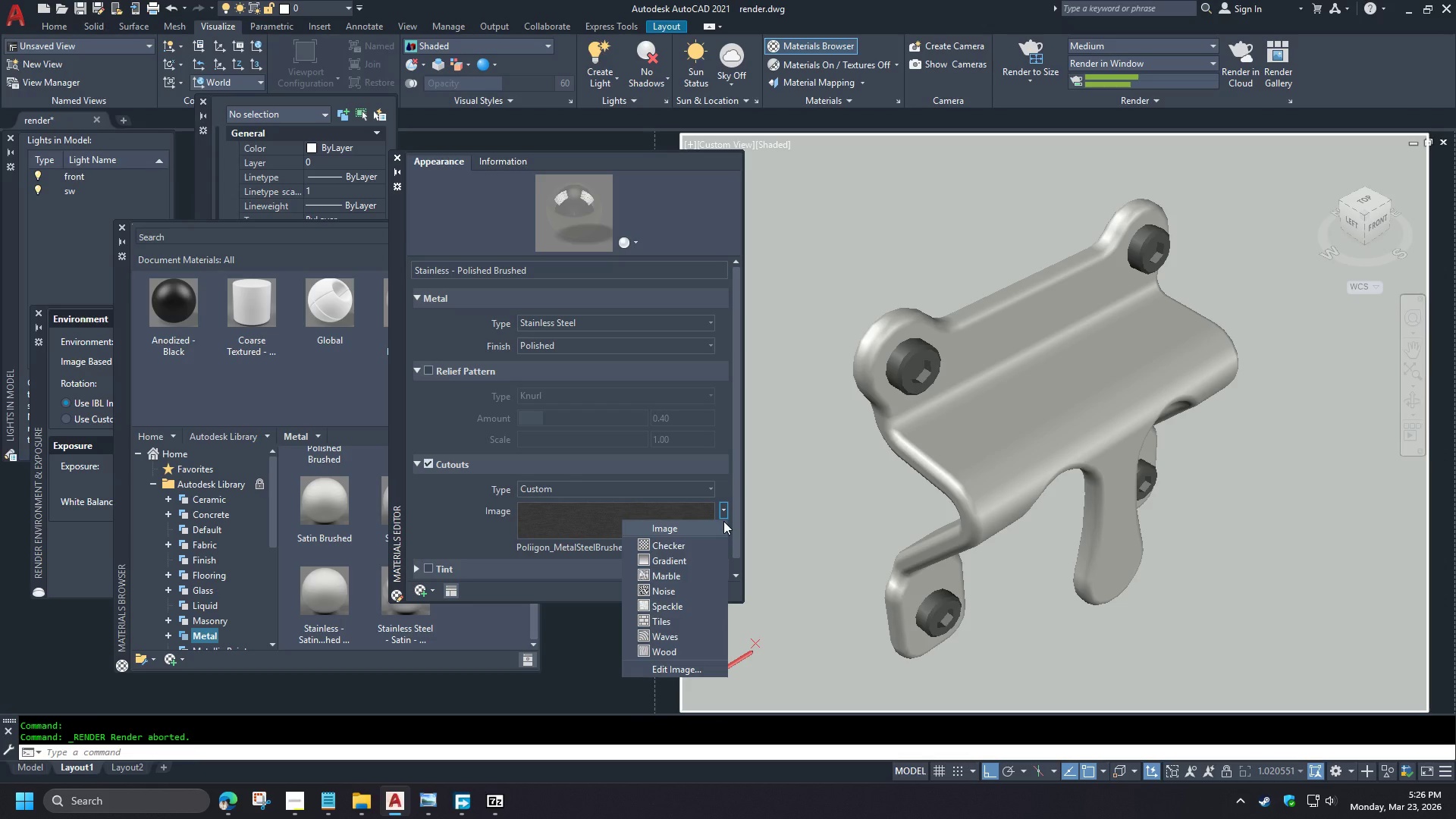 
left_click([670, 670])
 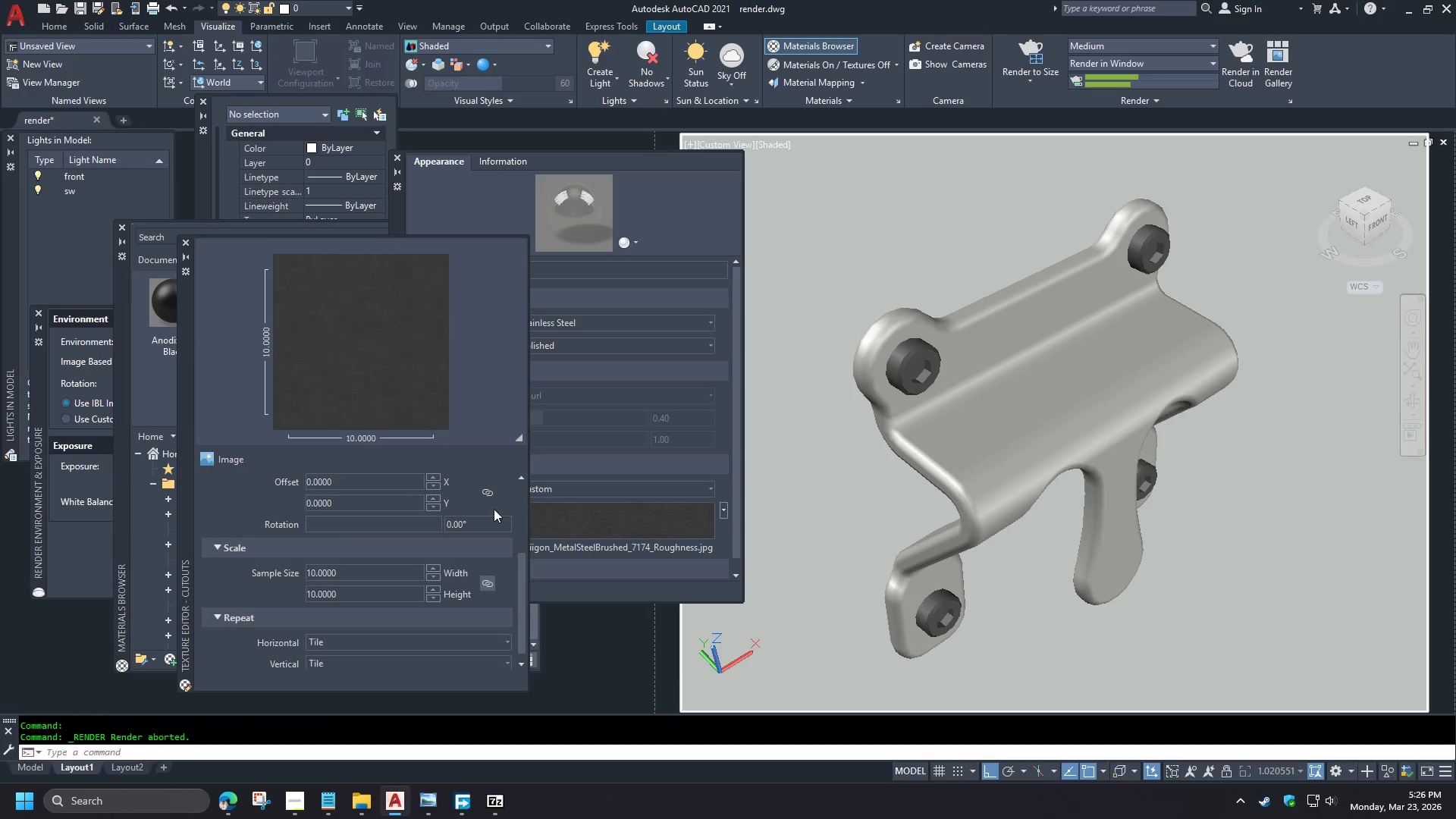 
wait(5.94)
 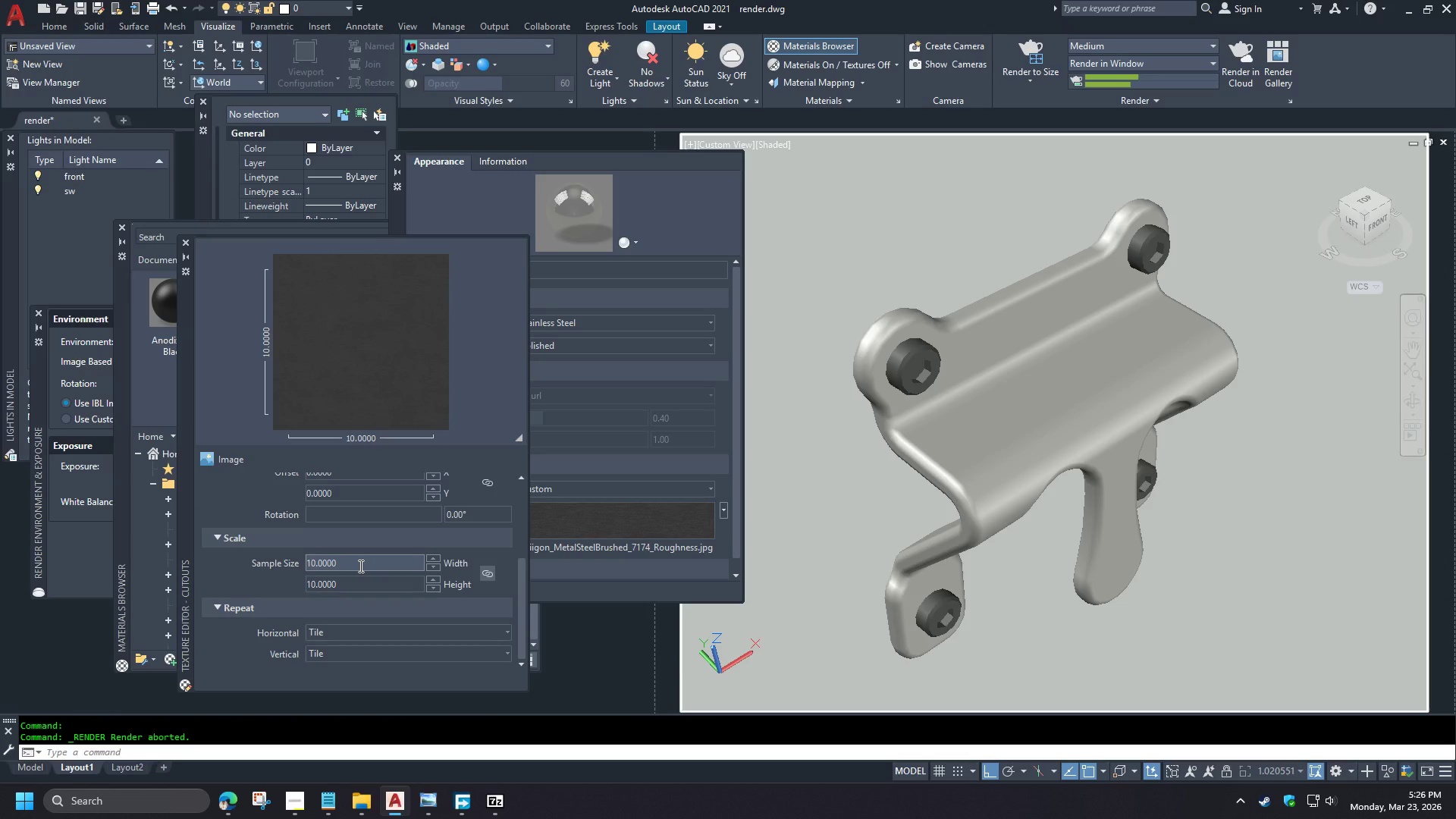 
left_click([359, 566])
 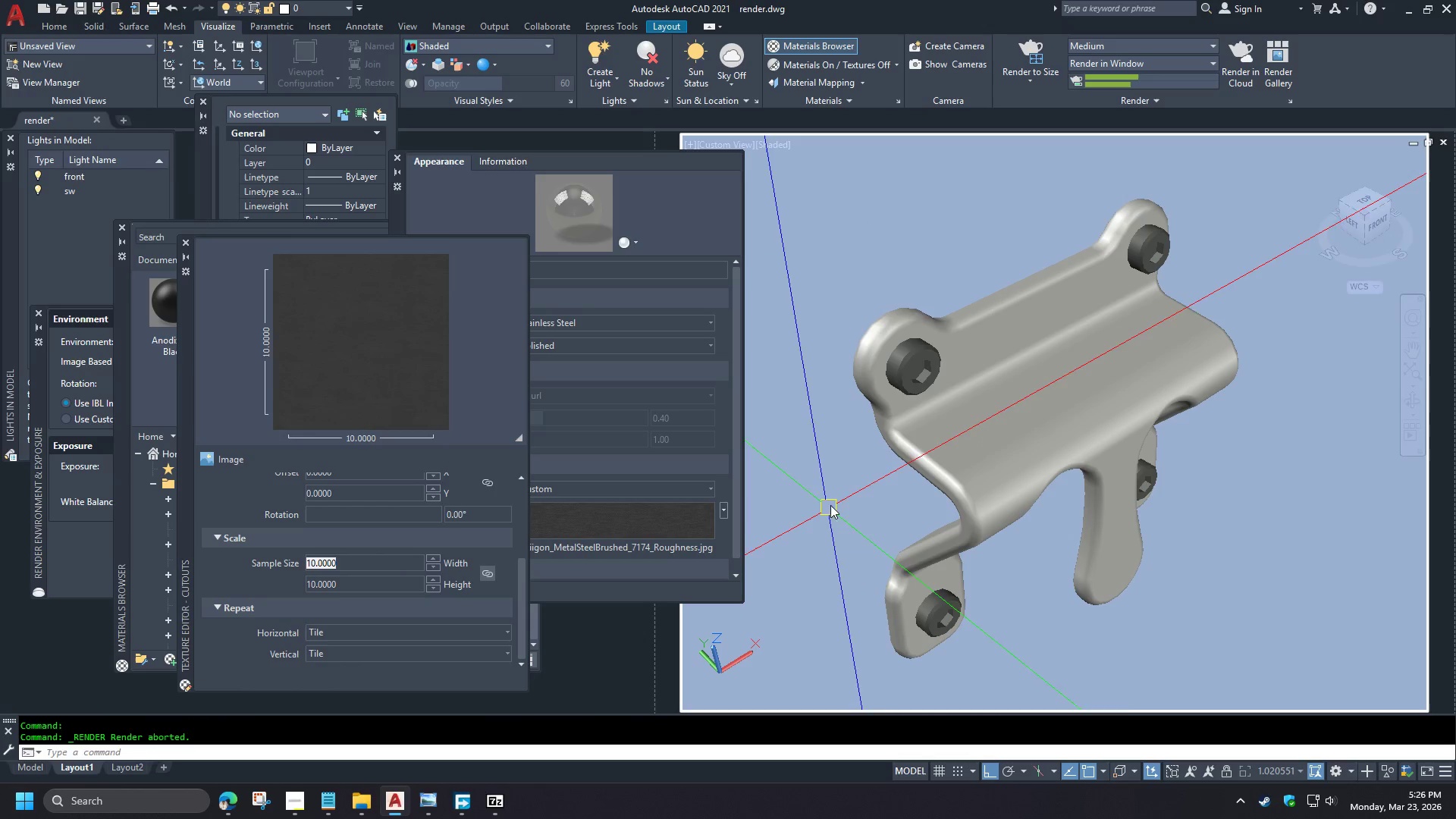 
type(rr )
 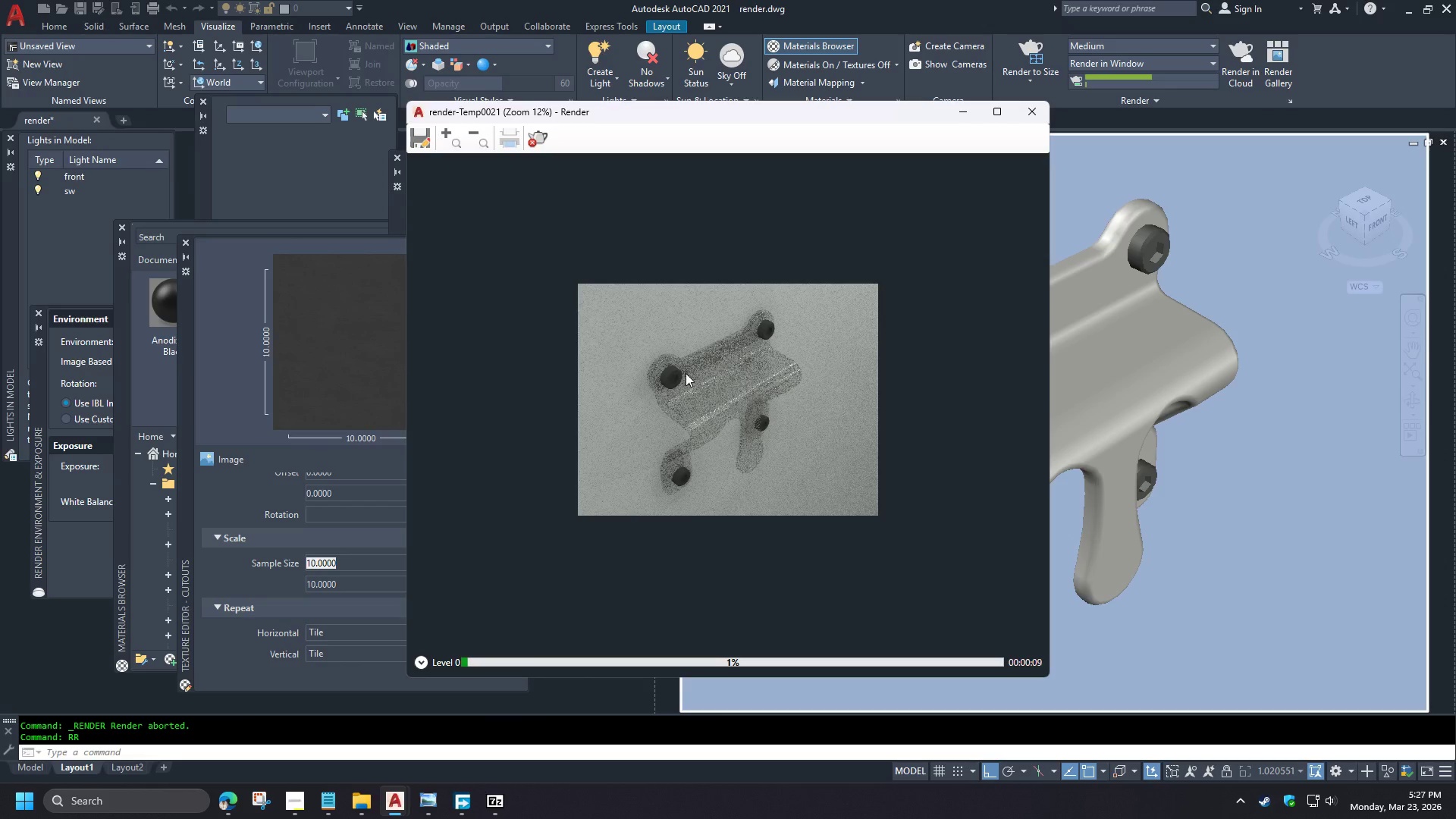 
scroll: coordinate [243, 582], scroll_direction: down, amount: 6.0
 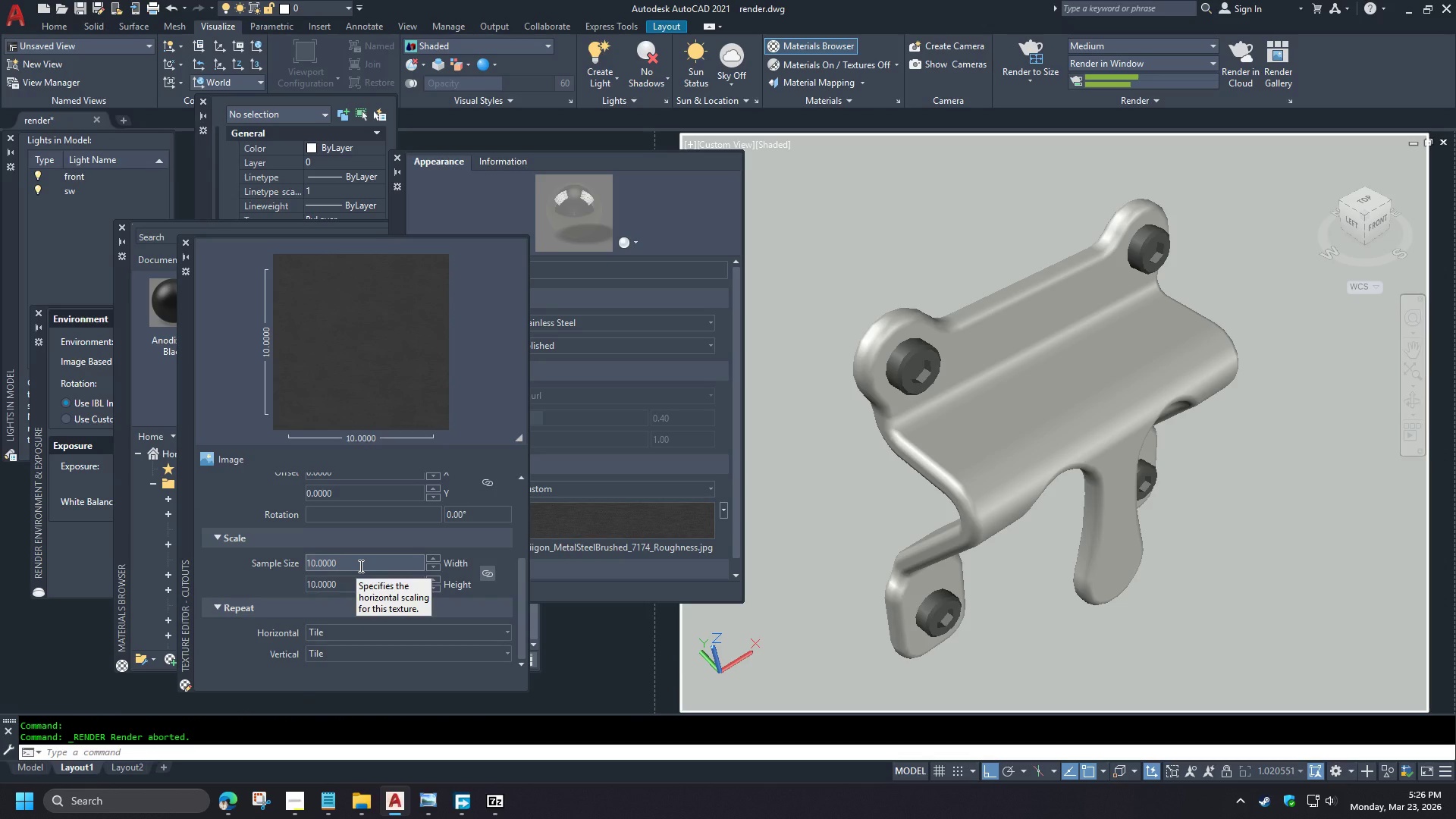 
wait(18.0)
 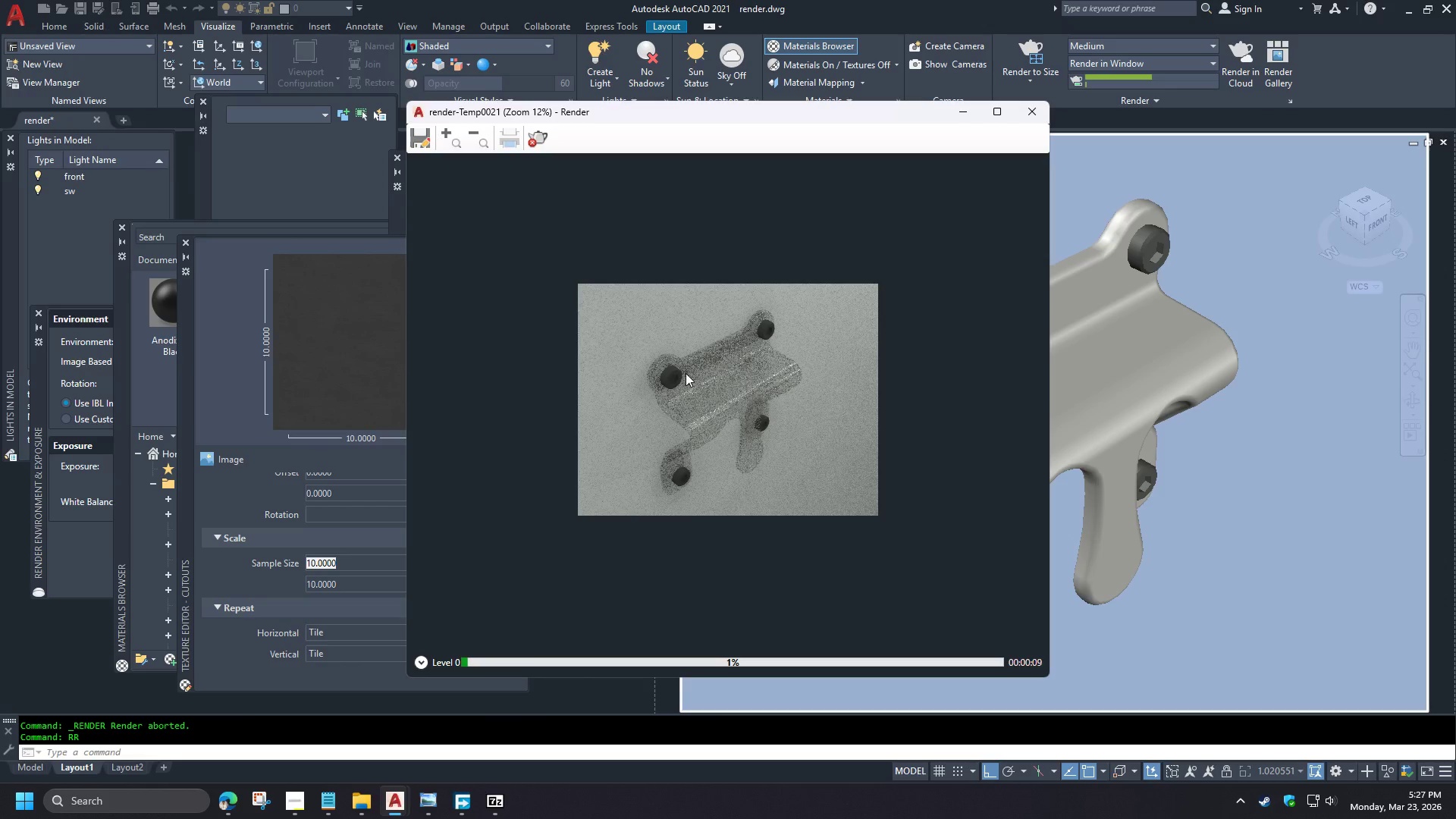 
scroll: coordinate [703, 400], scroll_direction: up, amount: 3.0
 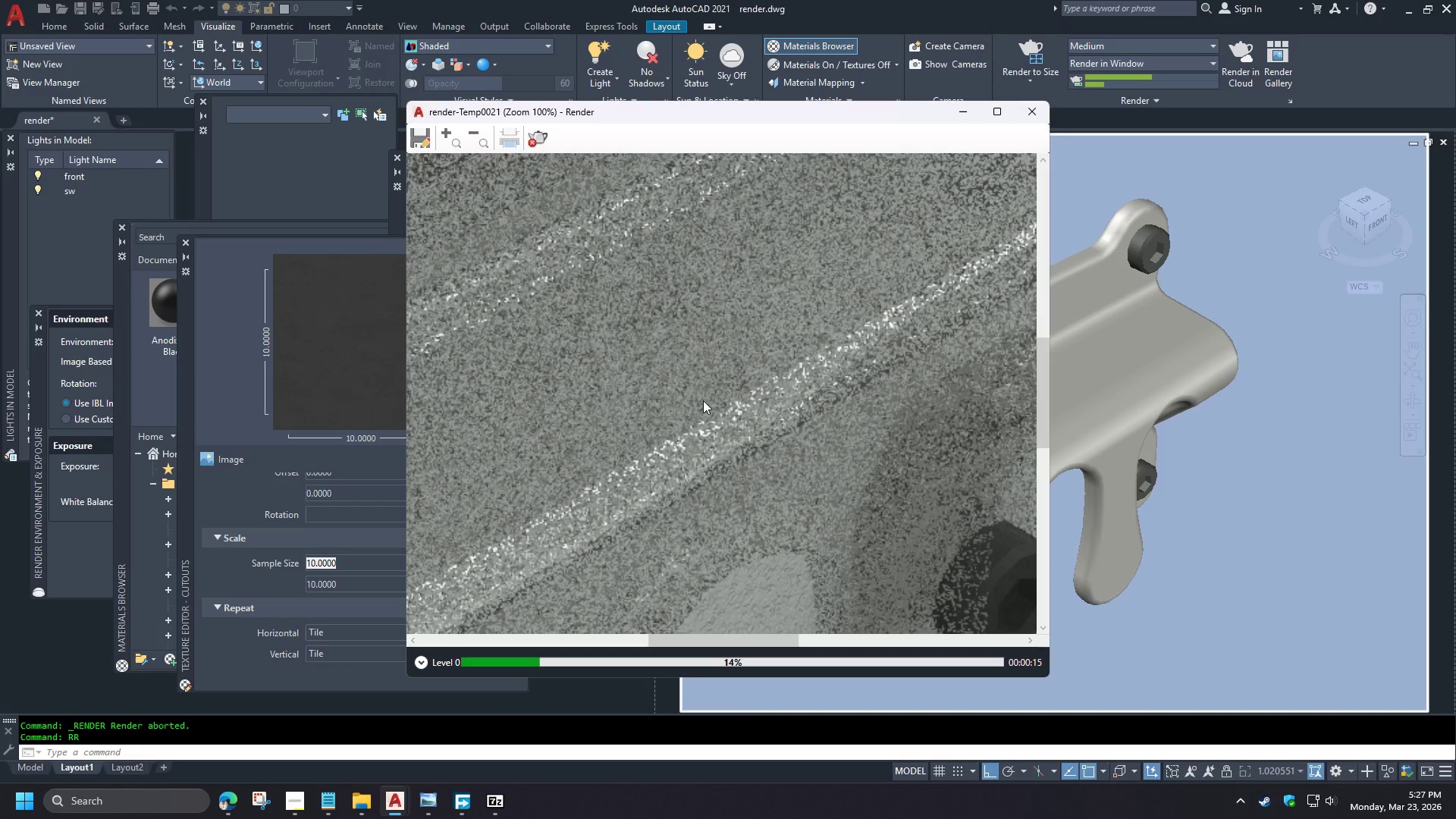 
scroll: coordinate [703, 400], scroll_direction: down, amount: 2.0
 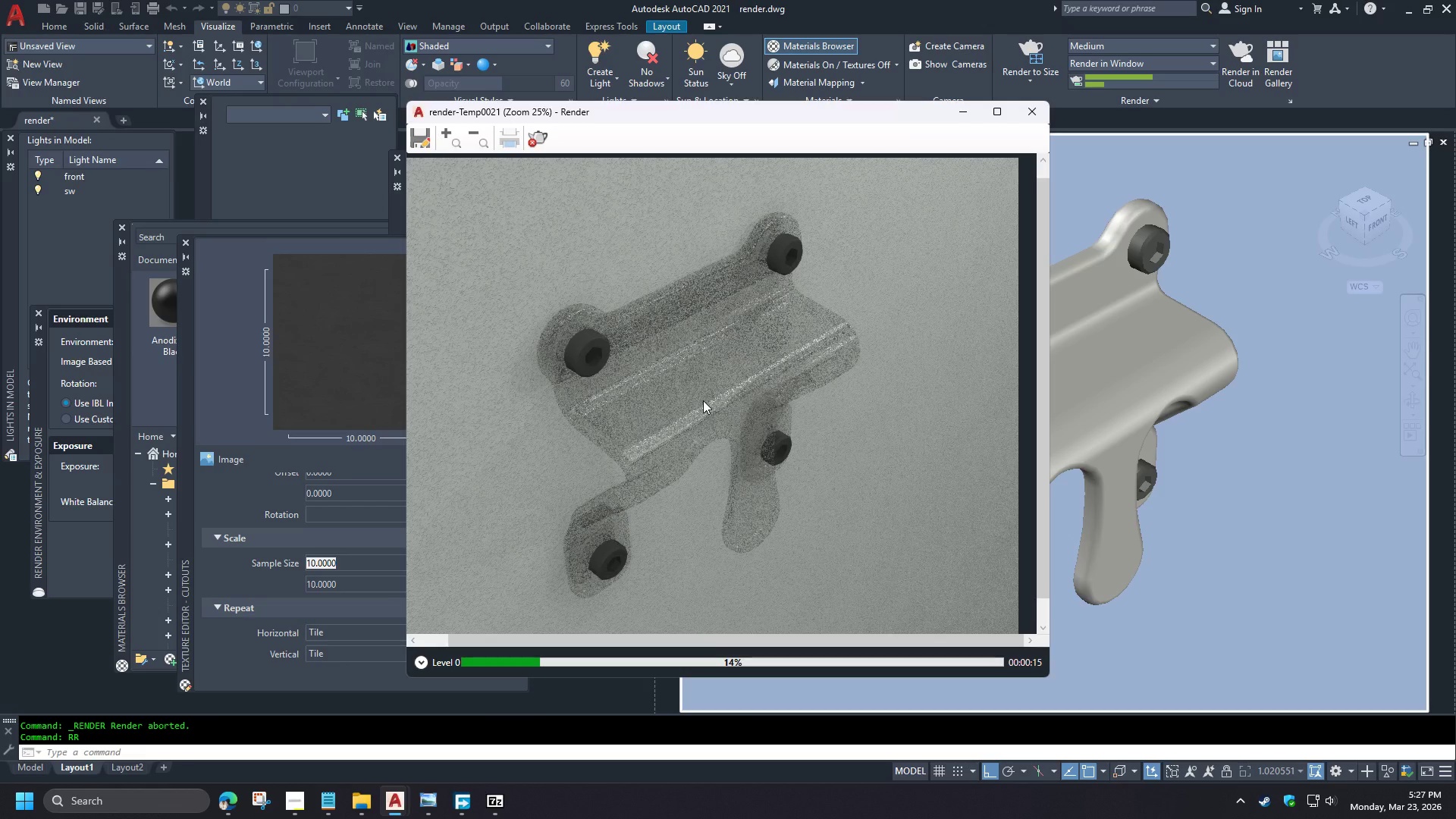 
scroll: coordinate [679, 397], scroll_direction: up, amount: 2.0
 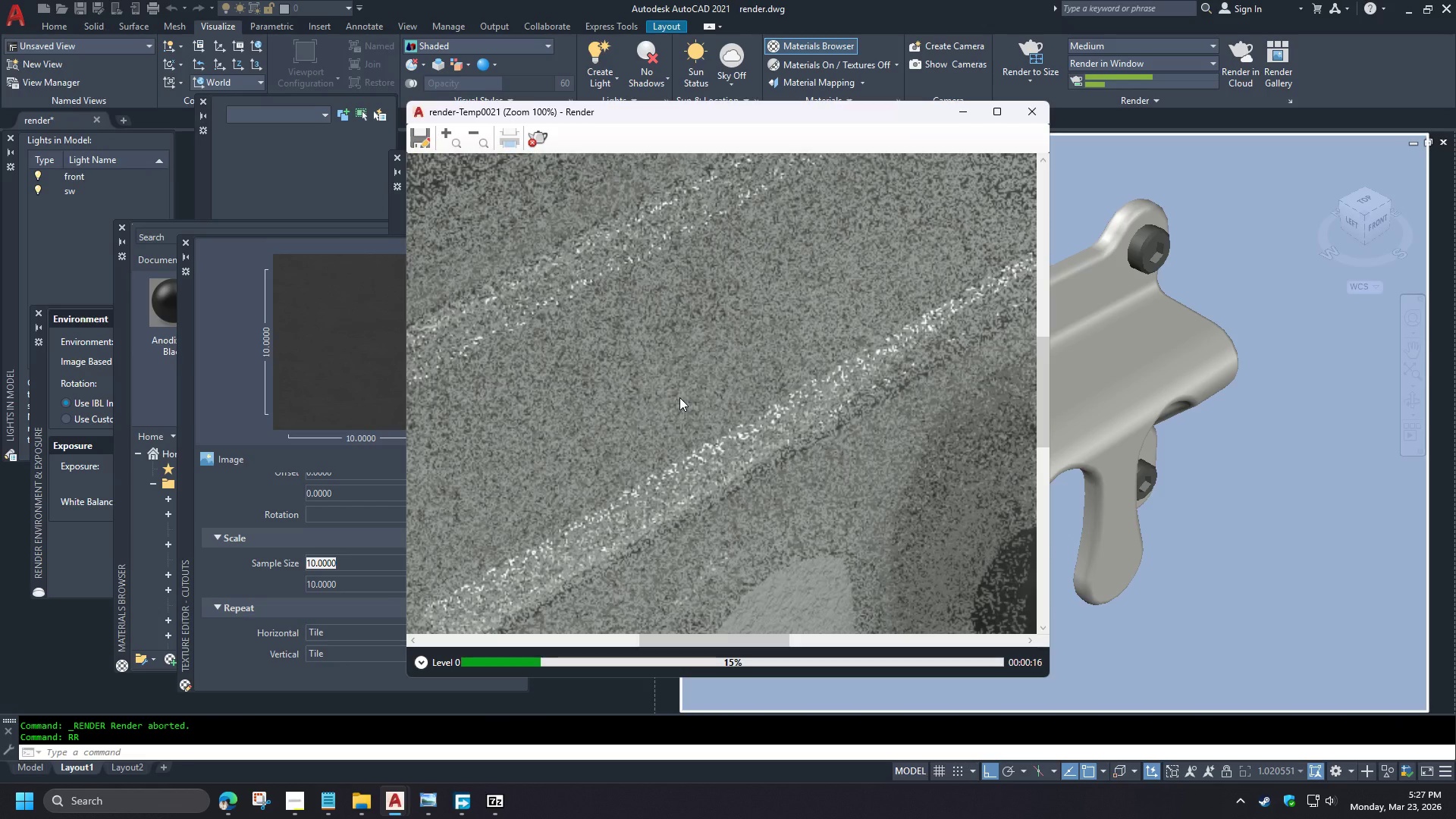 
scroll: coordinate [679, 397], scroll_direction: down, amount: 1.0
 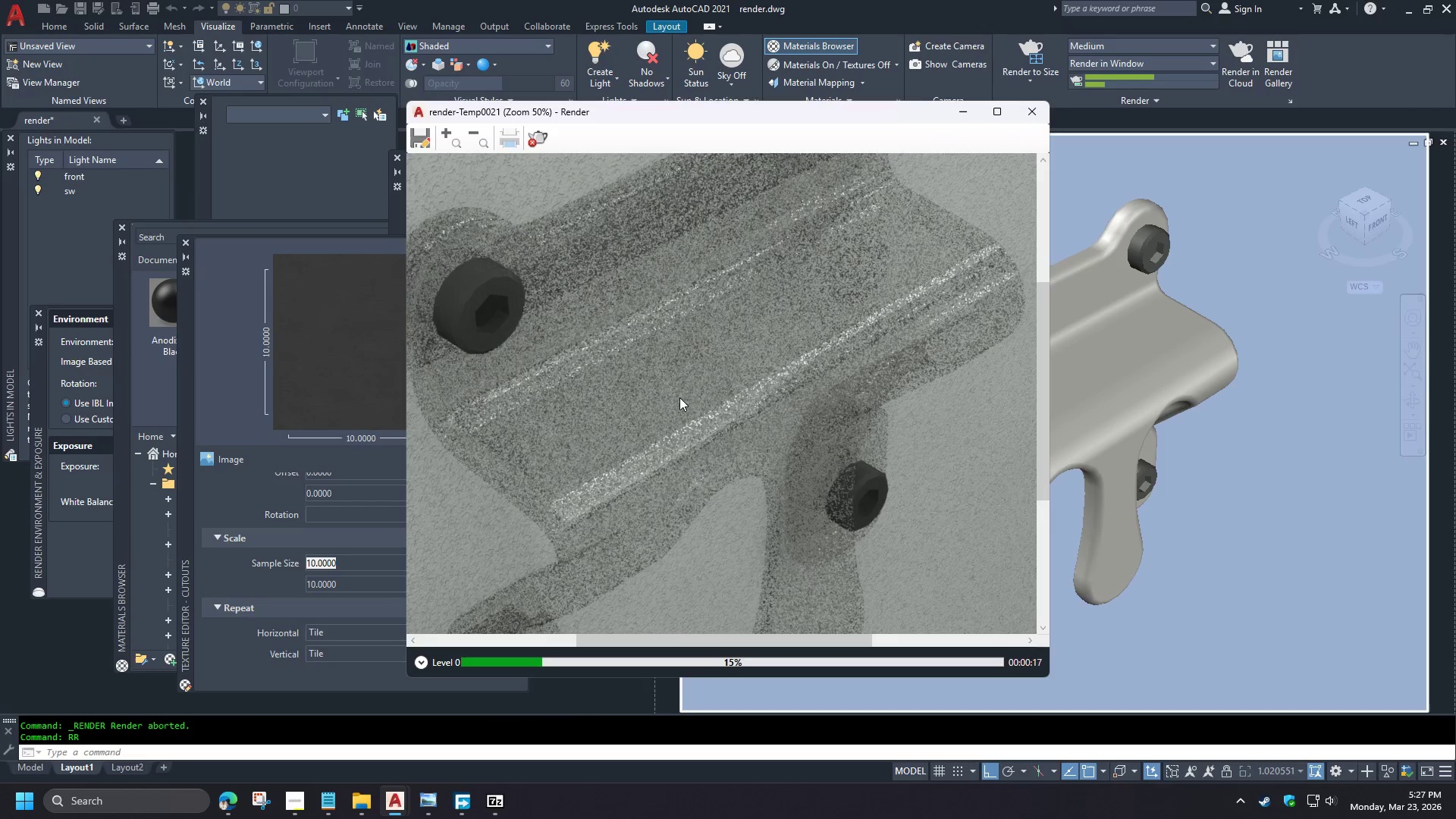 
wait(11.47)
 